 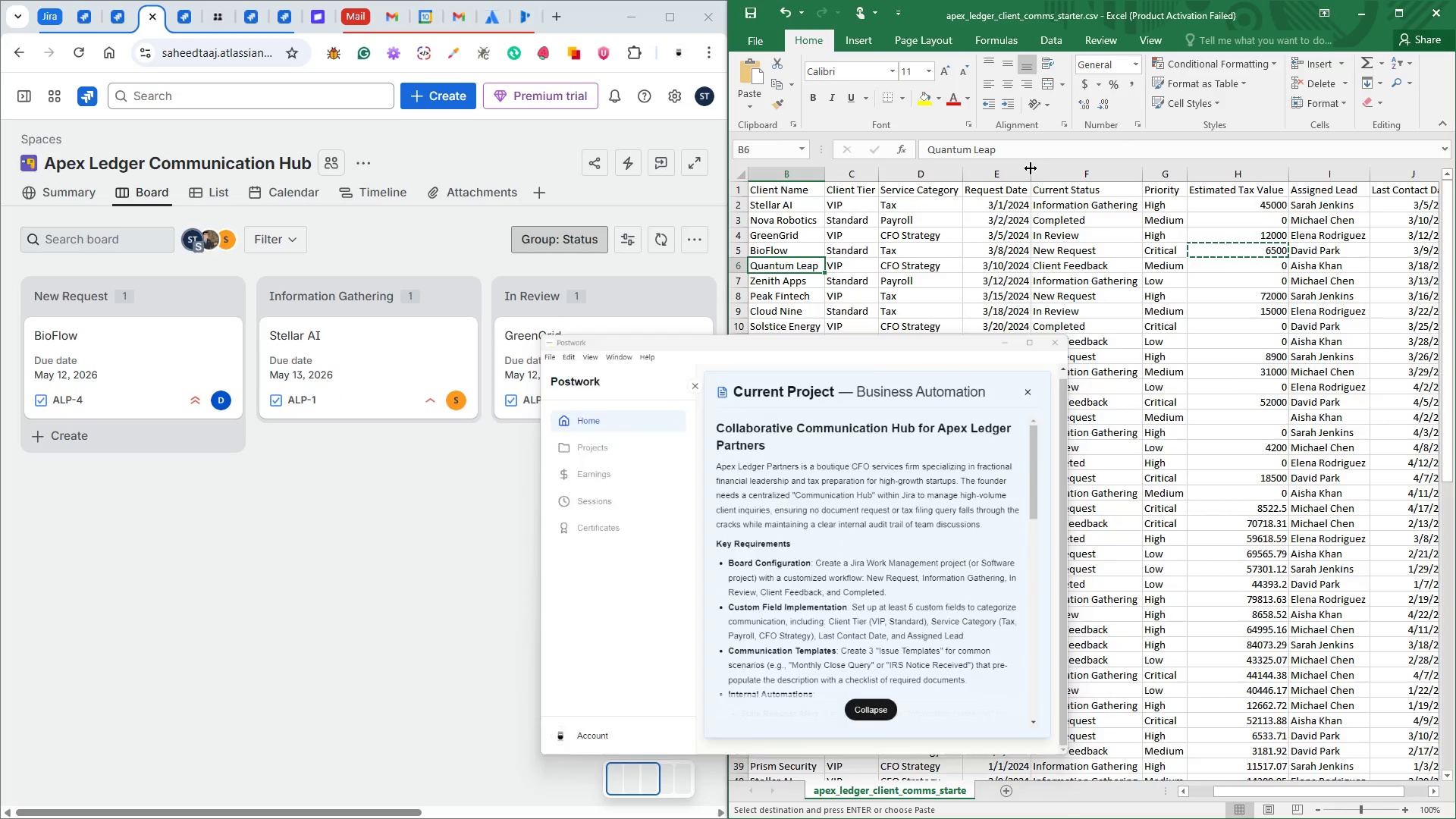 
mouse_move([406, 392])
 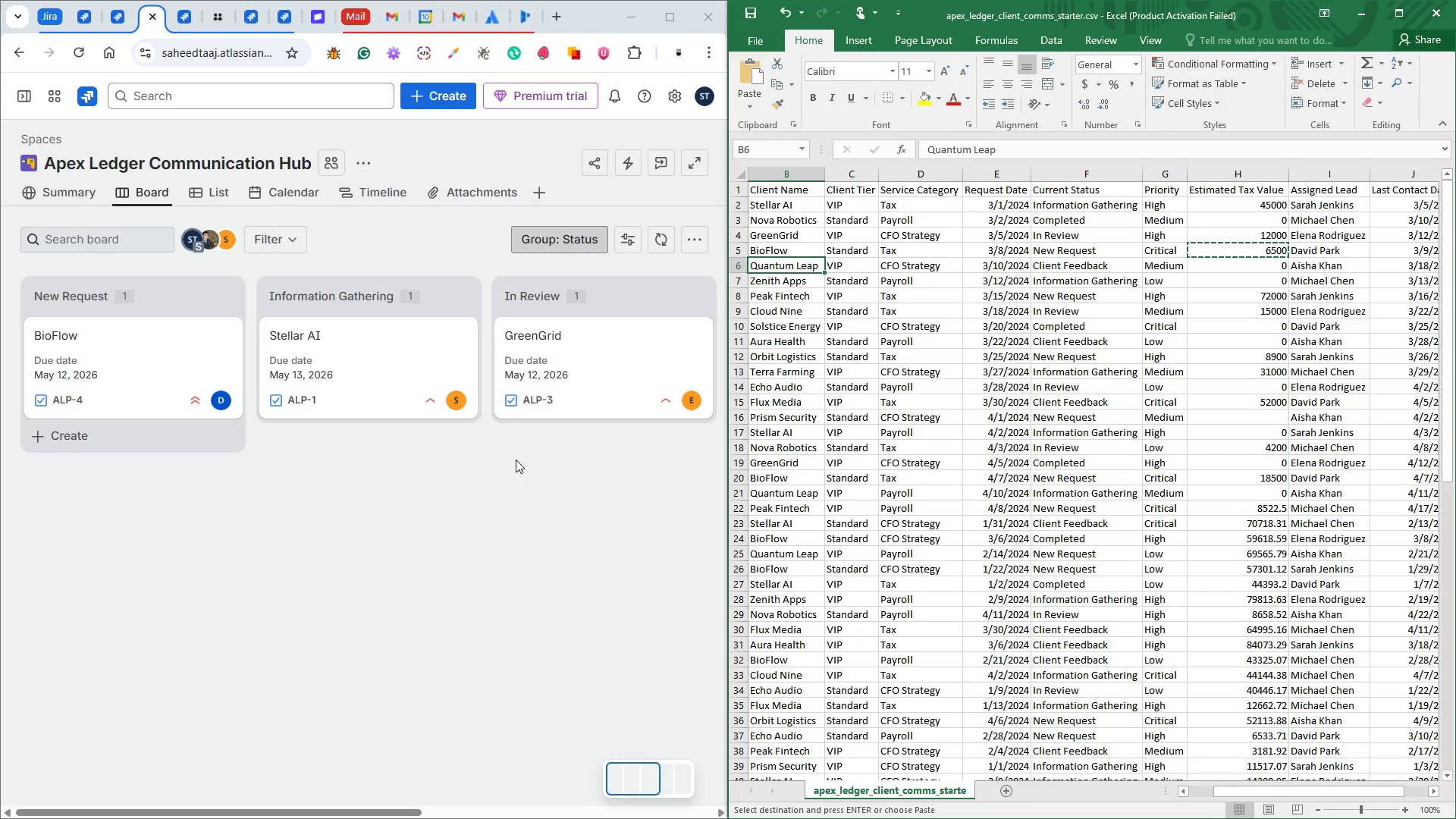 
wait(150.3)
 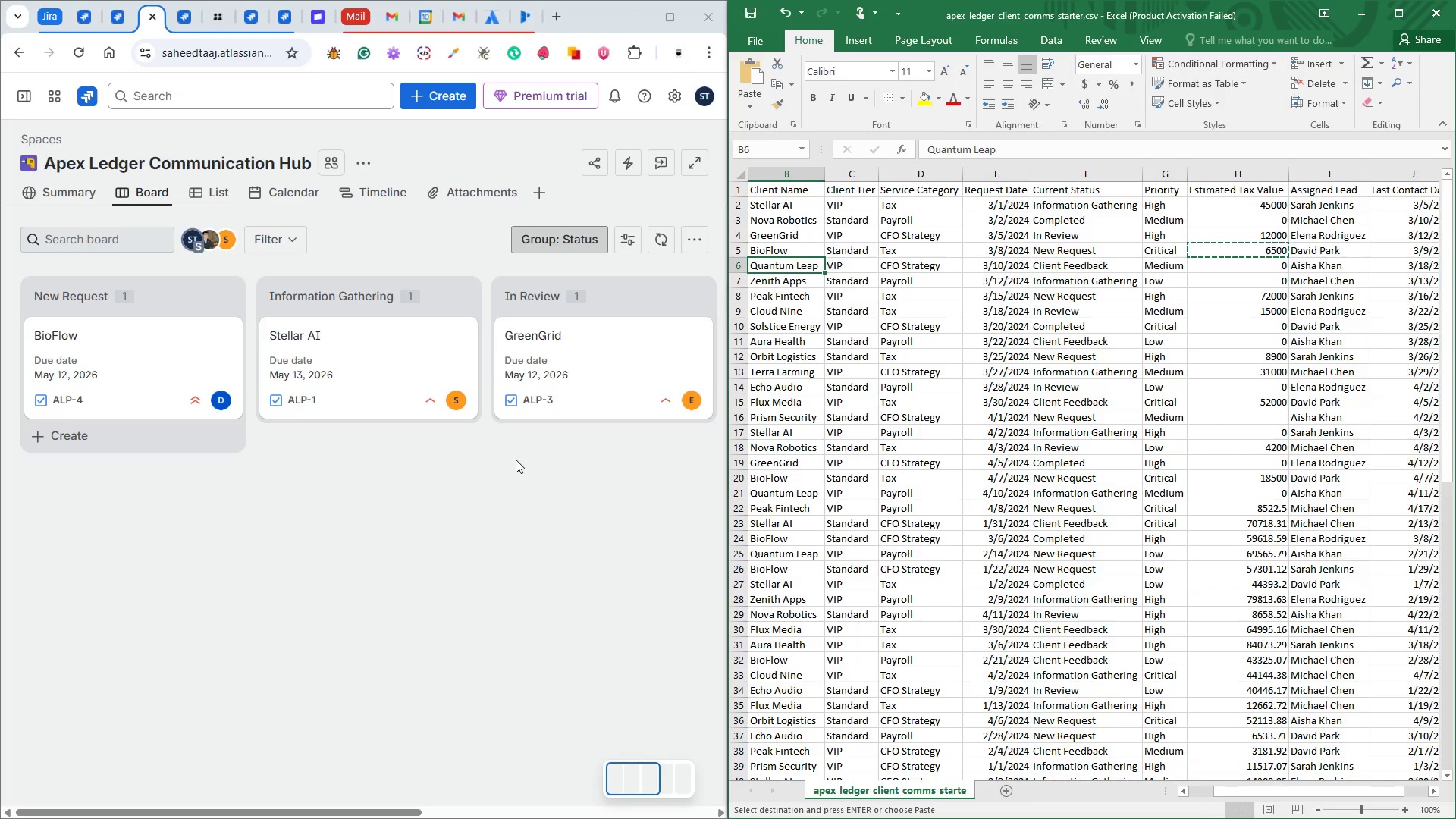 
mouse_move([200, 408])
 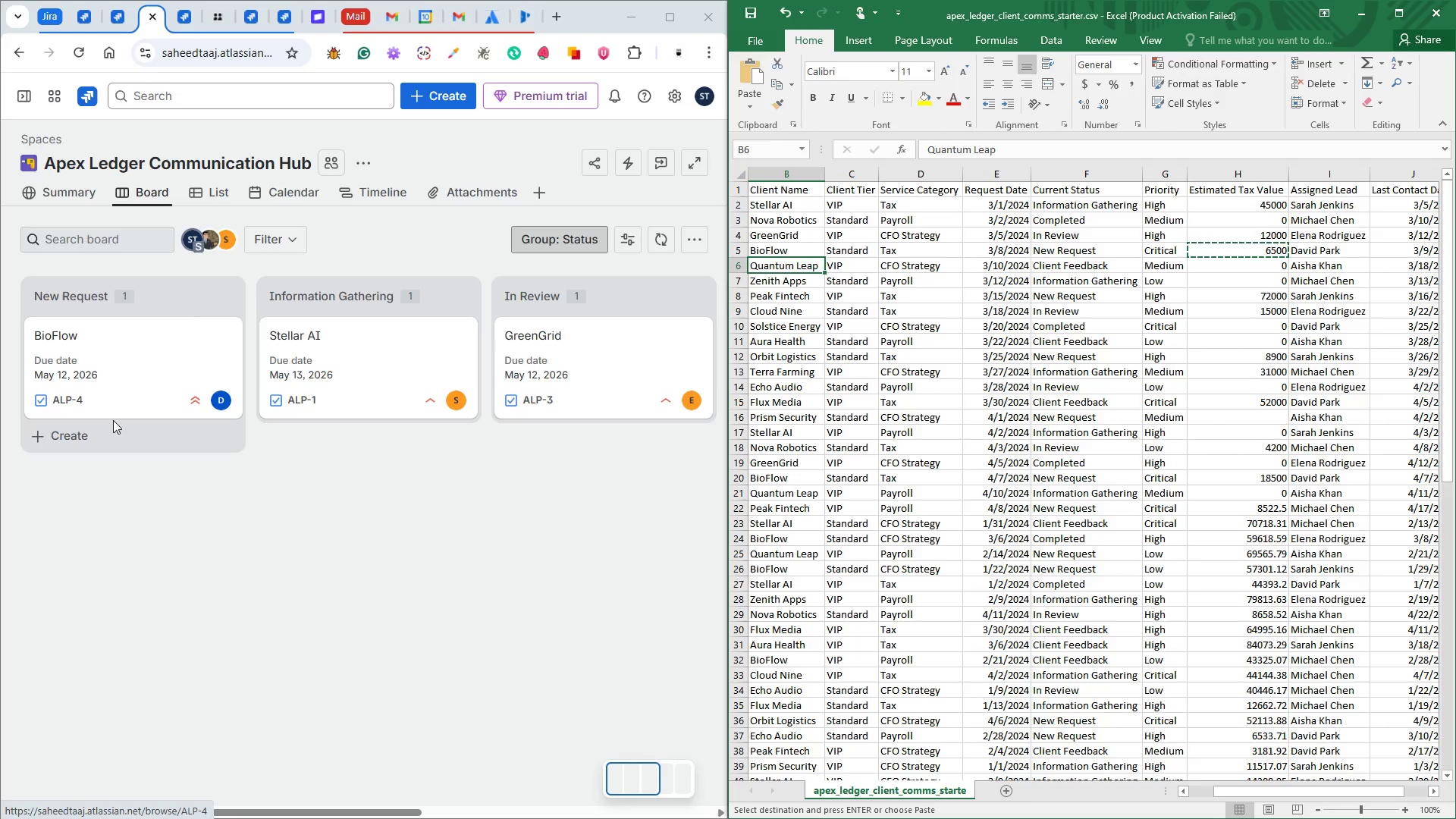 
left_click([219, 331])
 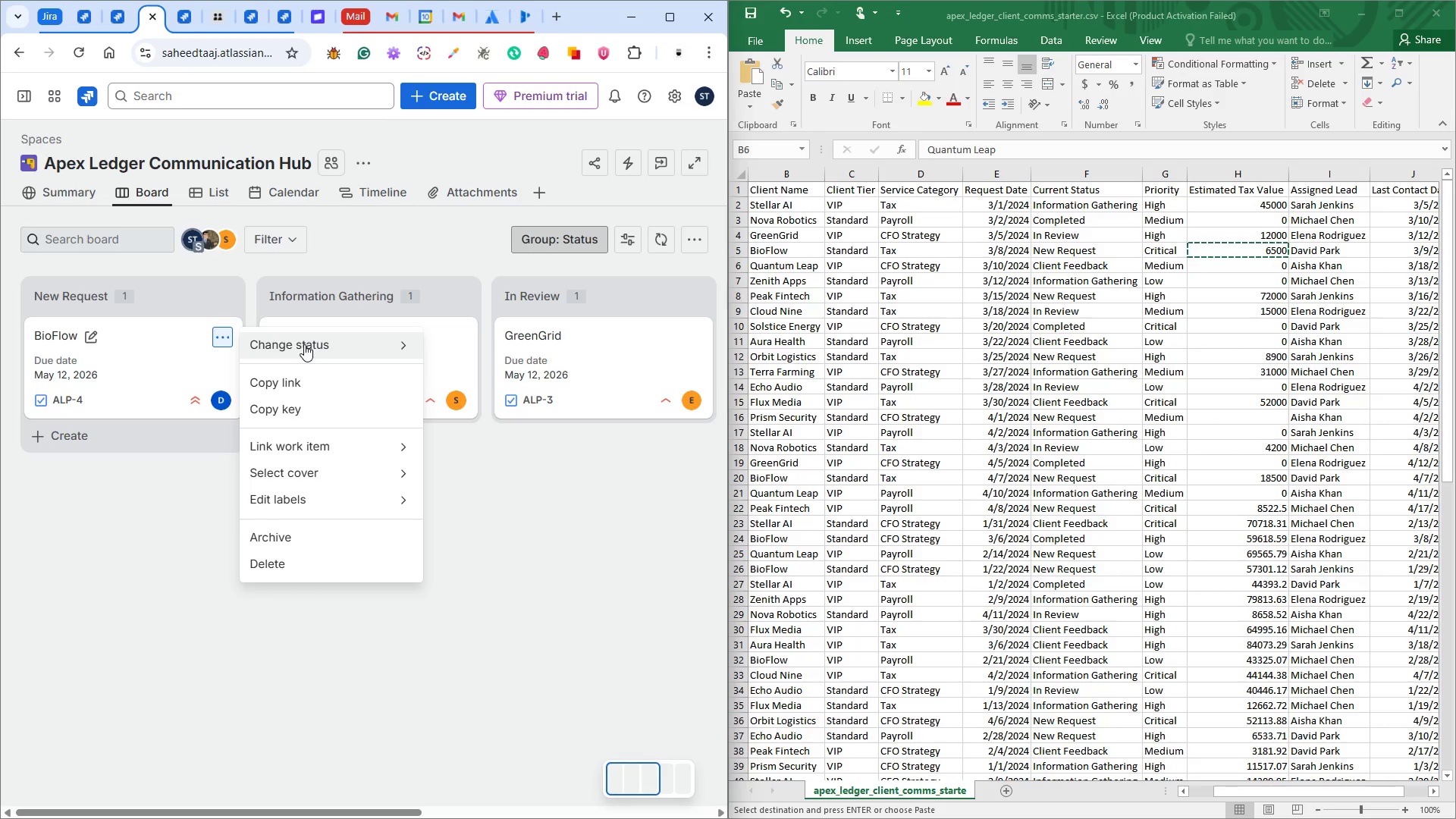 
wait(19.55)
 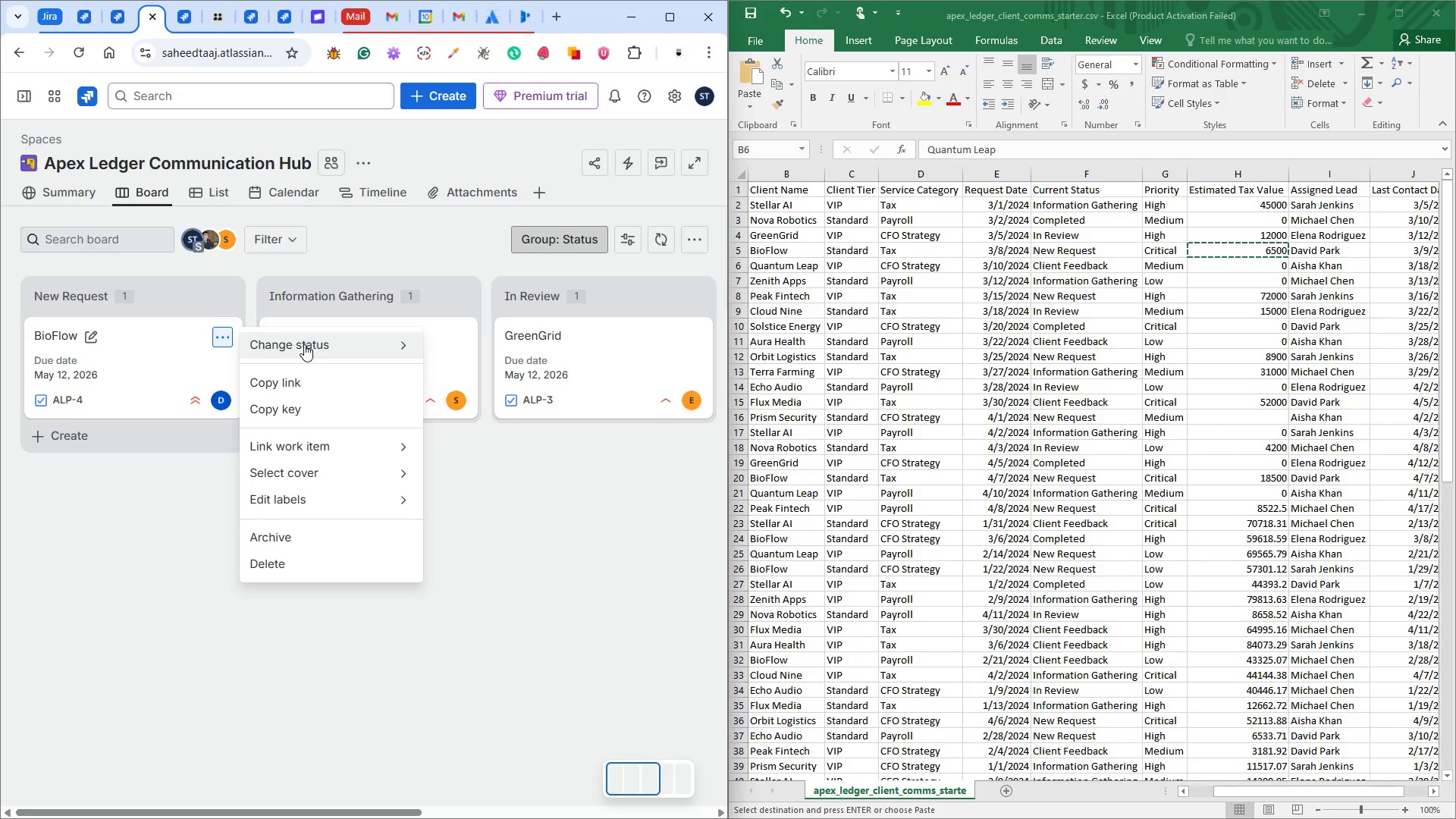 
left_click([376, 340])
 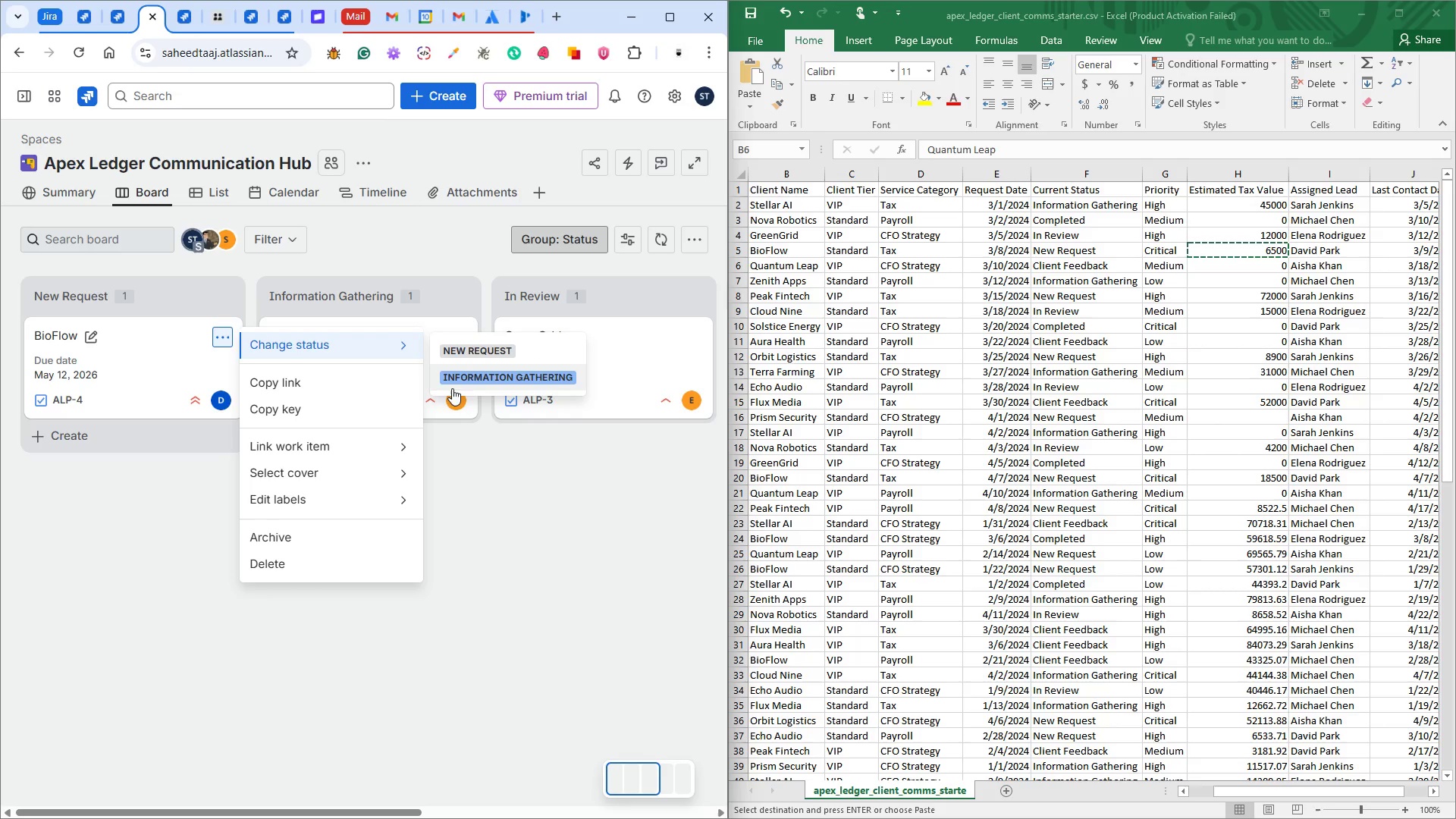 
left_click([525, 516])
 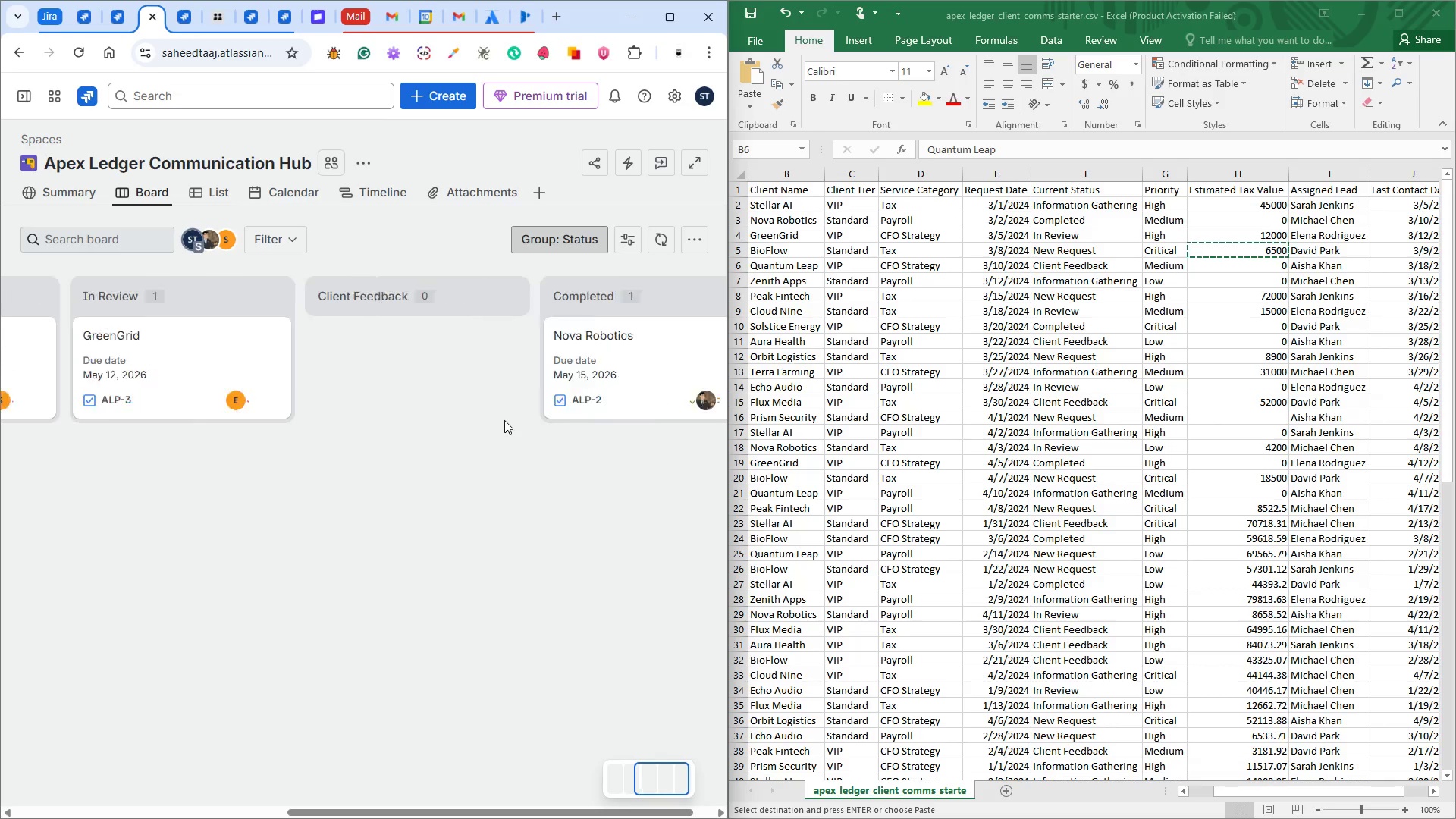 
wait(13.03)
 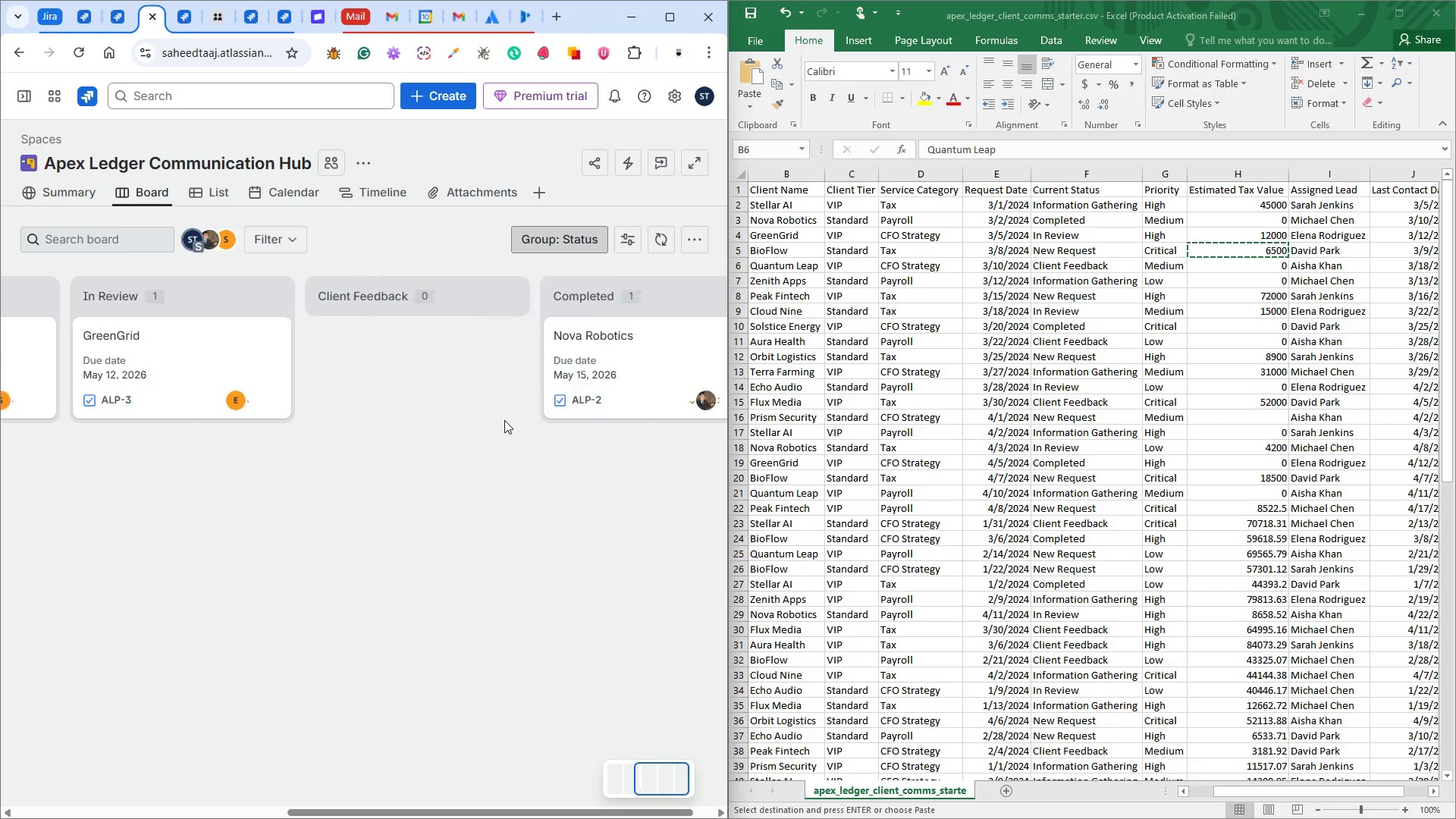 
left_click([785, 260])
 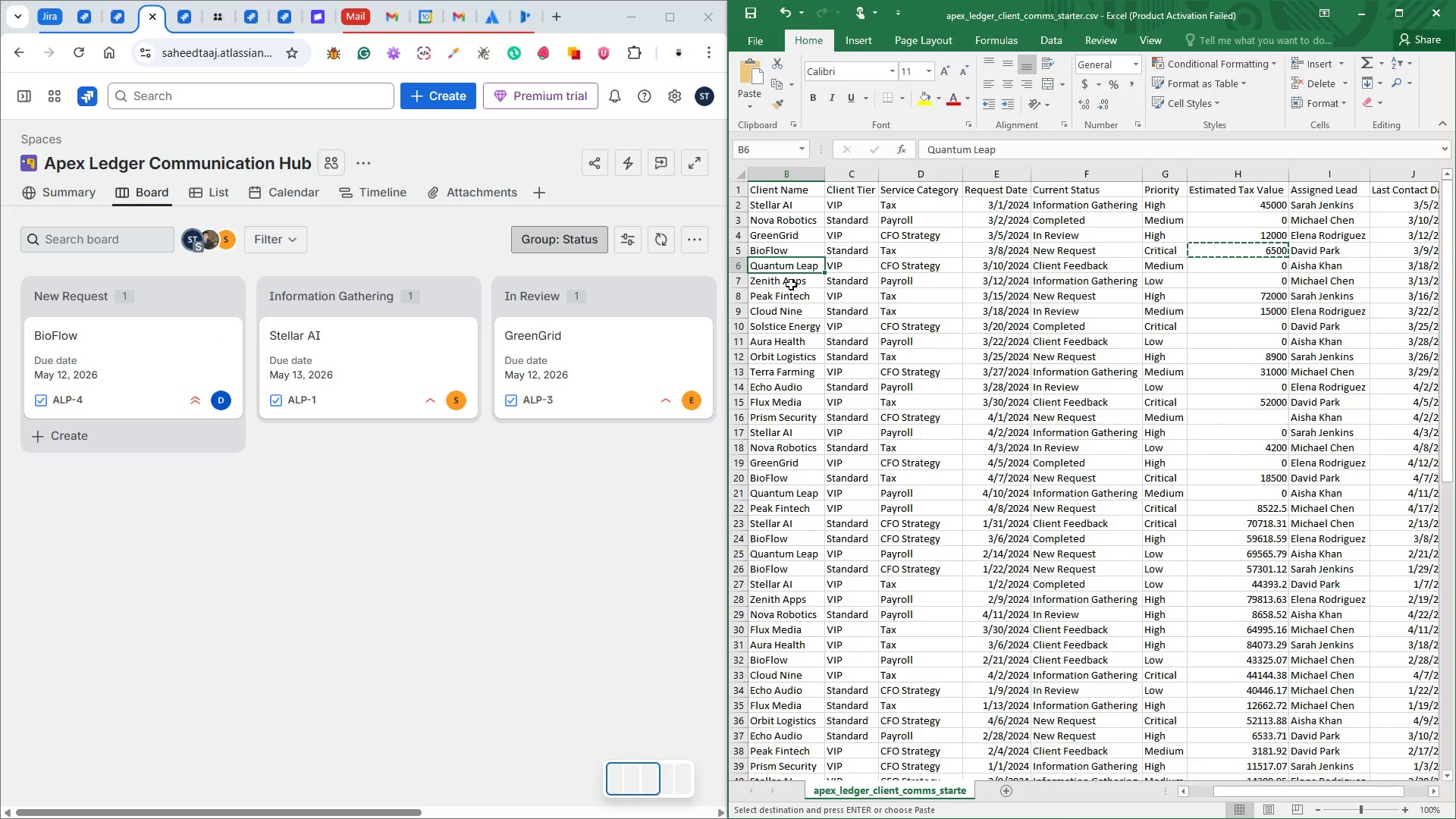 
hold_key(key=ControlLeft, duration=1.5)
 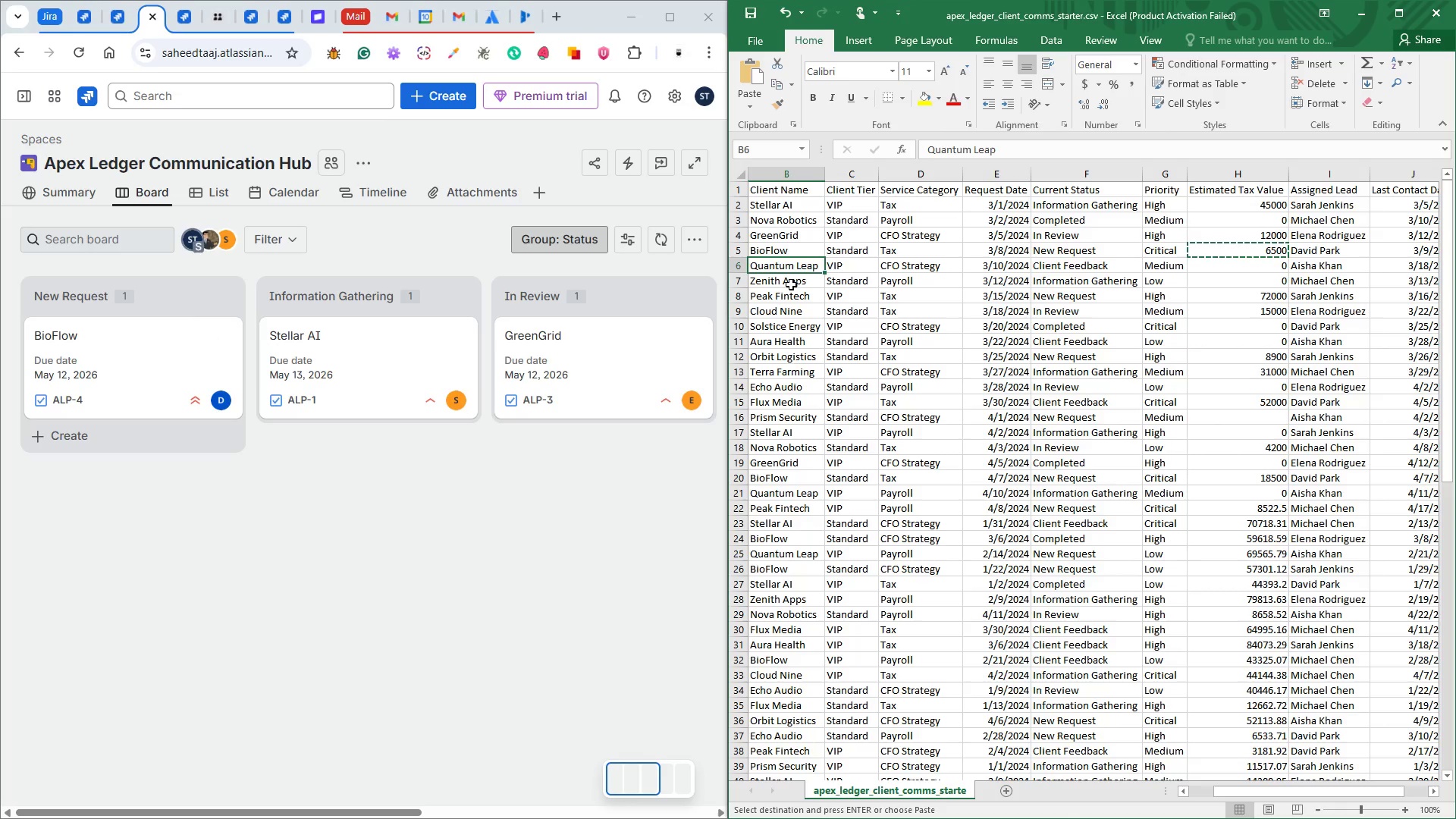 
key(Control+C)
 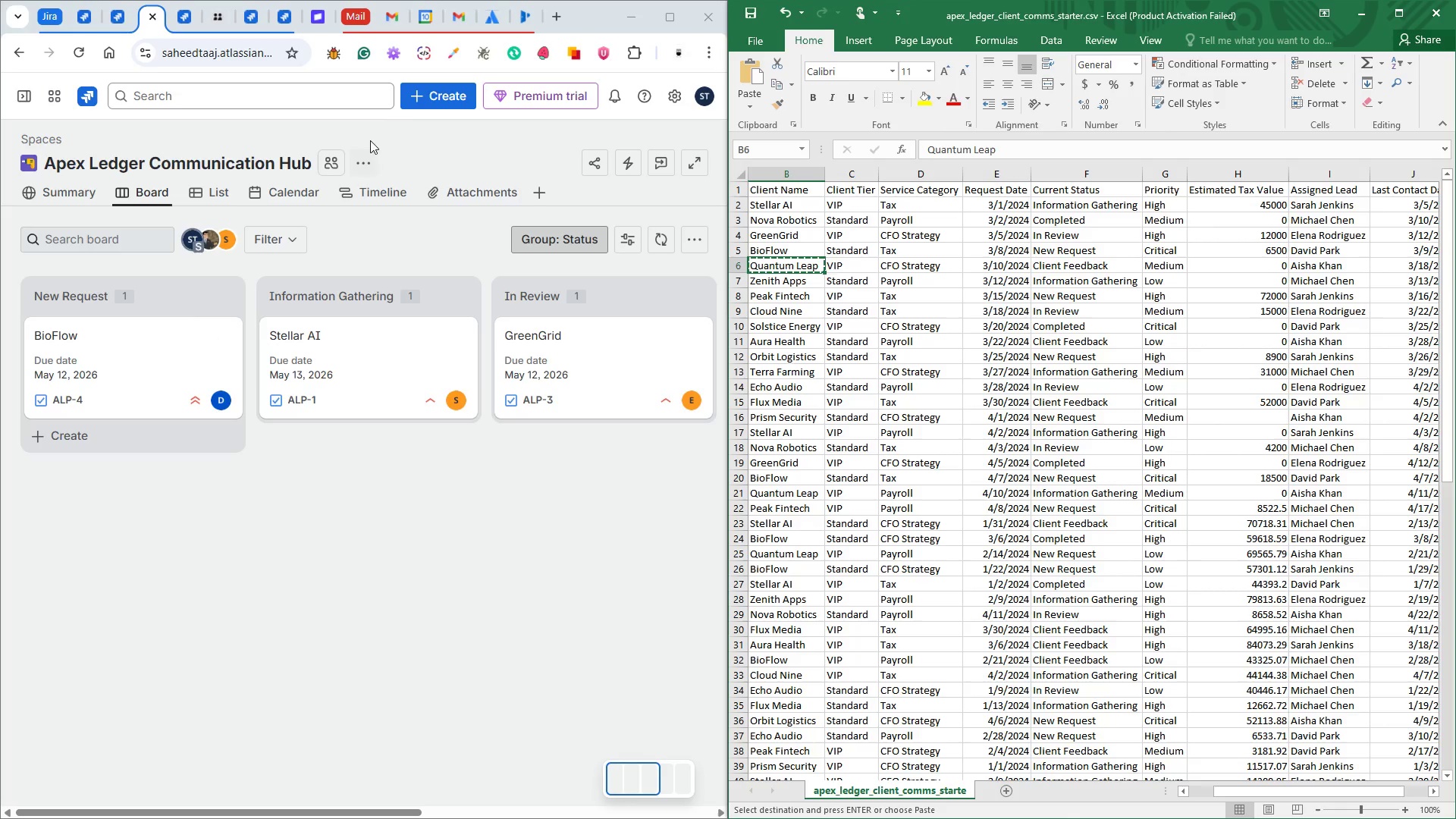 
left_click([428, 96])
 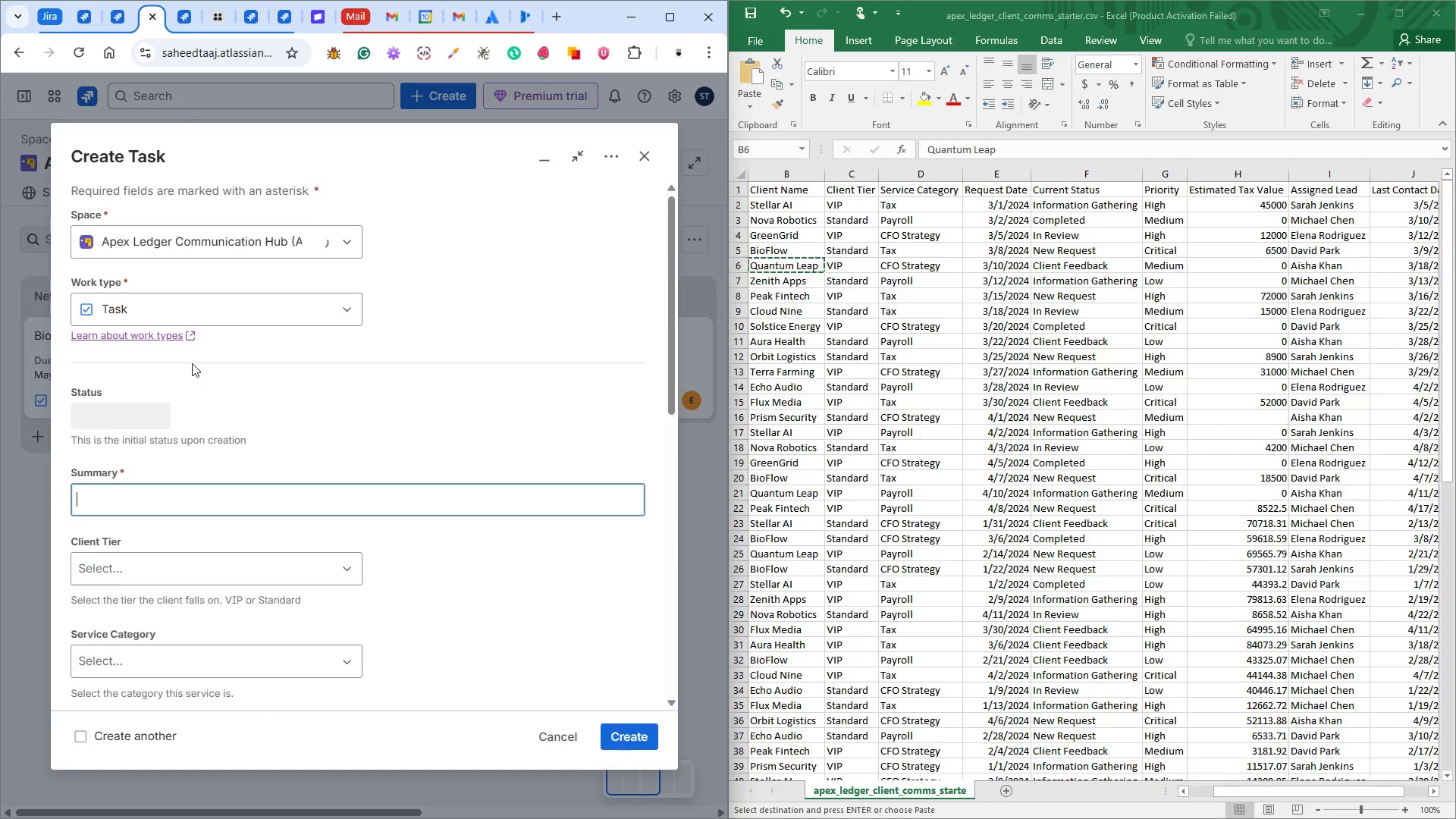 
key(Control+V)
 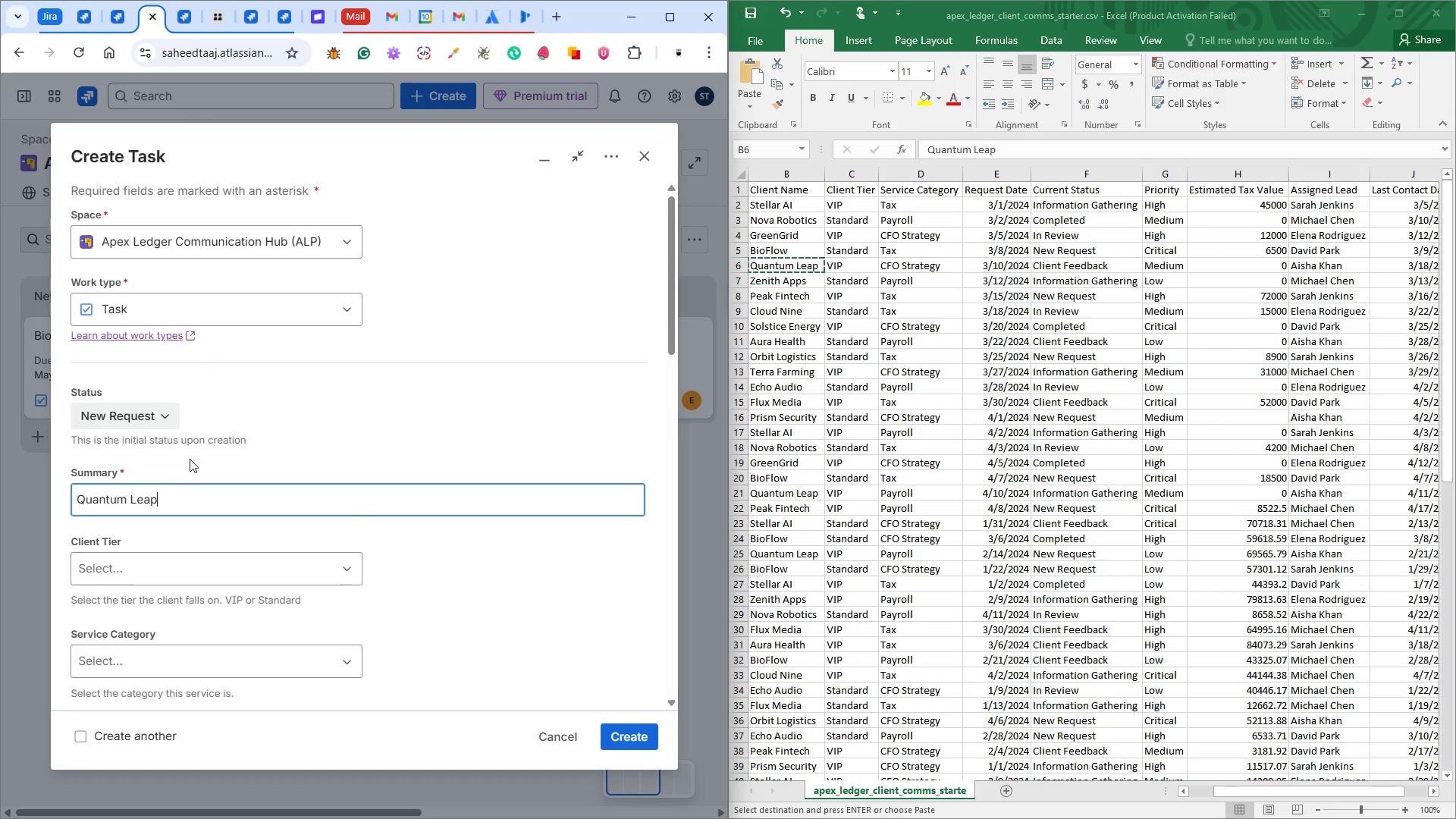 
scroll: coordinate [224, 425], scroll_direction: down, amount: 2.0
 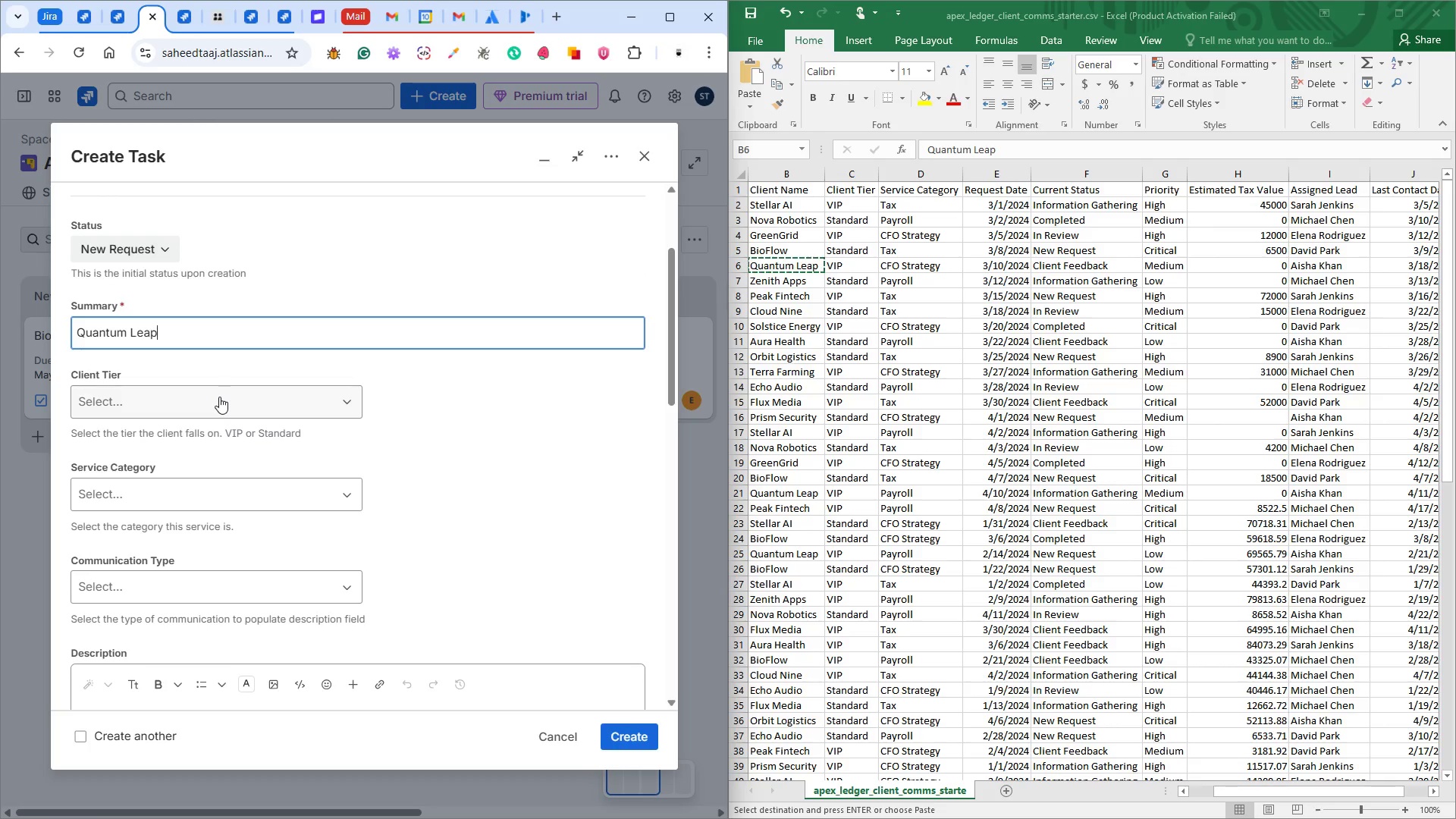 
left_click([219, 397])
 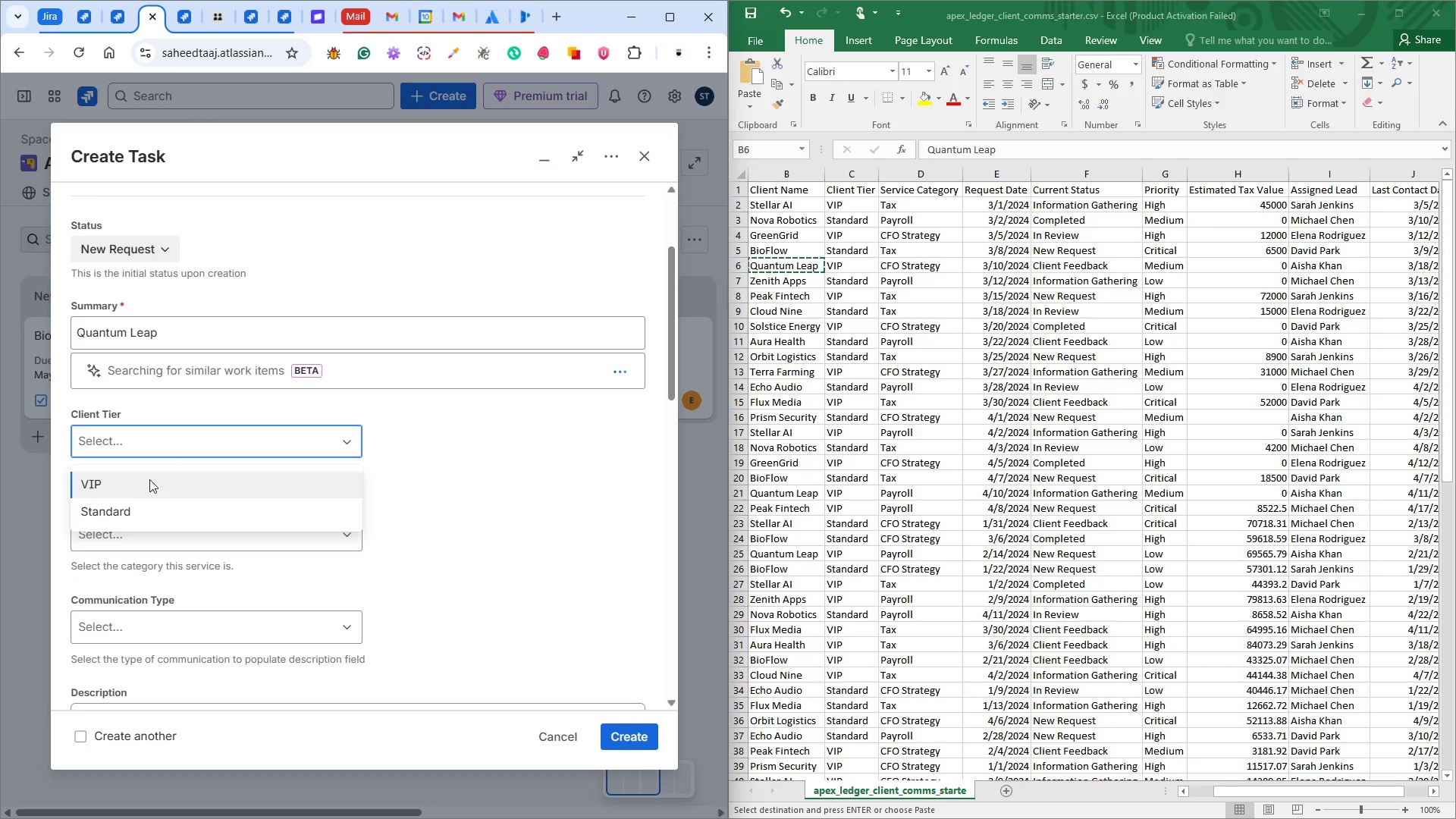 
left_click([147, 485])
 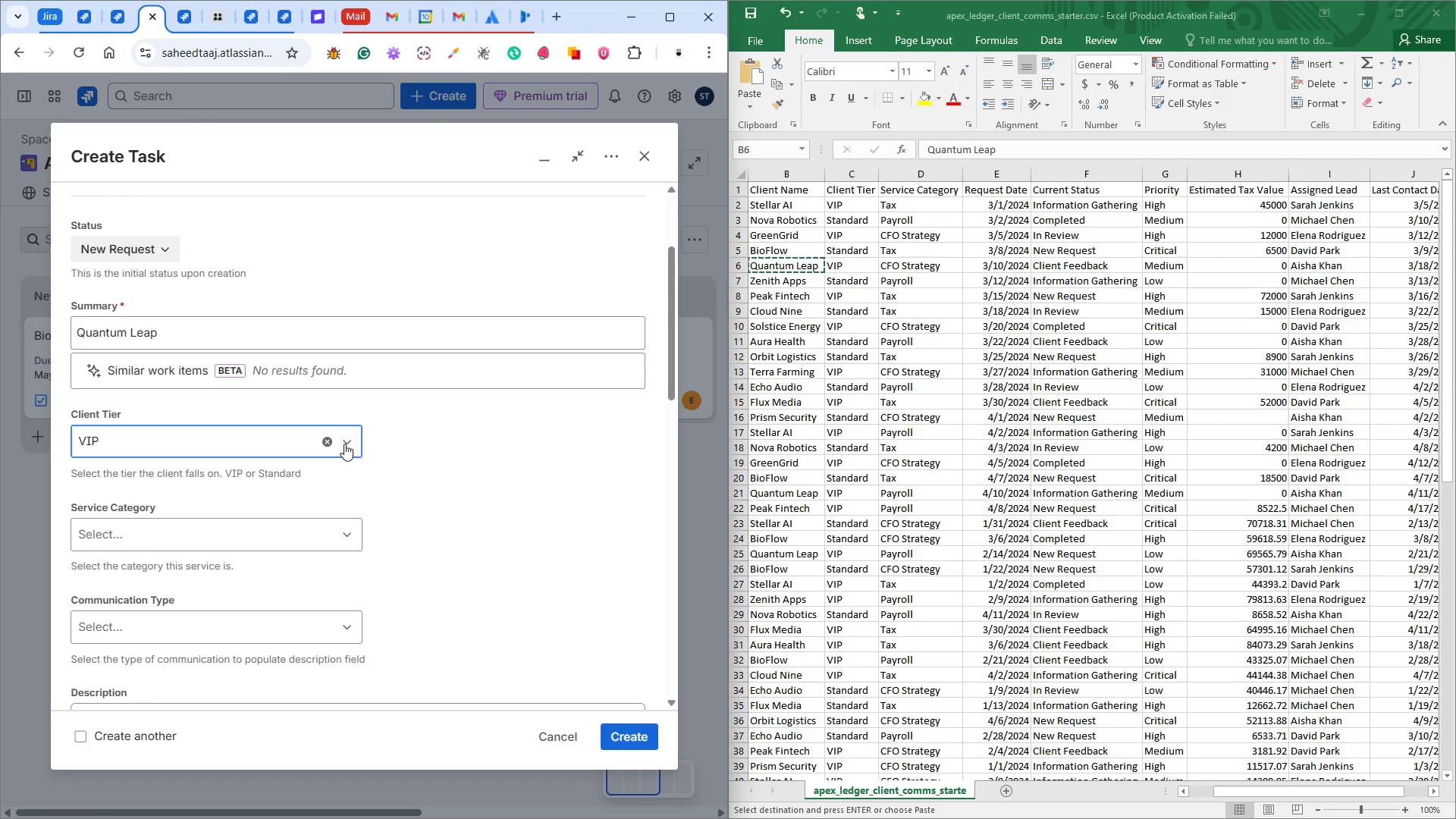 
scroll: coordinate [358, 442], scroll_direction: down, amount: 3.0
 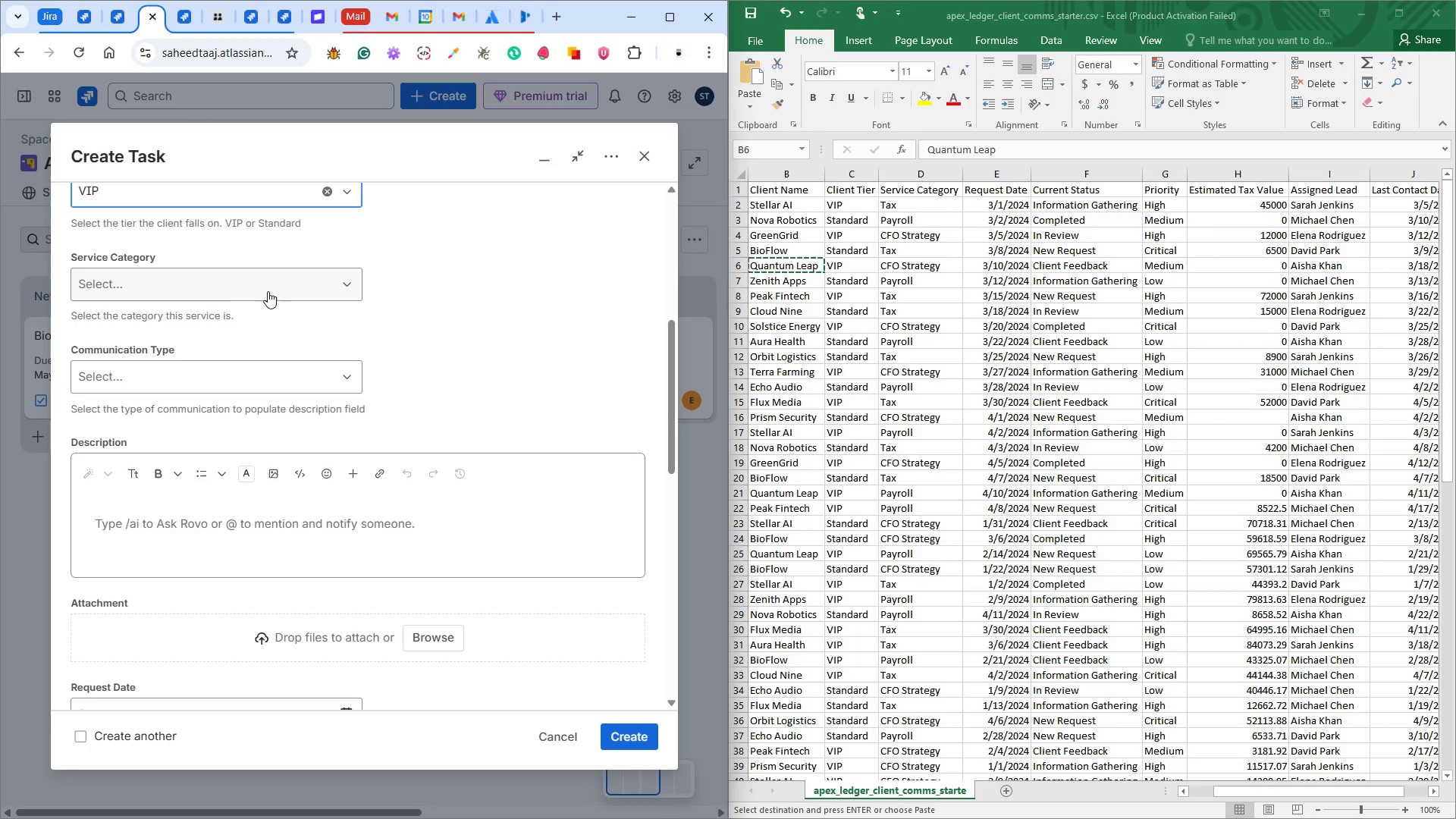 
left_click([239, 288])
 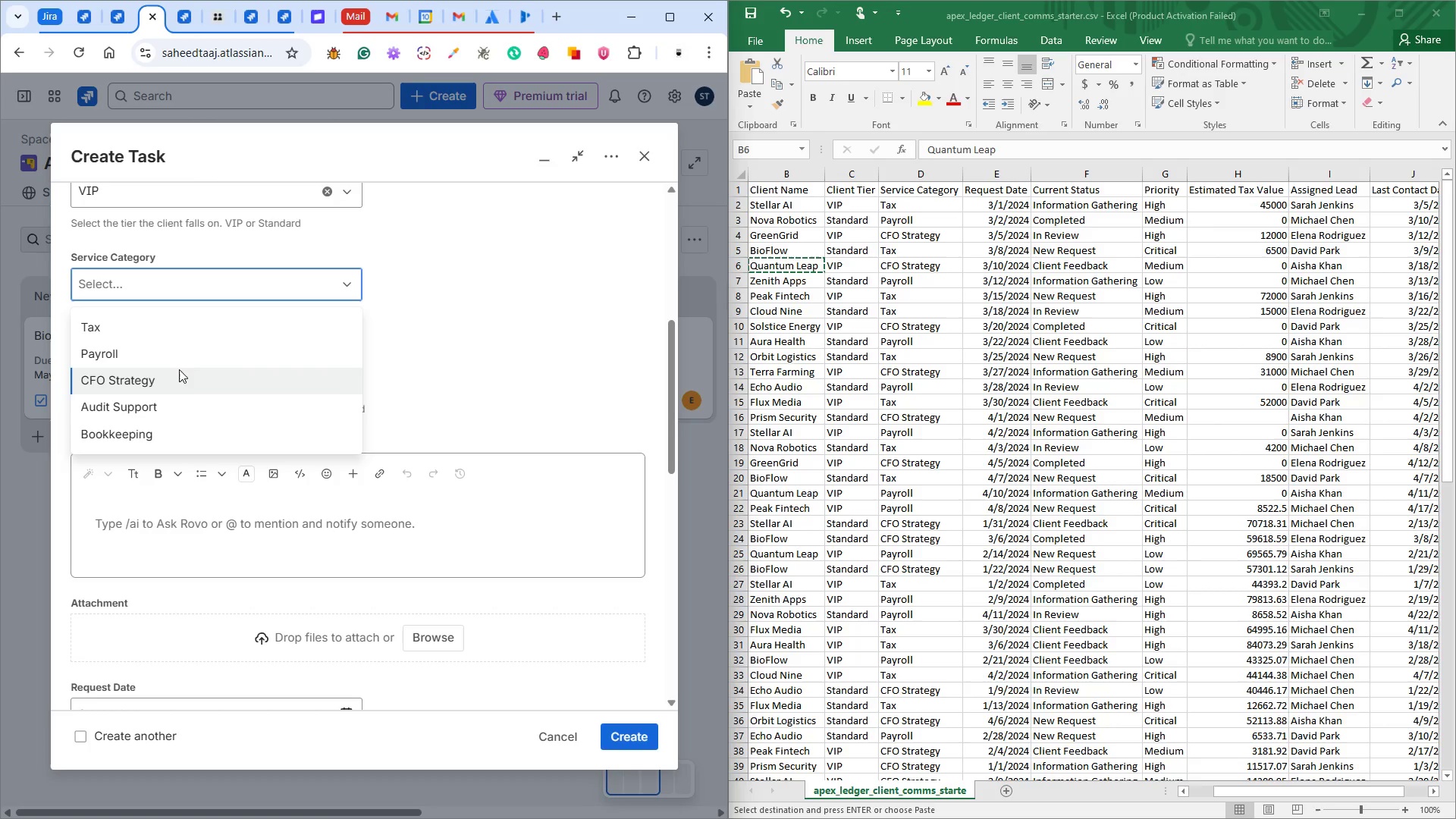 
left_click([172, 381])
 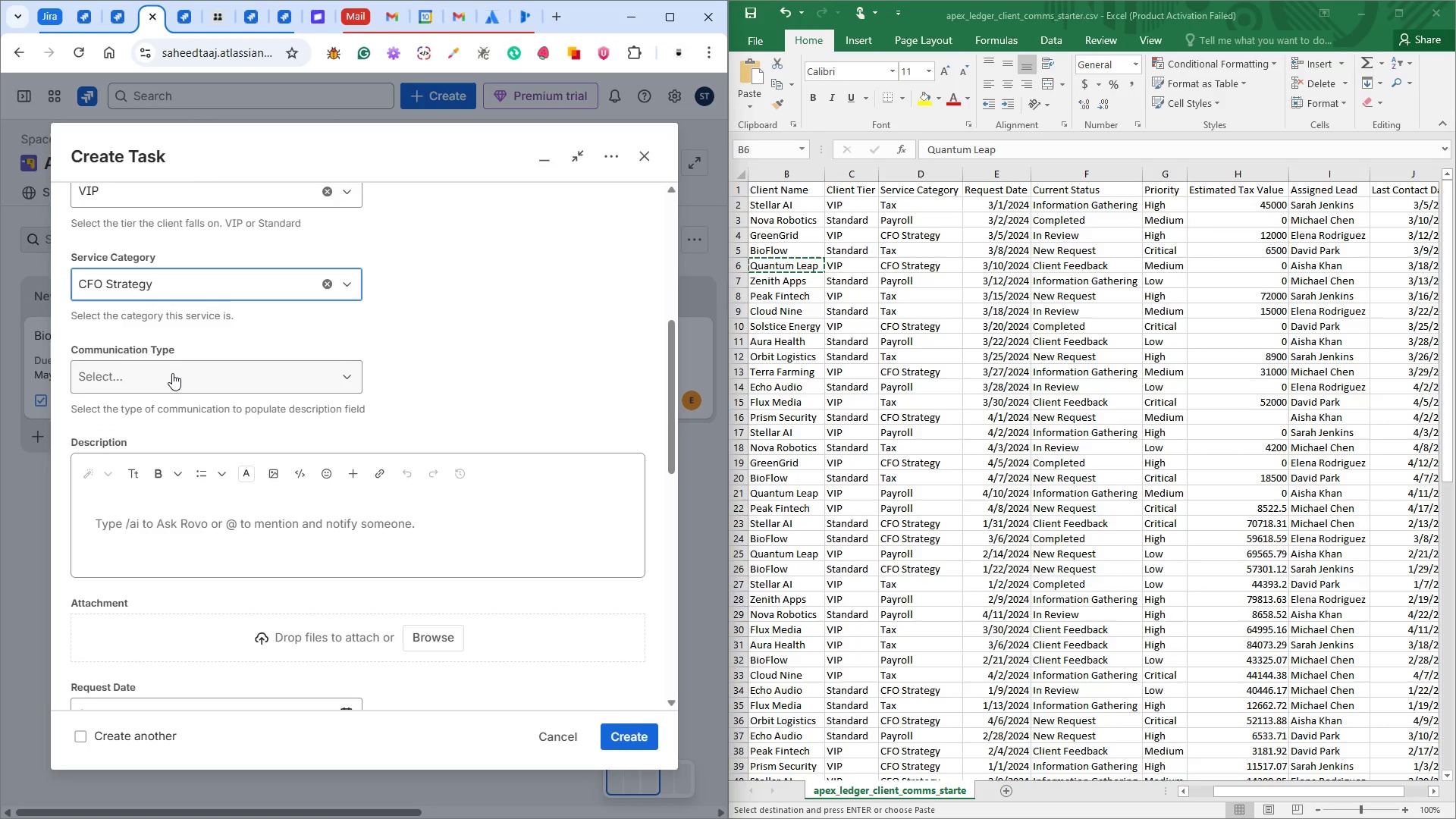 
left_click([172, 373])
 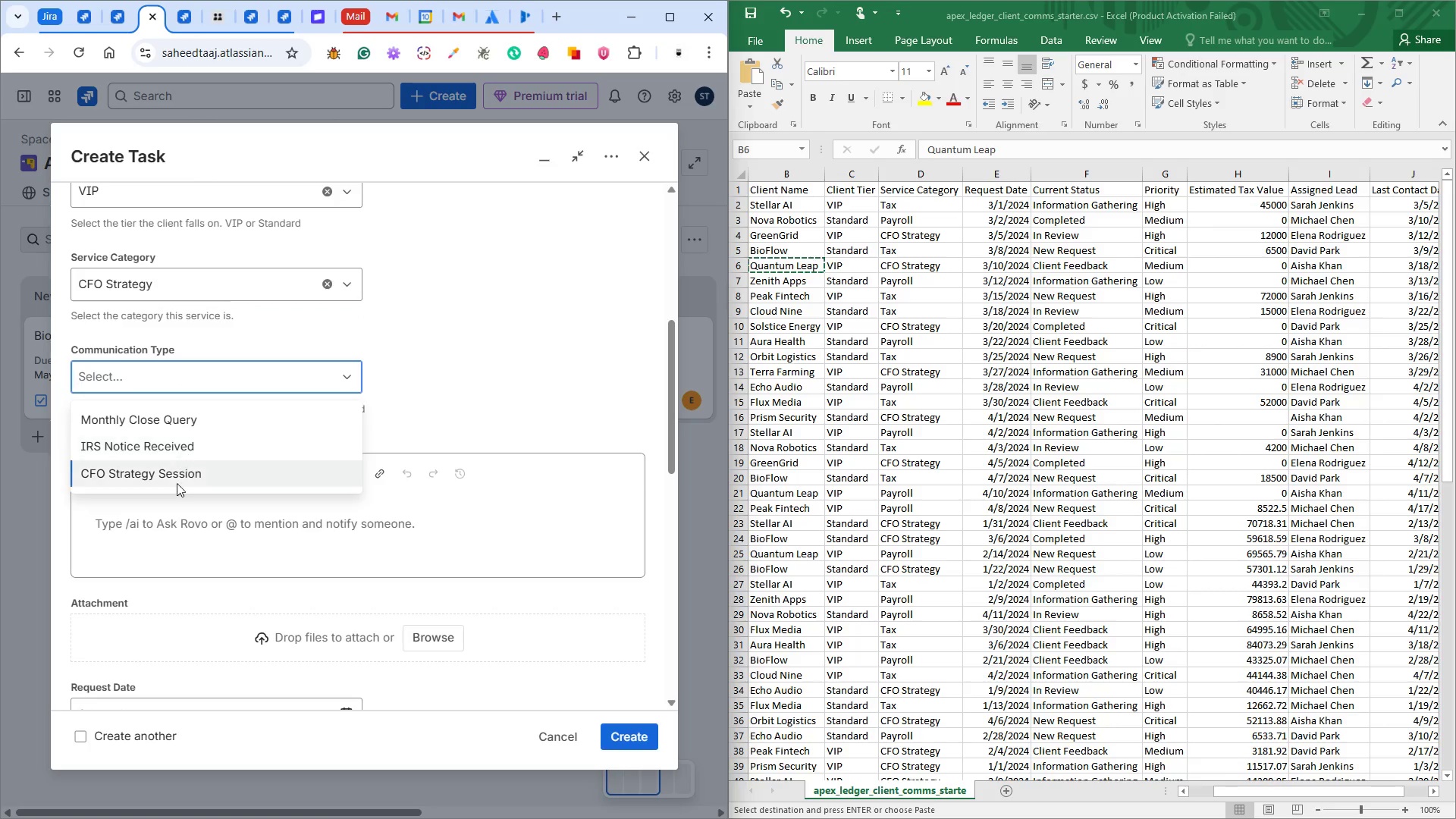 
left_click([177, 483])
 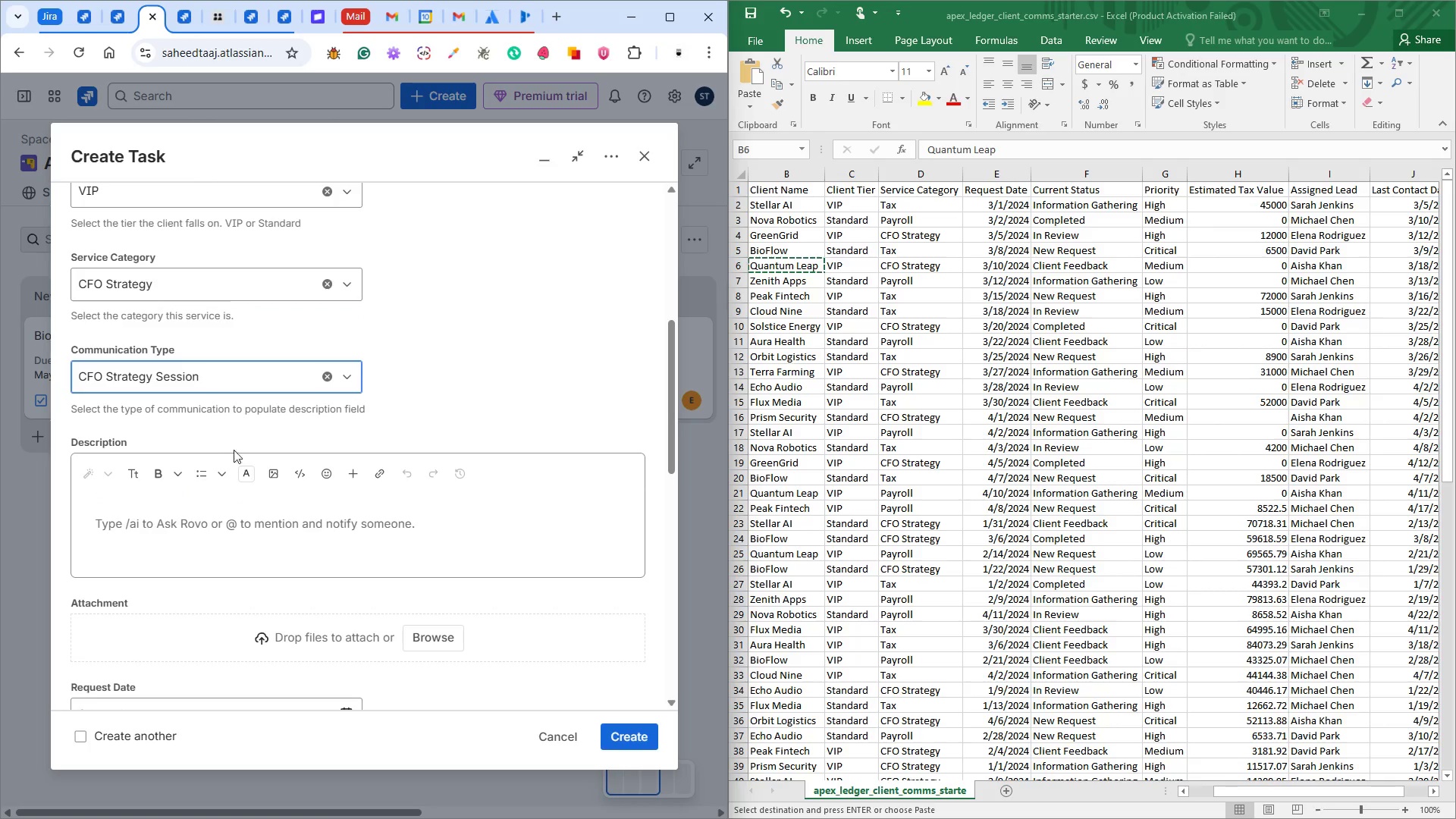 
scroll: coordinate [236, 456], scroll_direction: down, amount: 4.0
 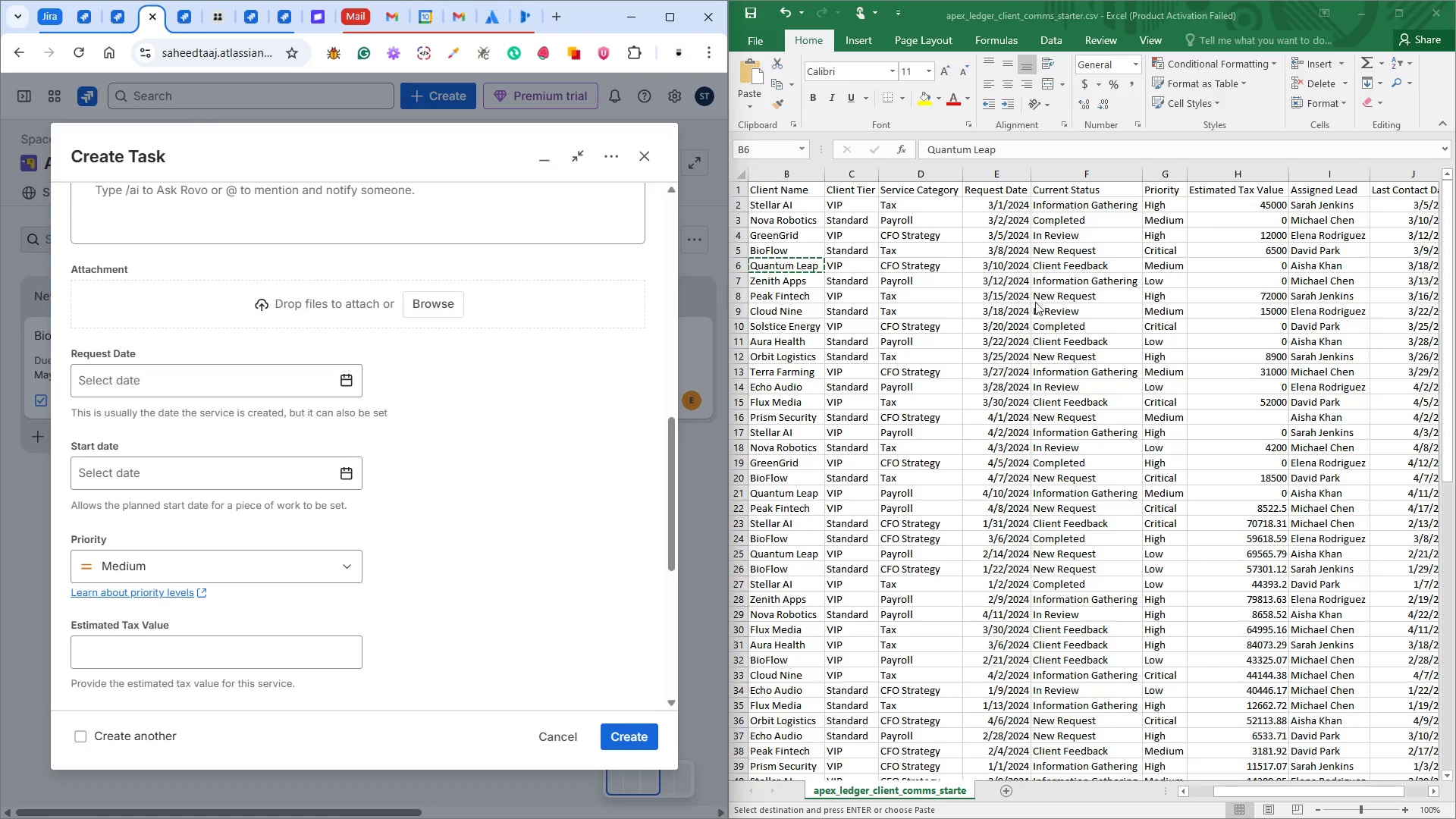 
left_click([1070, 268])
 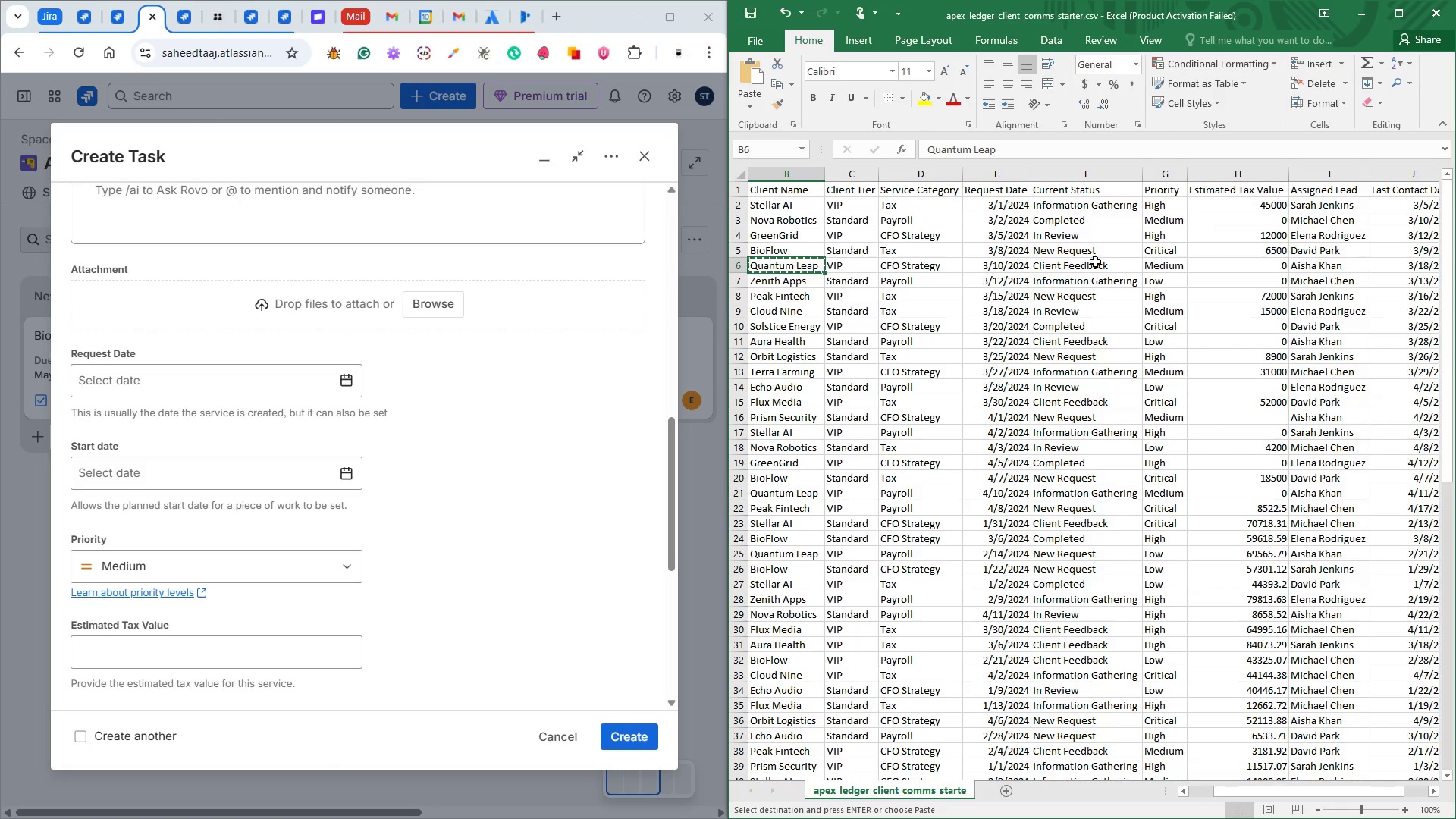 
left_click([1095, 267])
 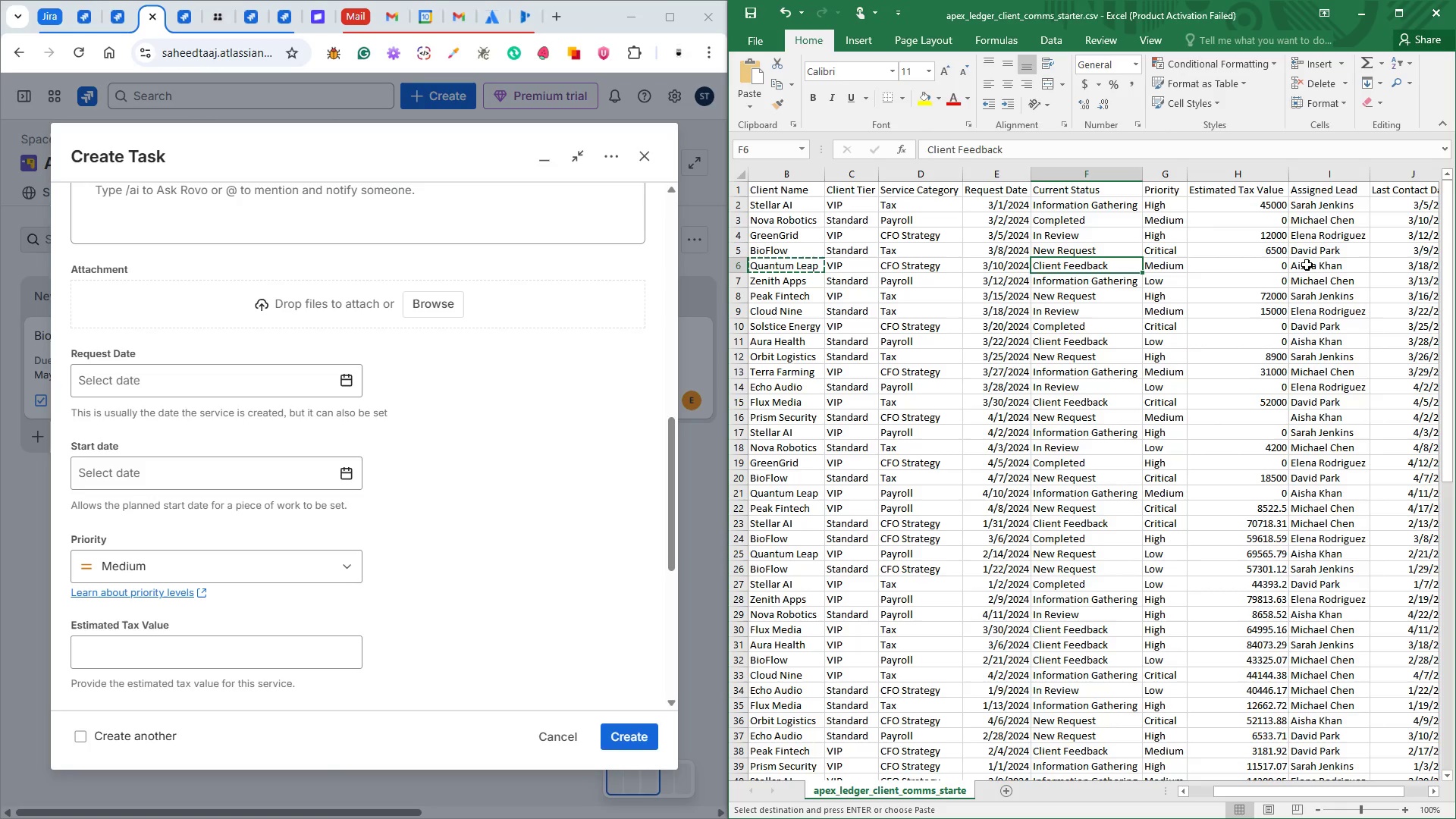 
left_click([1310, 265])
 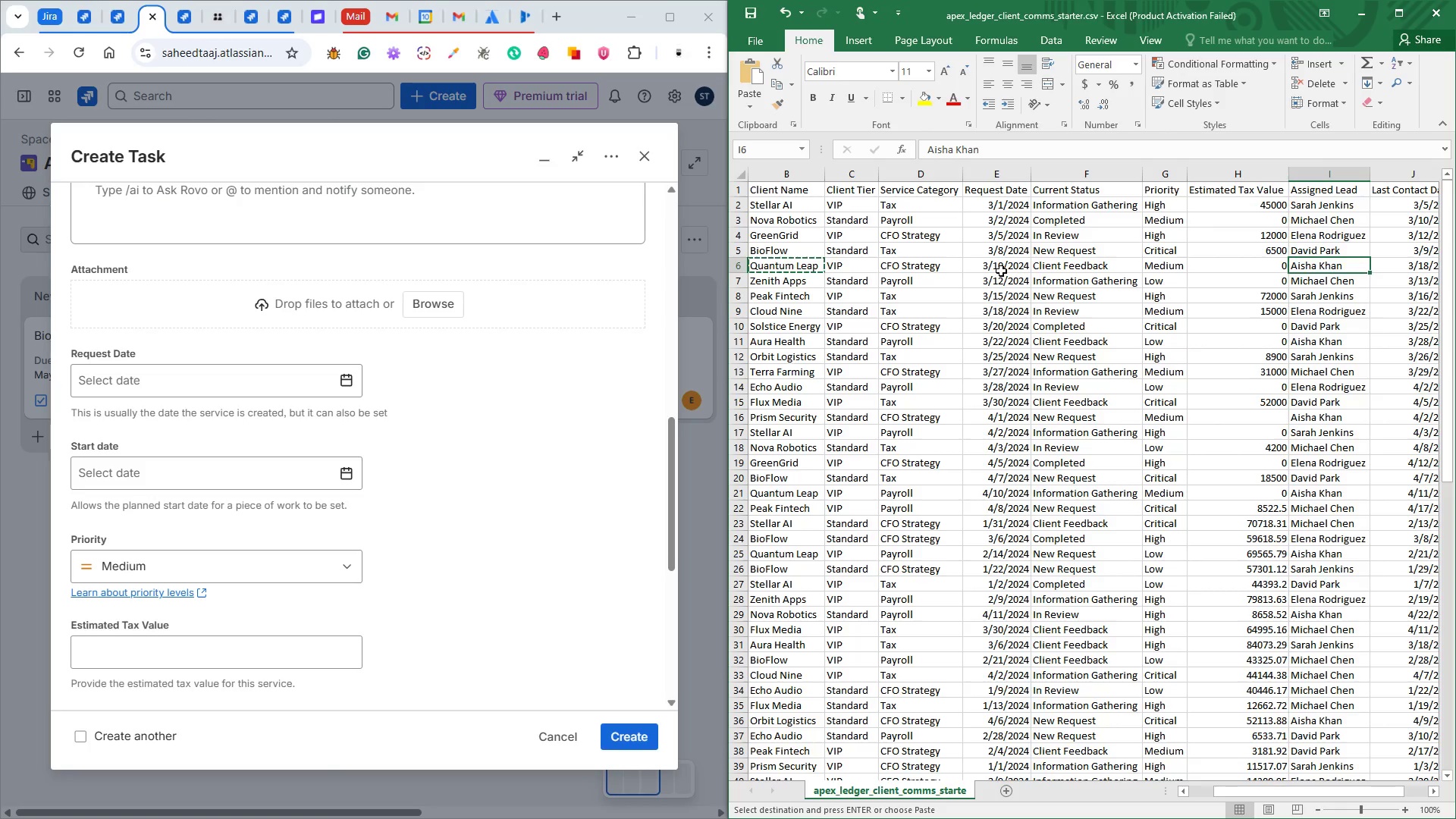 
wait(6.14)
 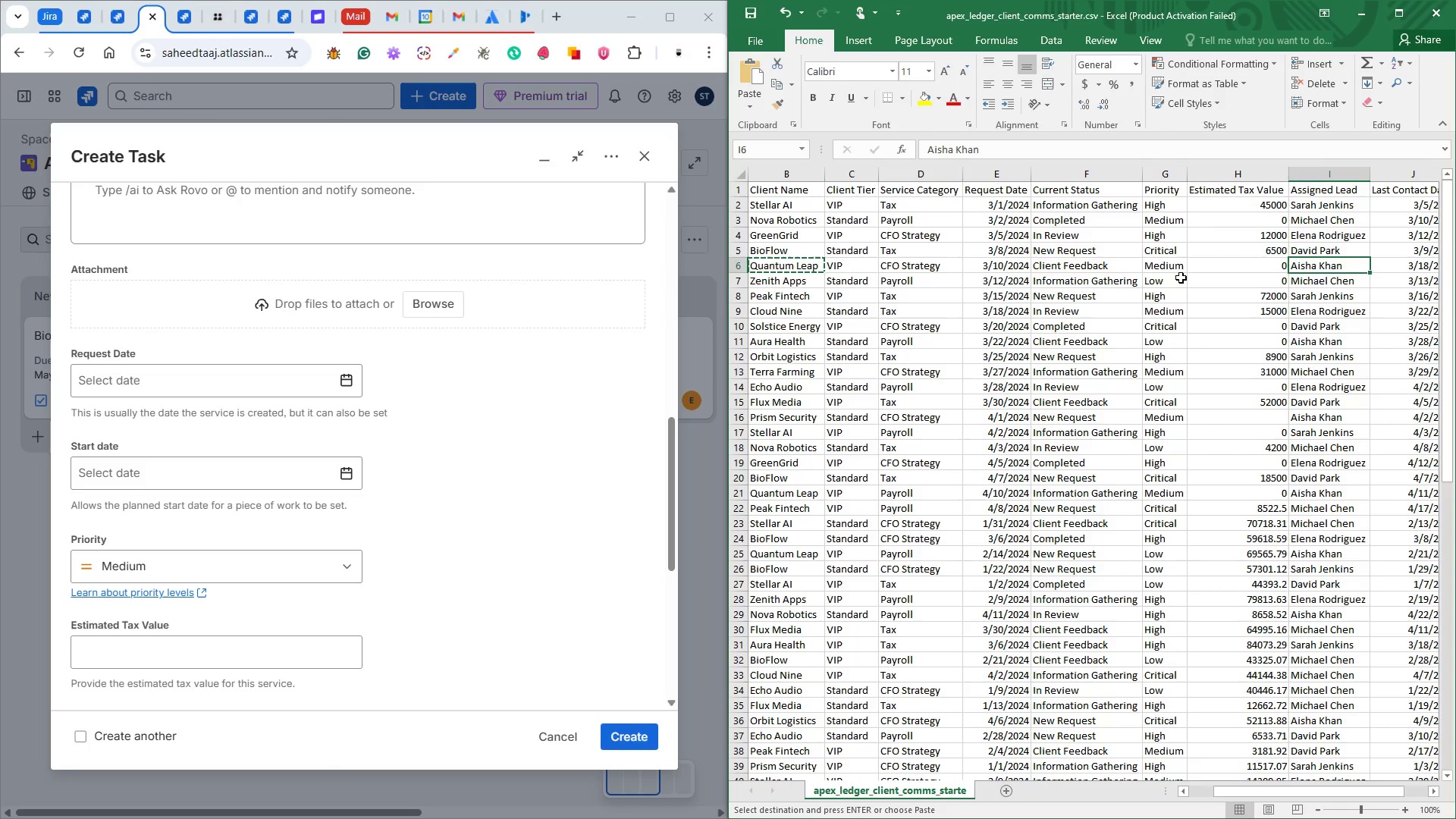 
left_click([341, 378])
 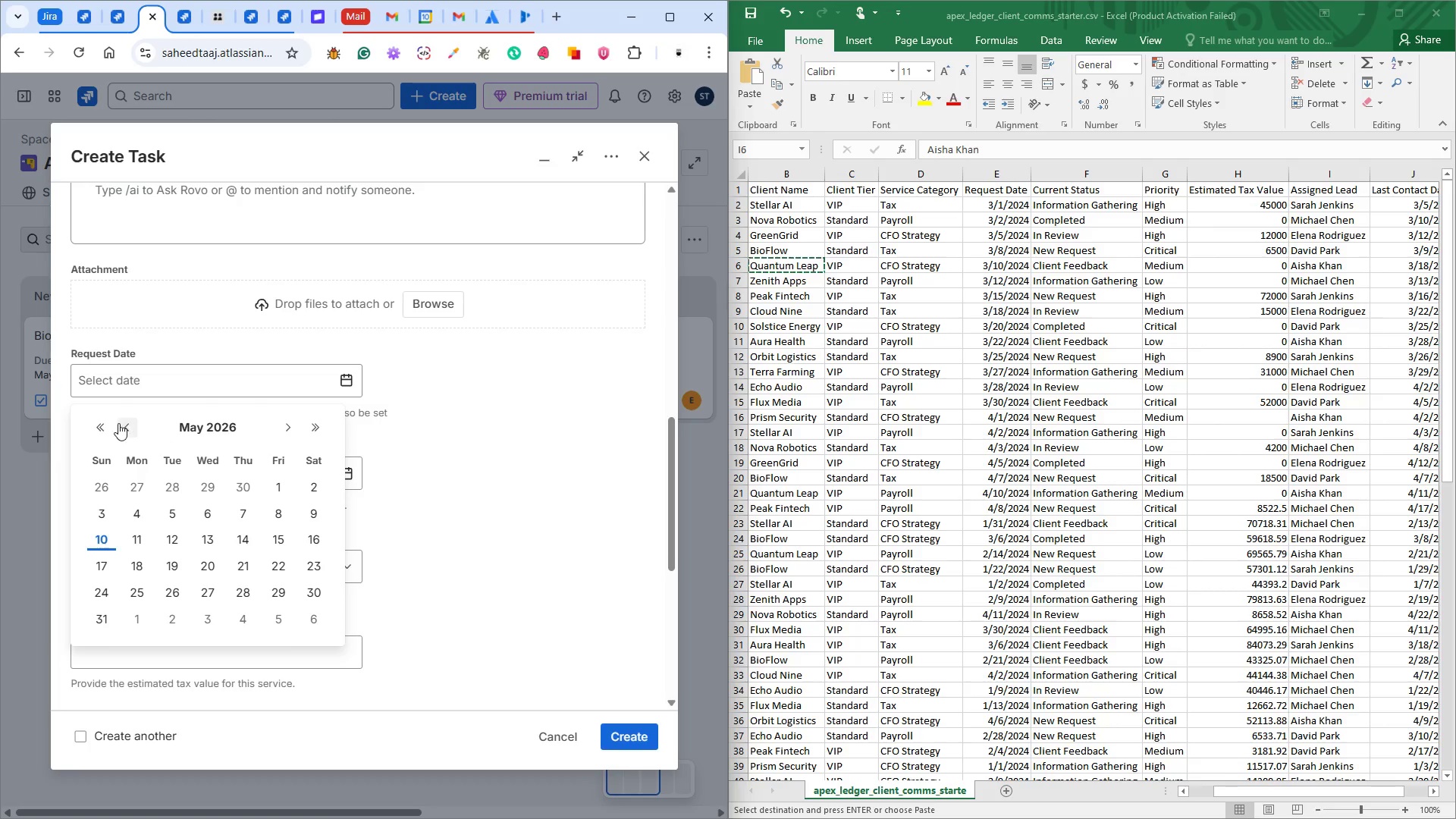 
double_click([118, 424])
 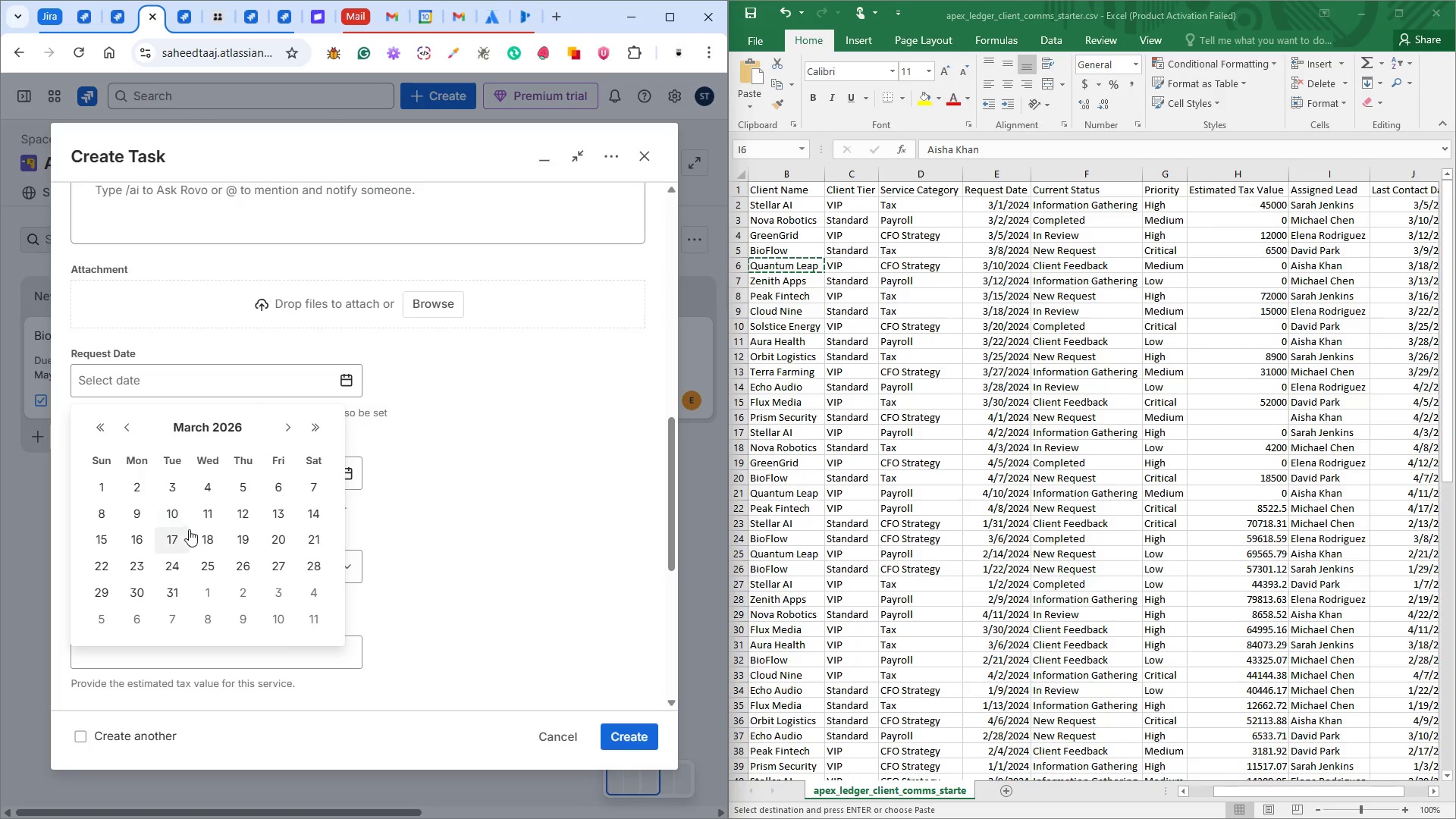 
left_click([178, 509])
 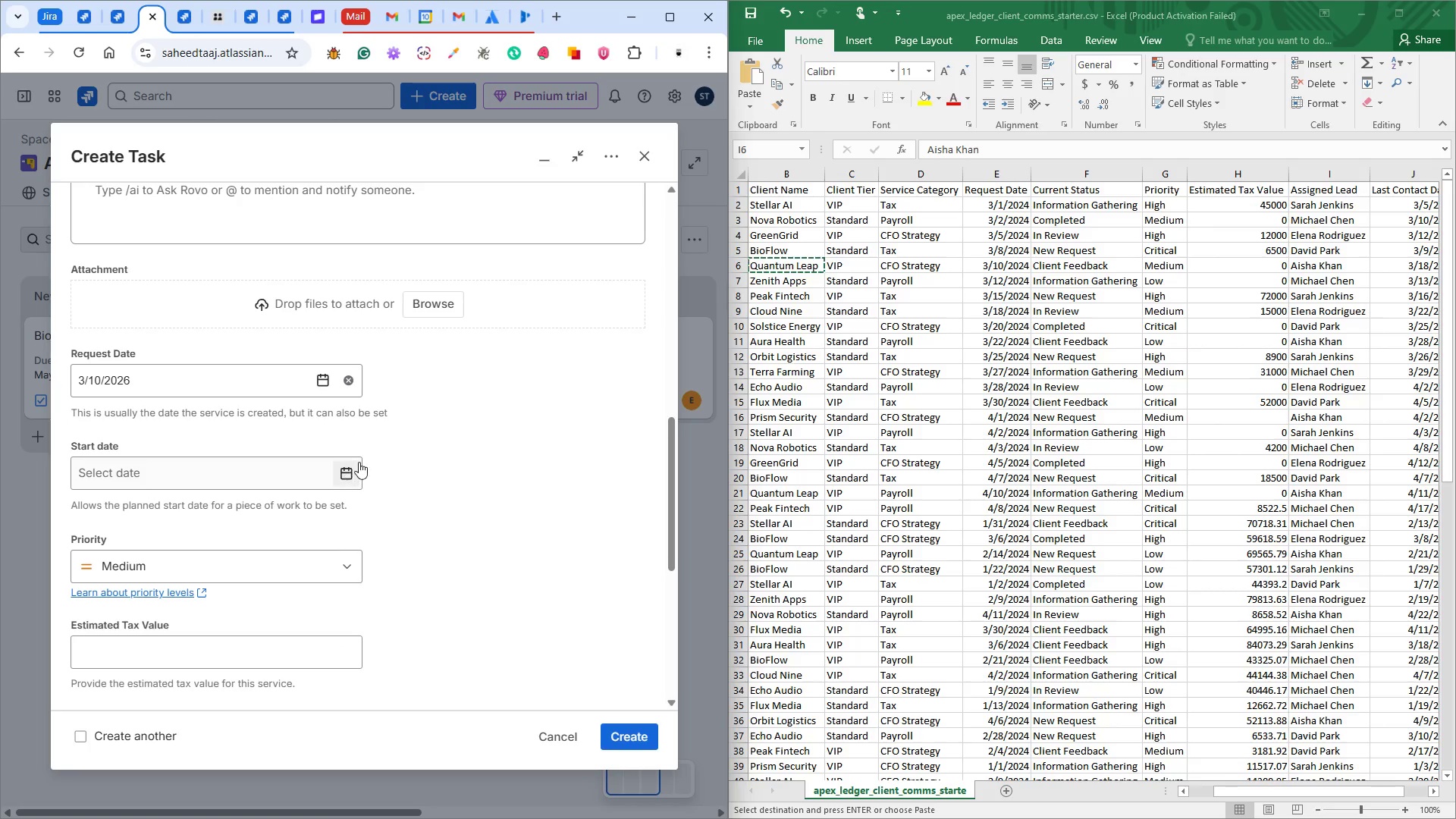 
left_click([344, 466])
 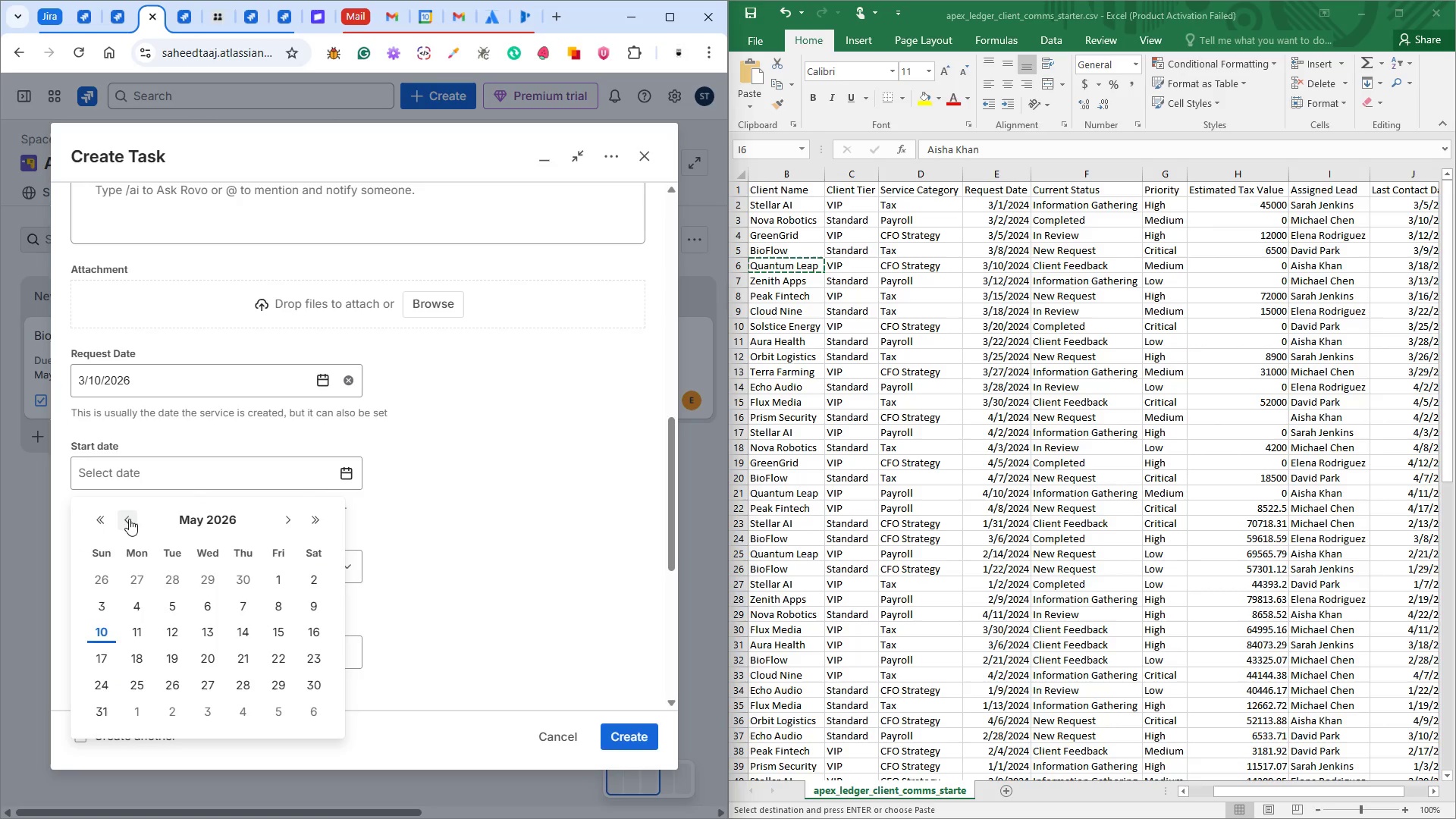 
double_click([129, 519])
 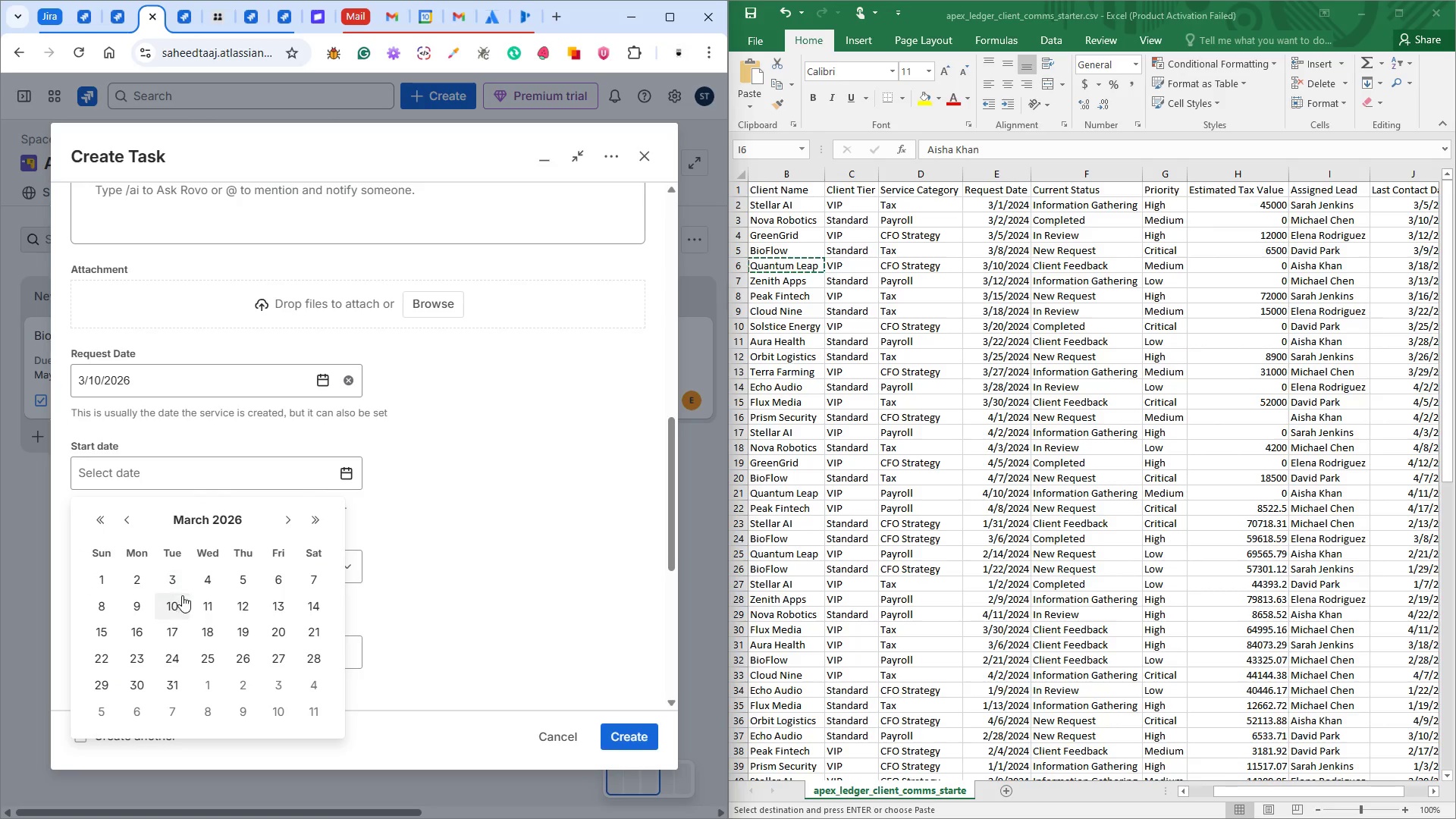 
left_click([177, 601])
 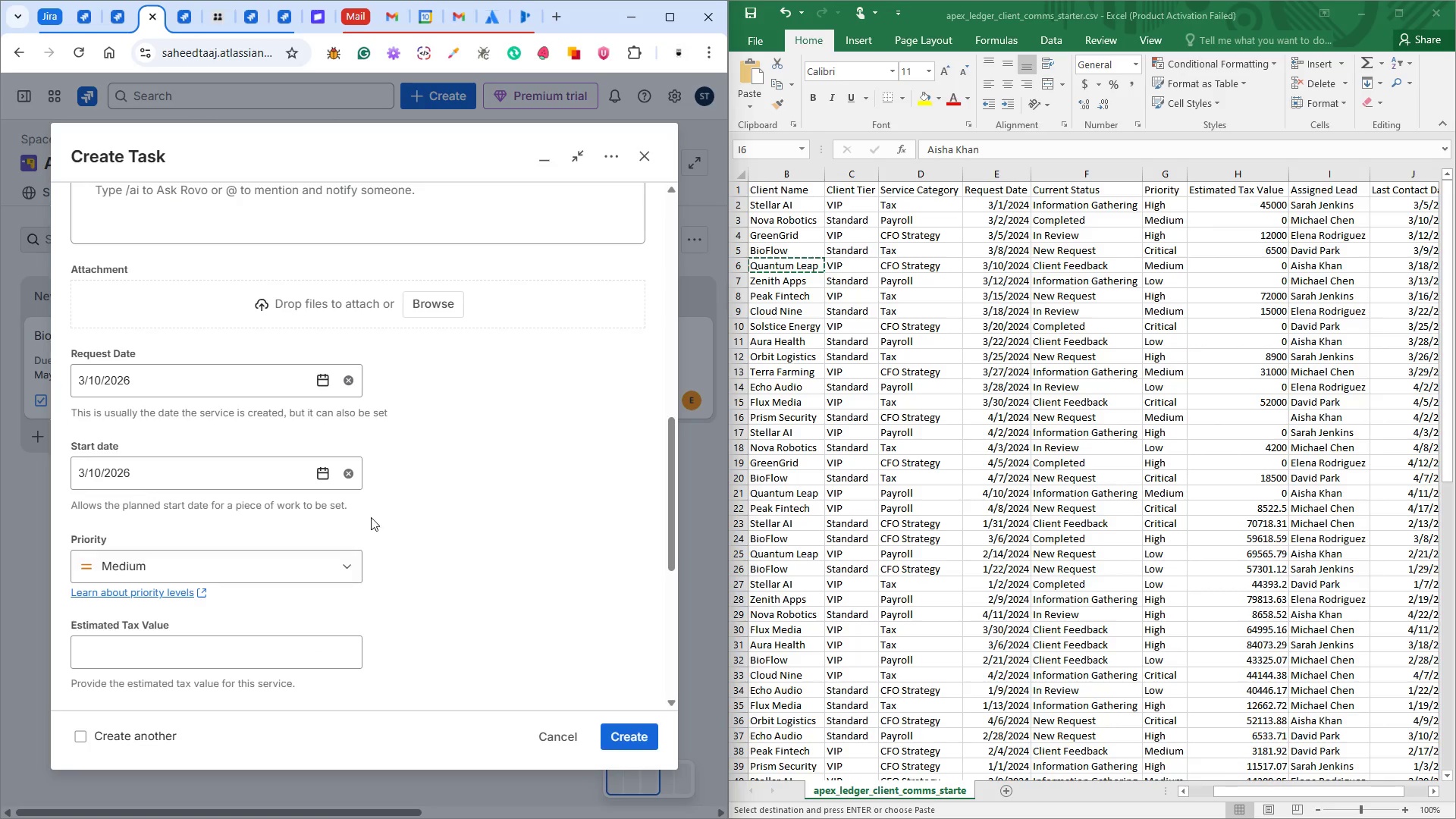 
scroll: coordinate [413, 509], scroll_direction: down, amount: 2.0
 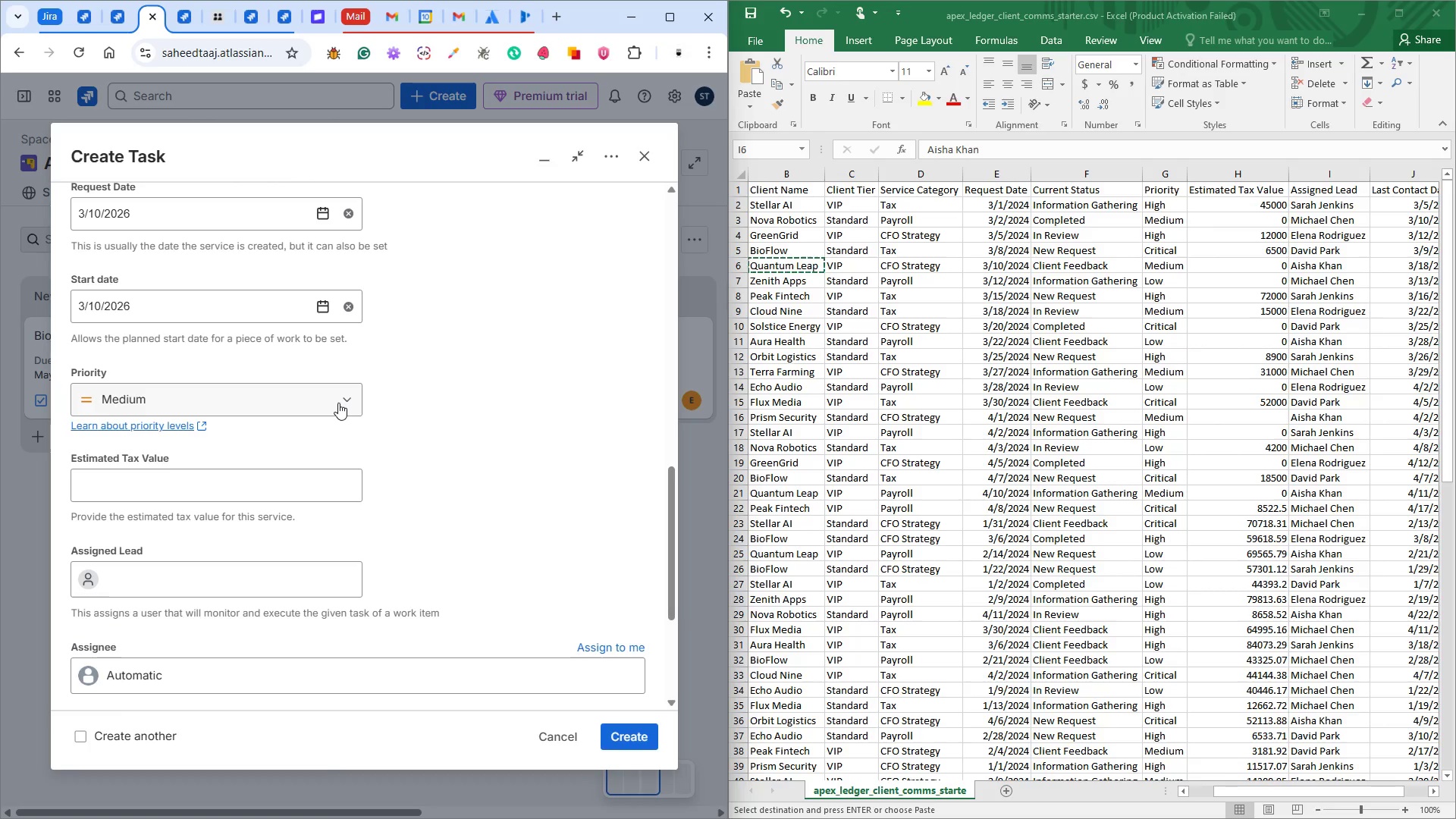 
wait(11.62)
 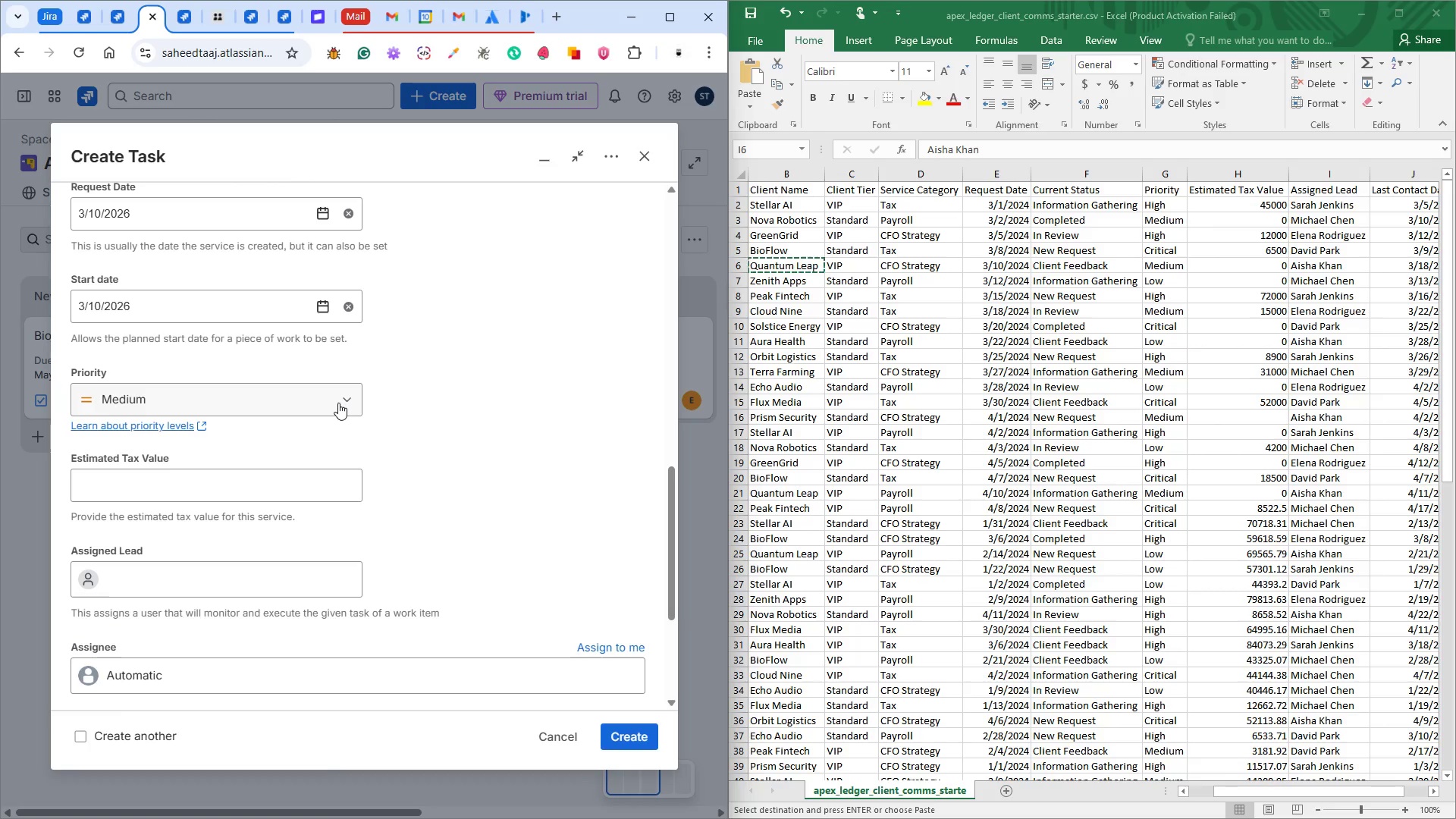 
left_click([279, 485])
 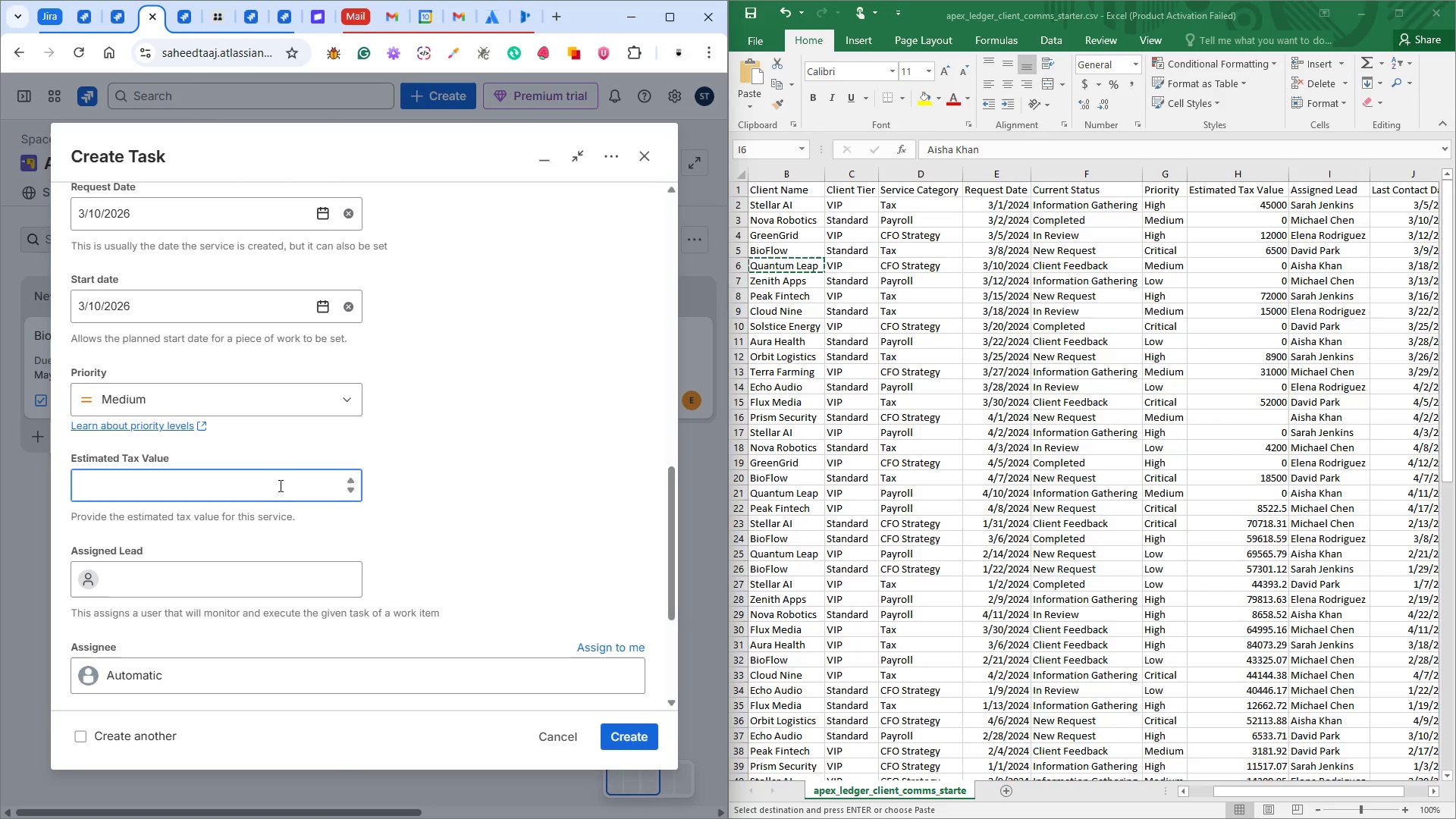 
key(0)
 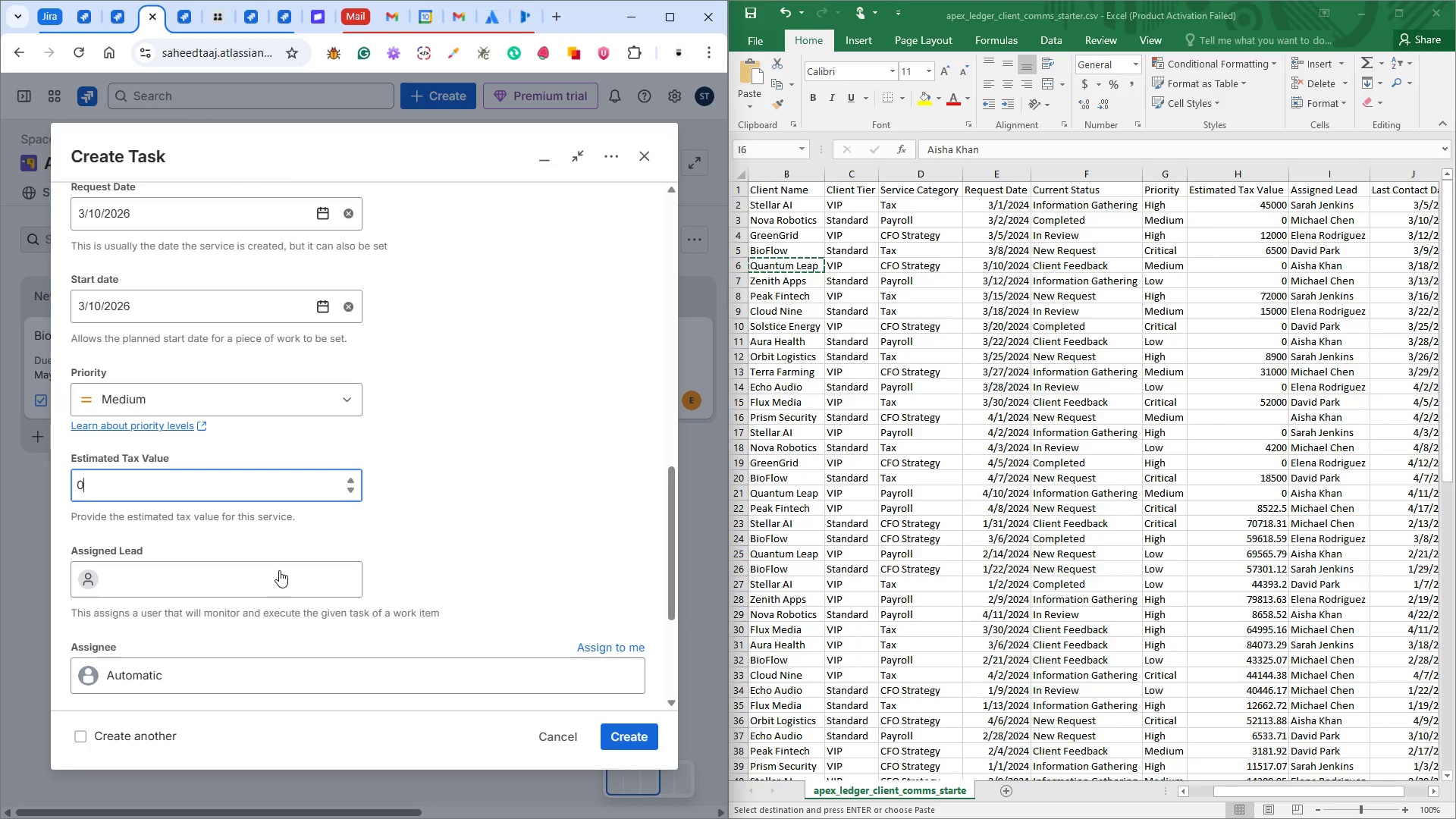 
wait(7.28)
 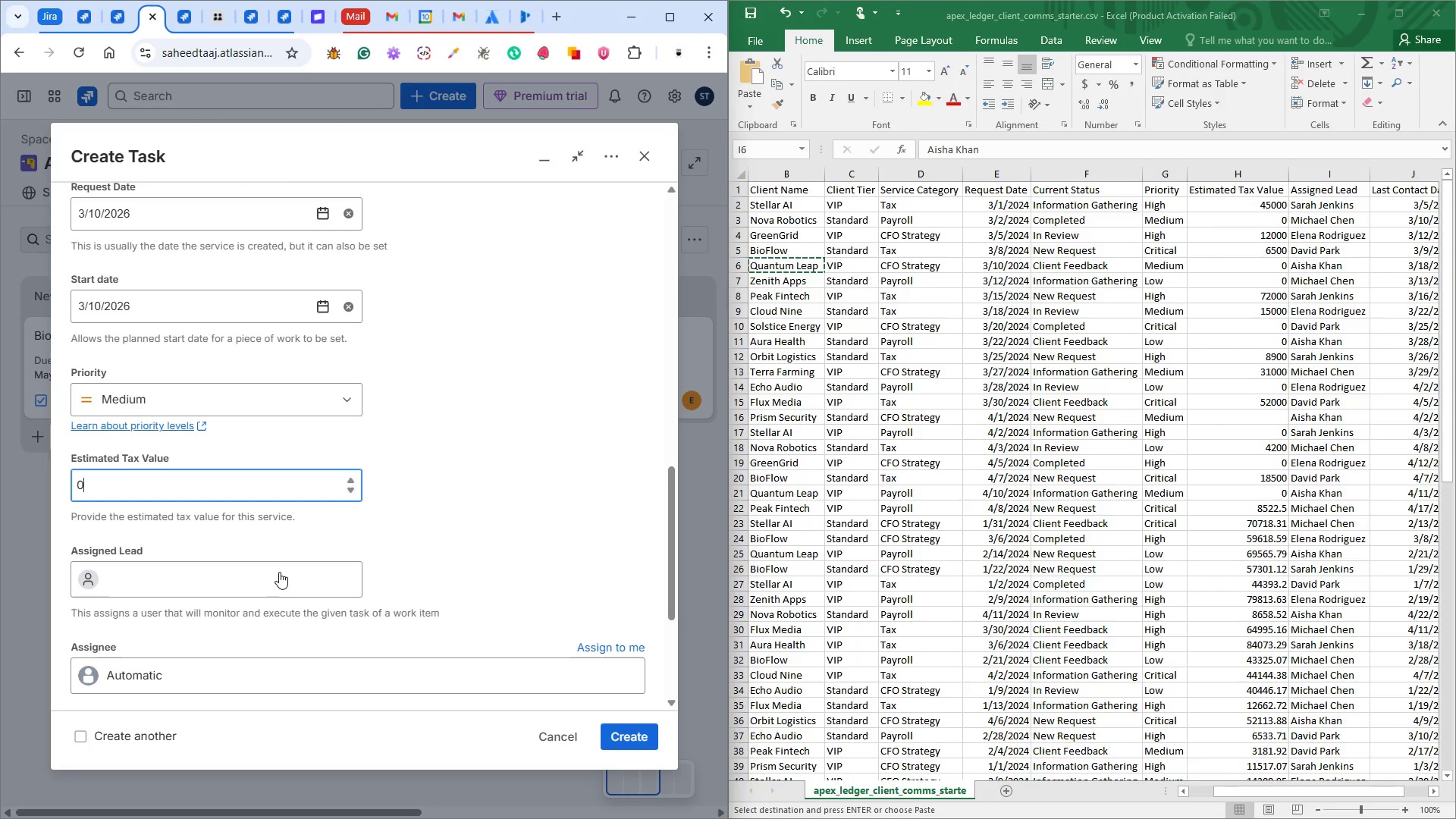 
scroll: coordinate [226, 573], scroll_direction: down, amount: 2.0
 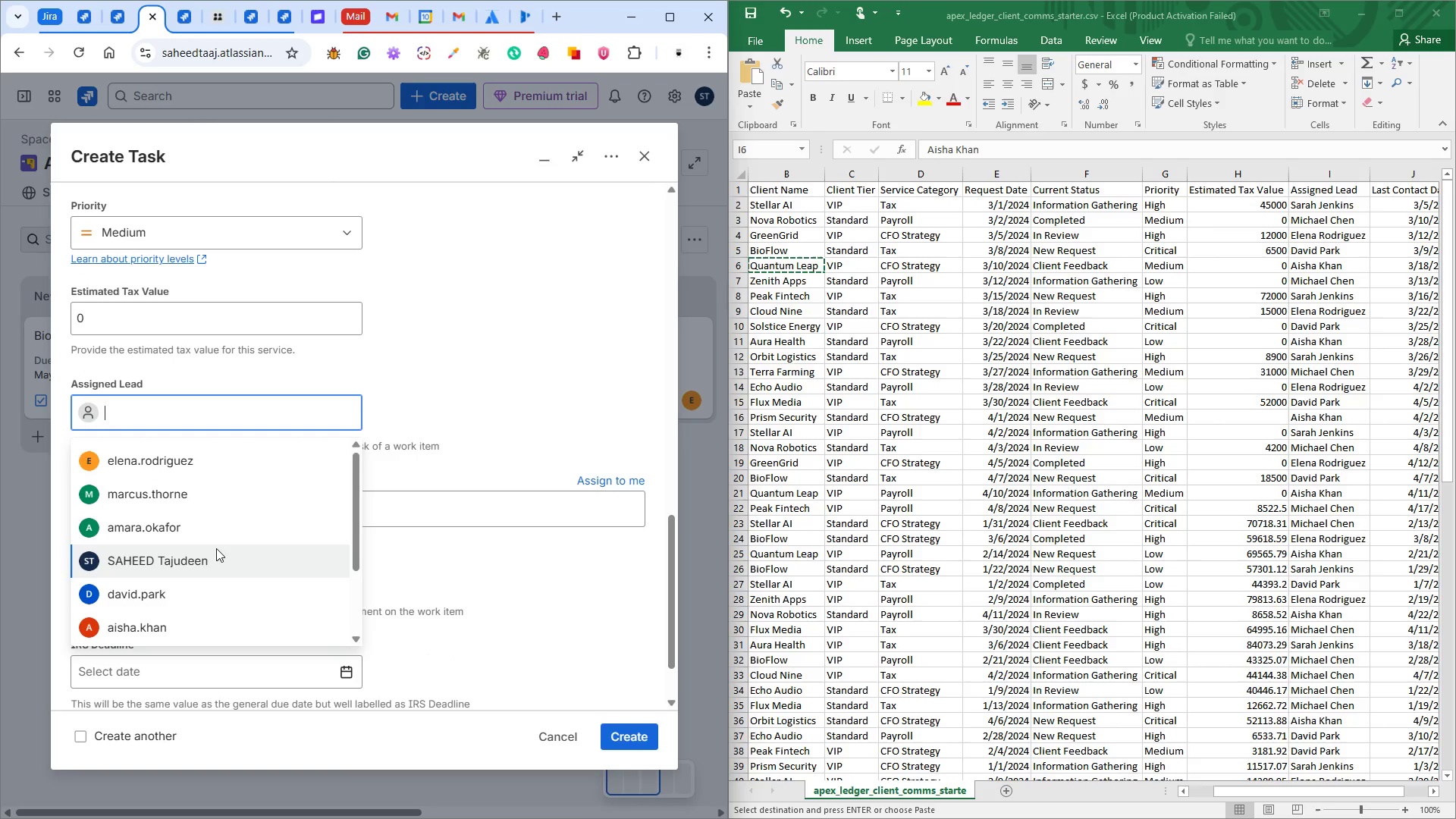 
left_click([189, 632])
 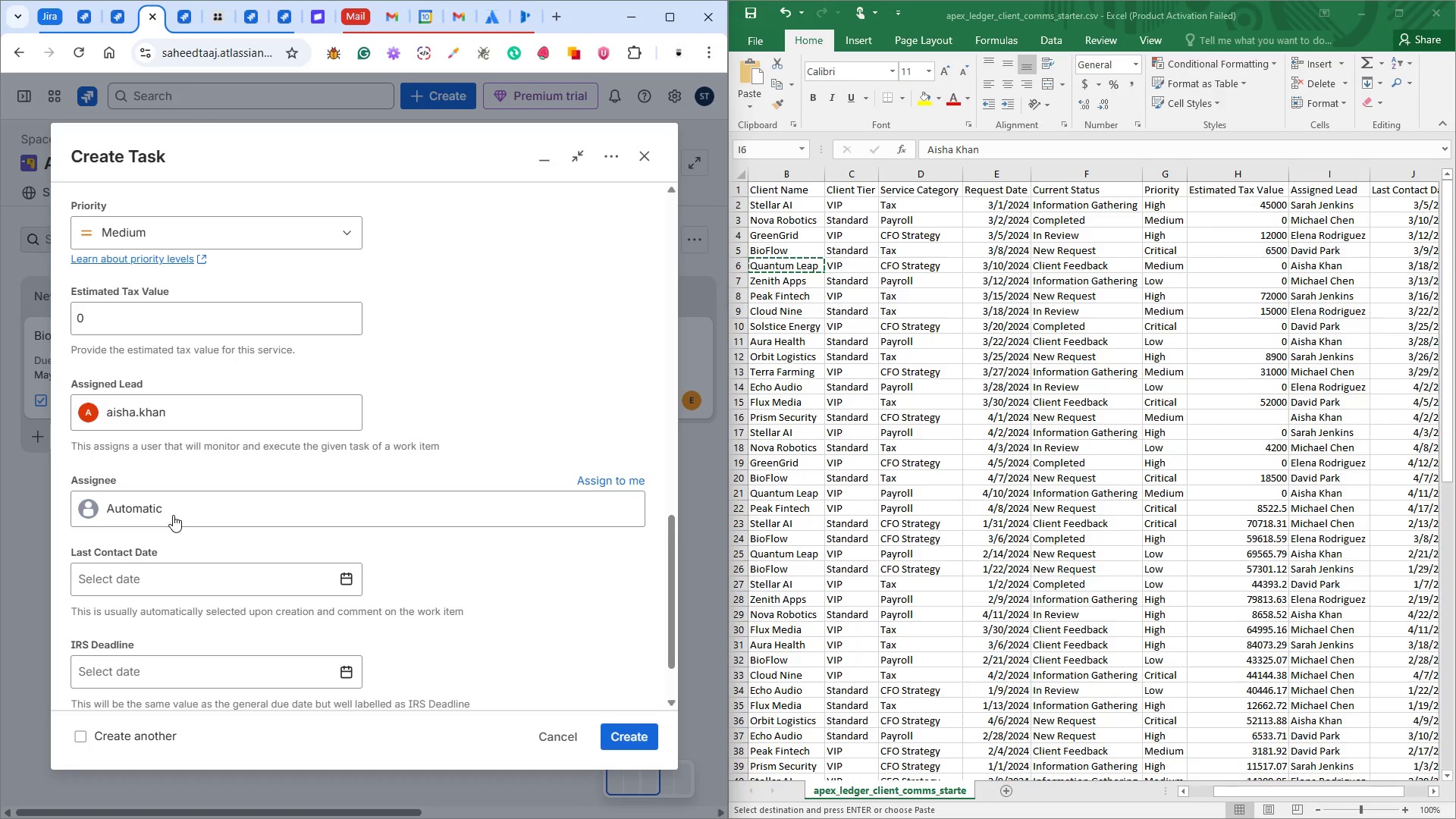 
left_click([173, 513])
 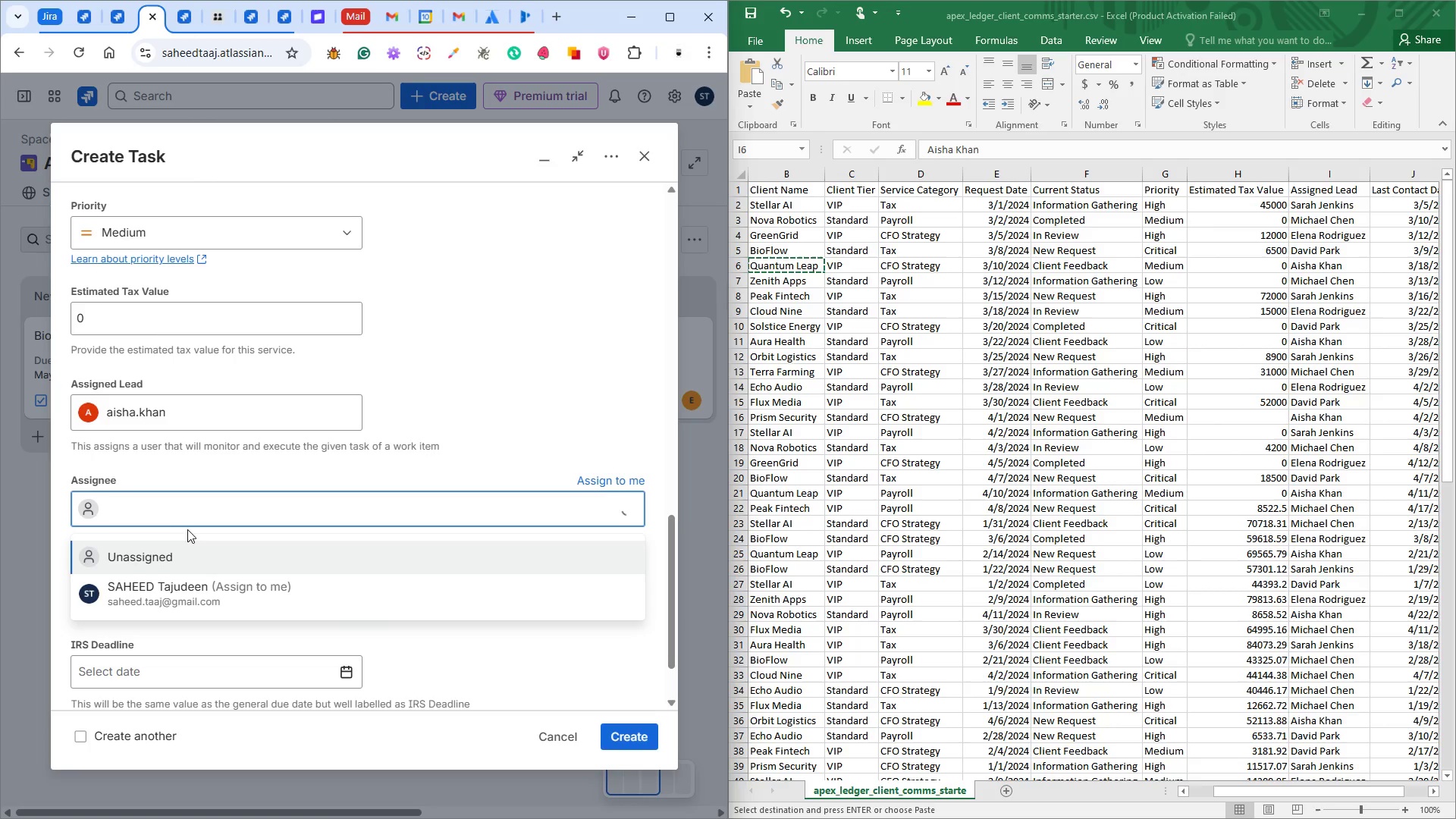 
scroll: coordinate [189, 528], scroll_direction: down, amount: 4.0
 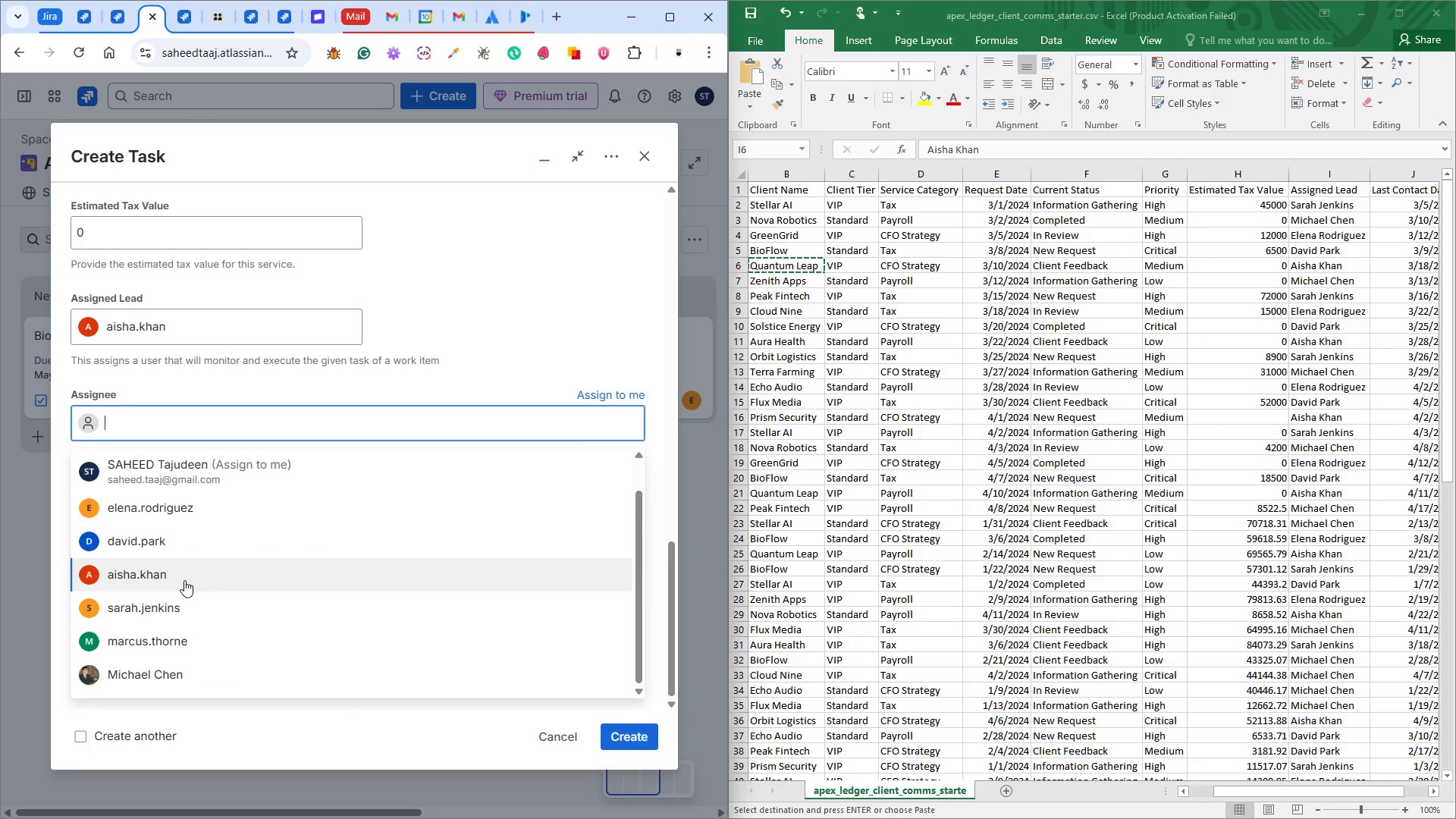 
left_click([184, 580])
 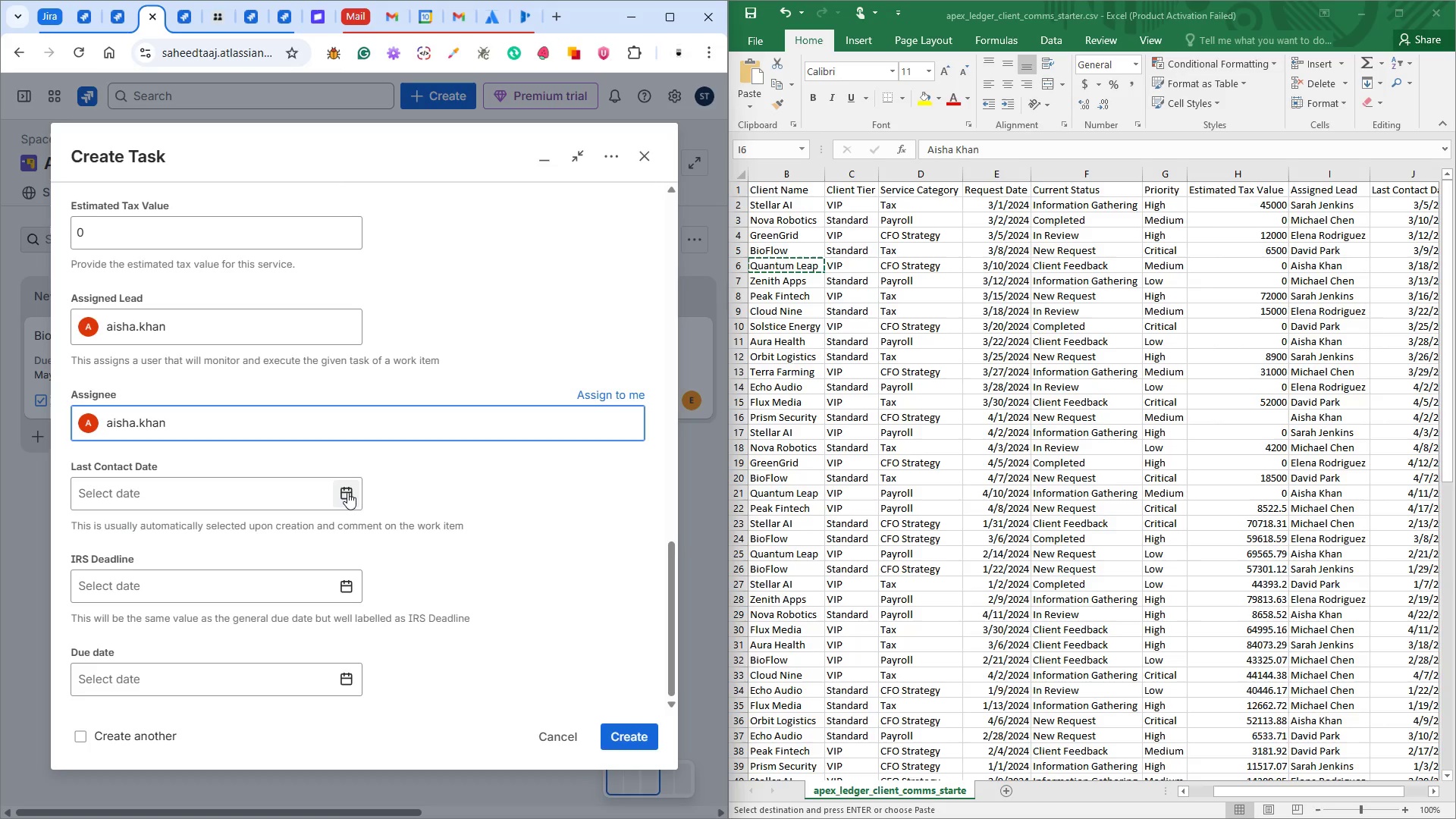 
wait(12.12)
 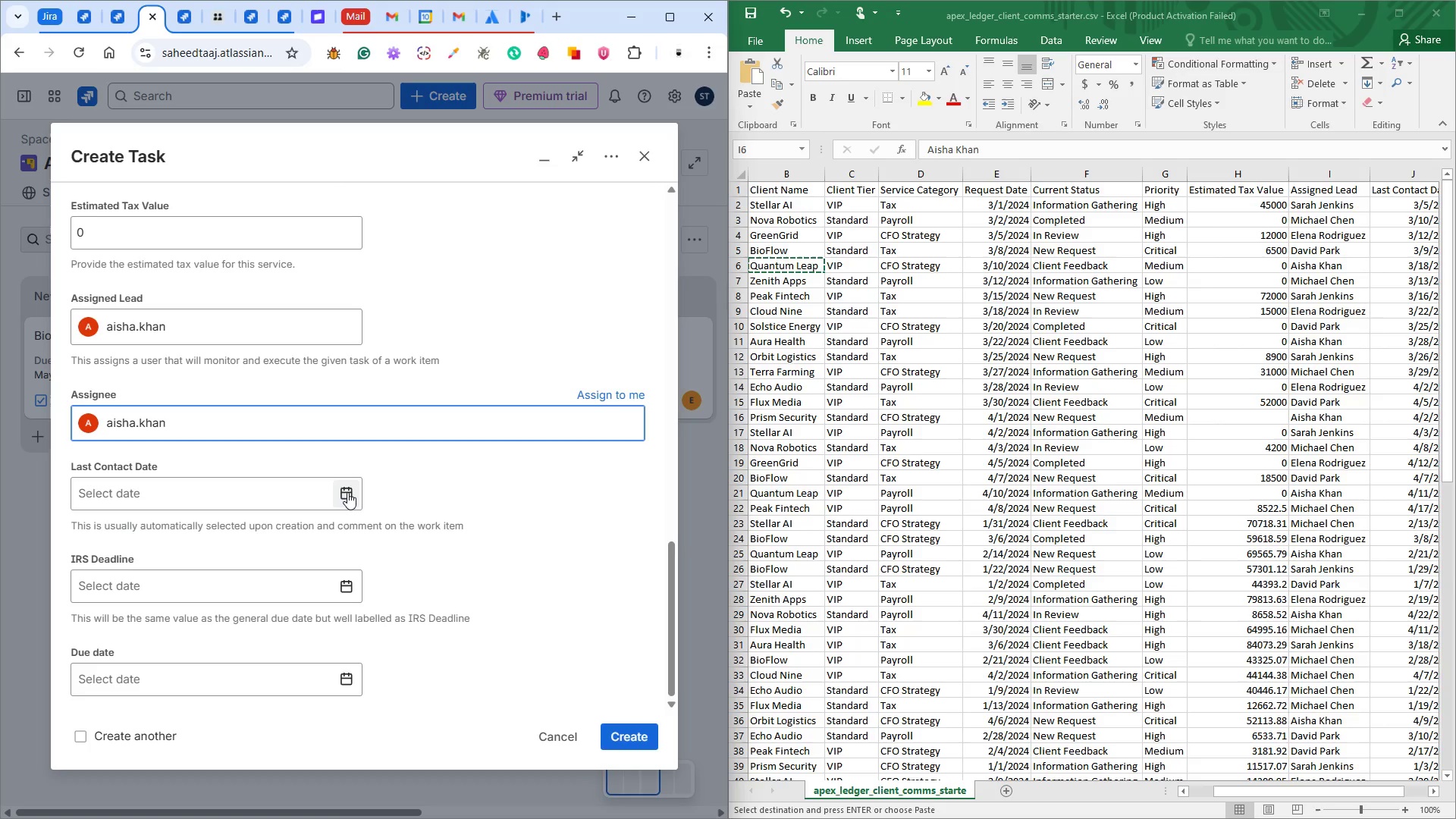 
left_click([347, 492])
 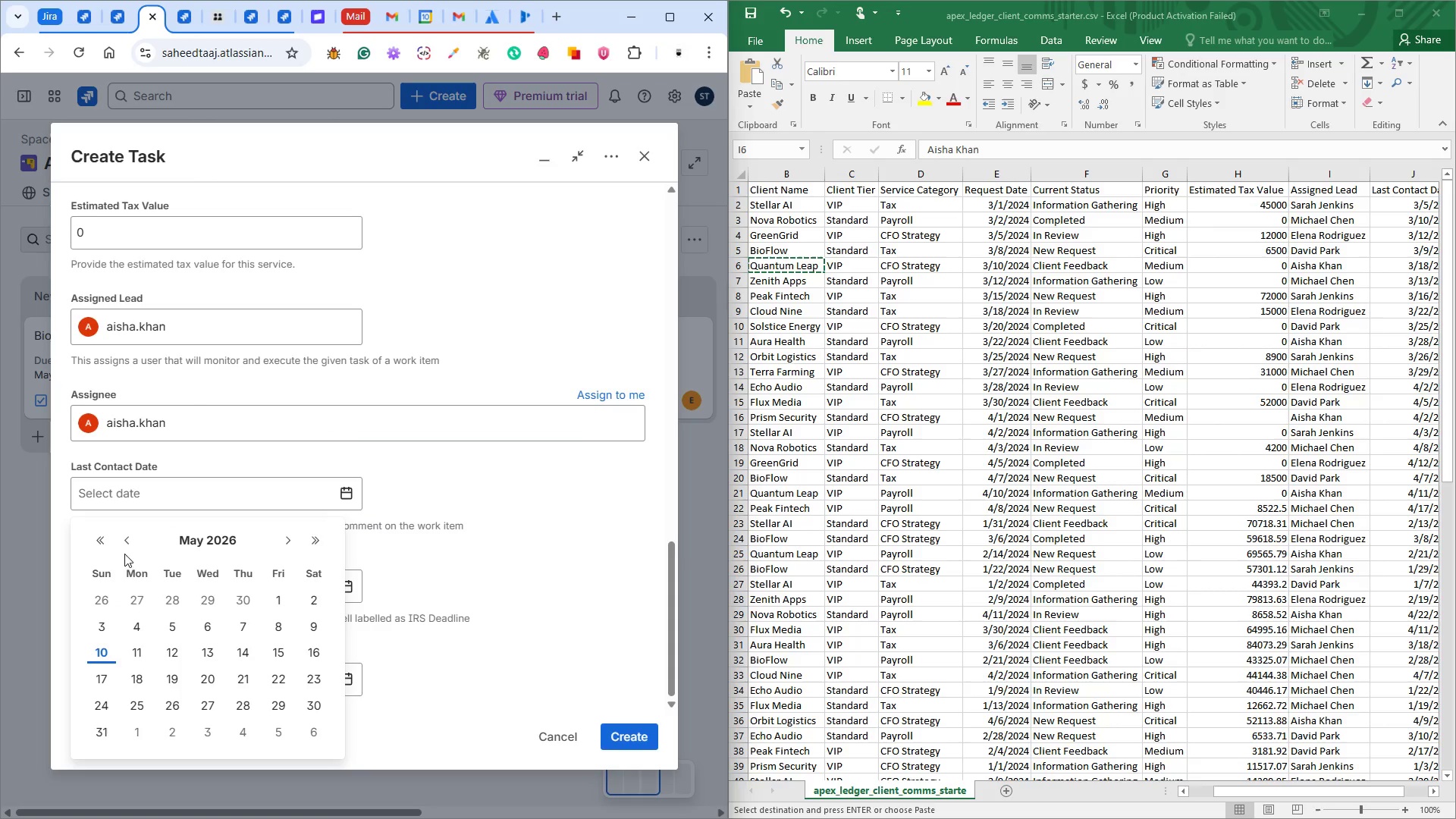 
left_click([127, 541])
 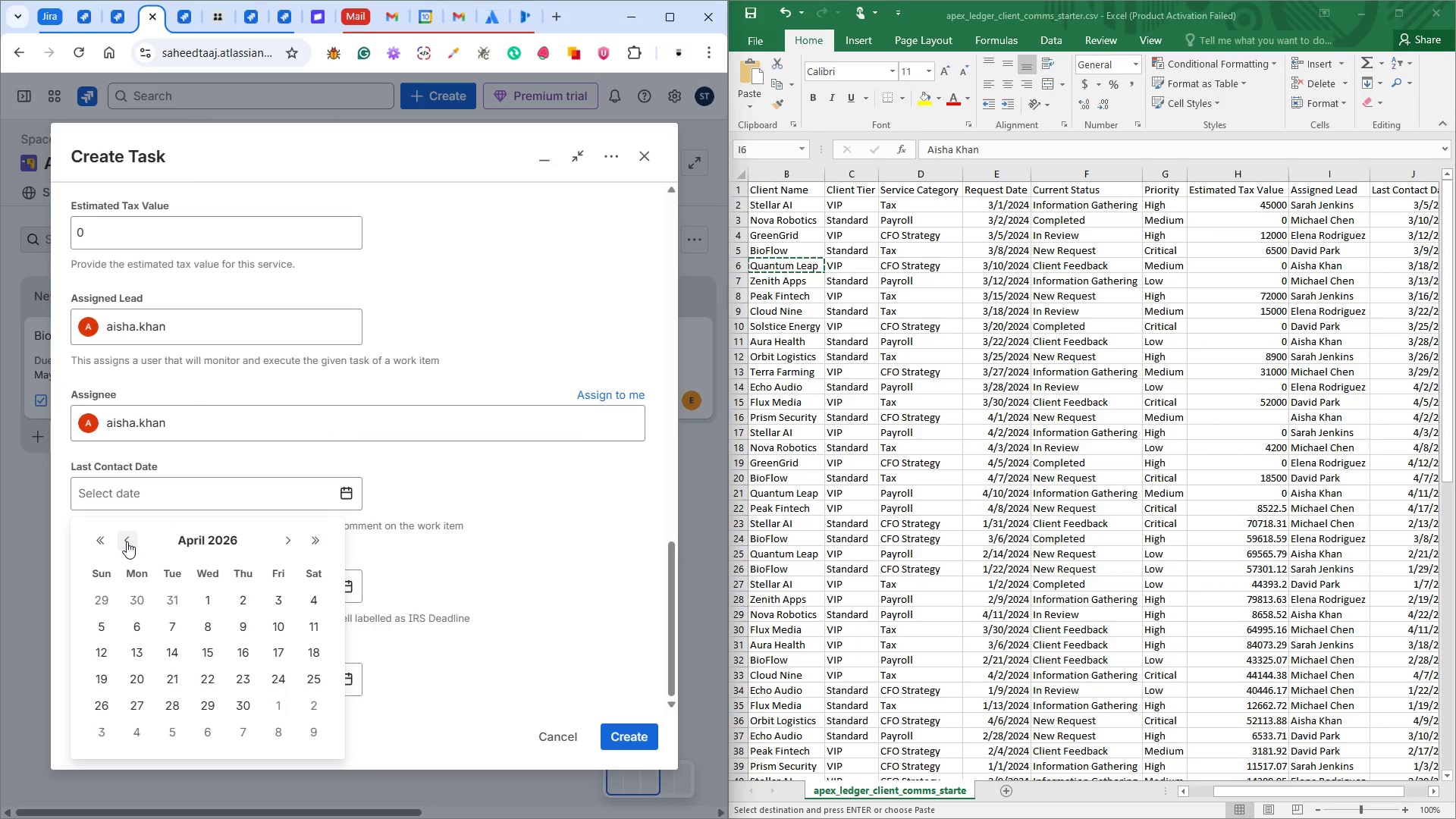 
left_click([127, 541])
 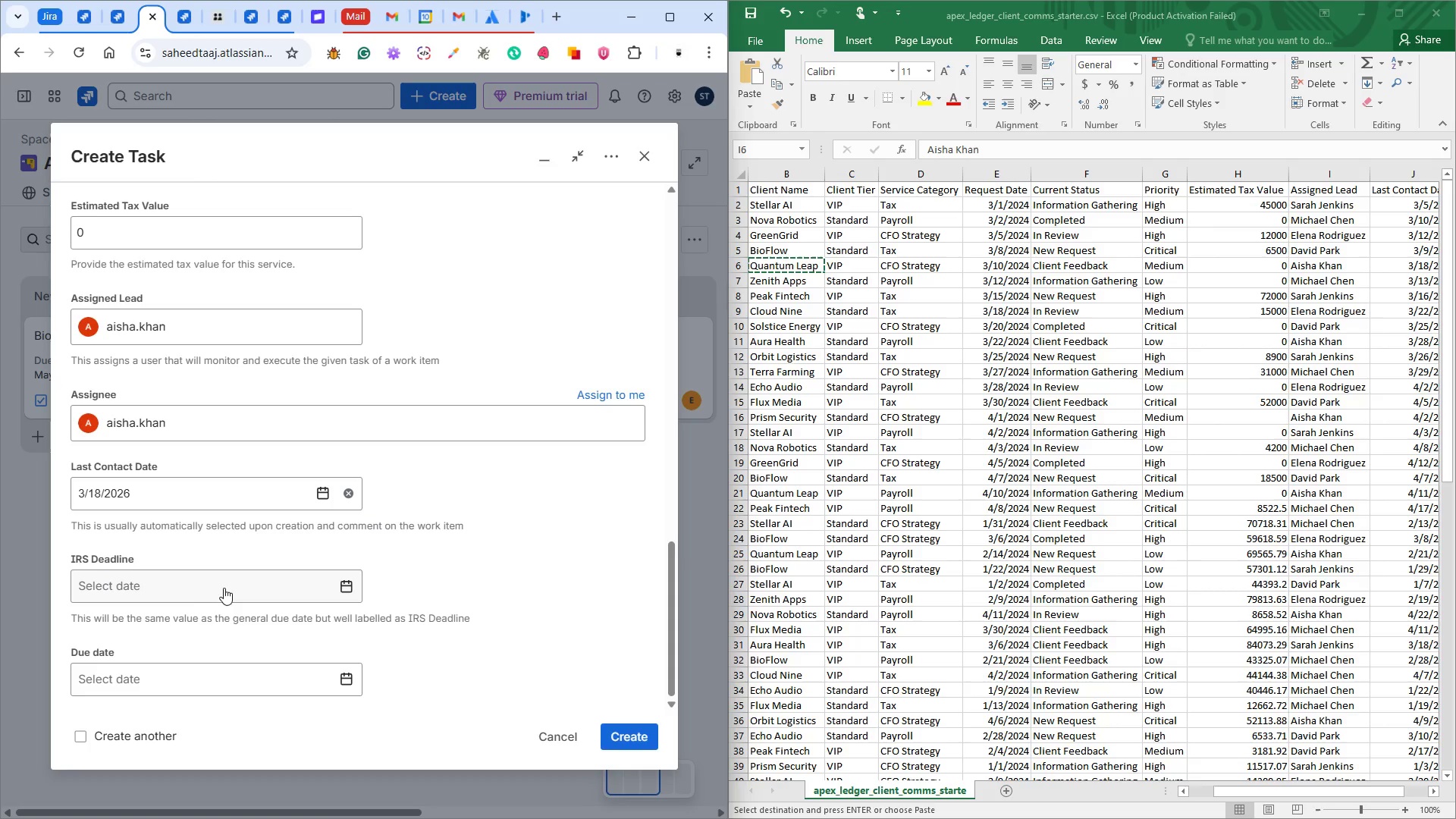 
wait(10.78)
 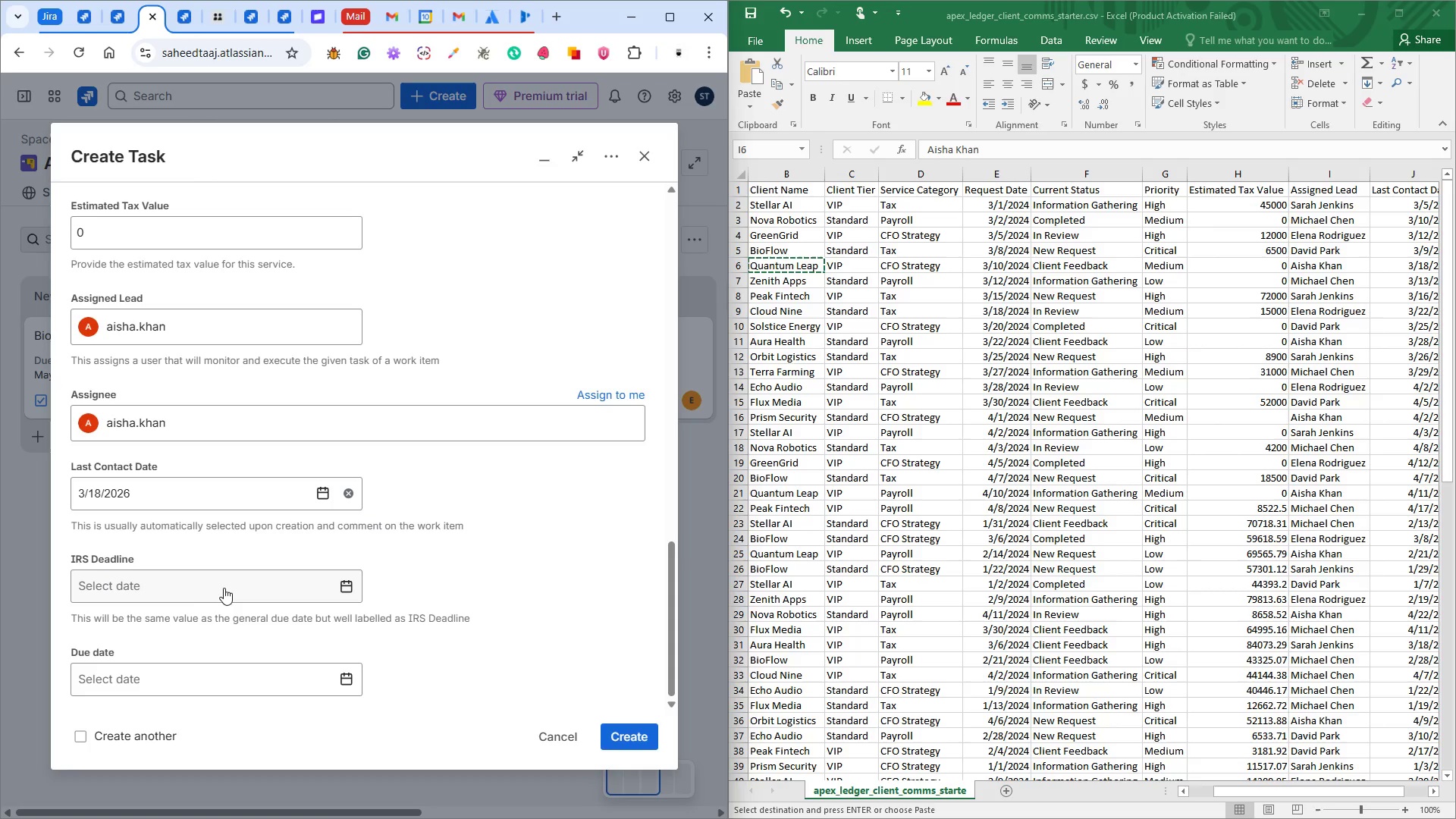 
left_click([348, 590])
 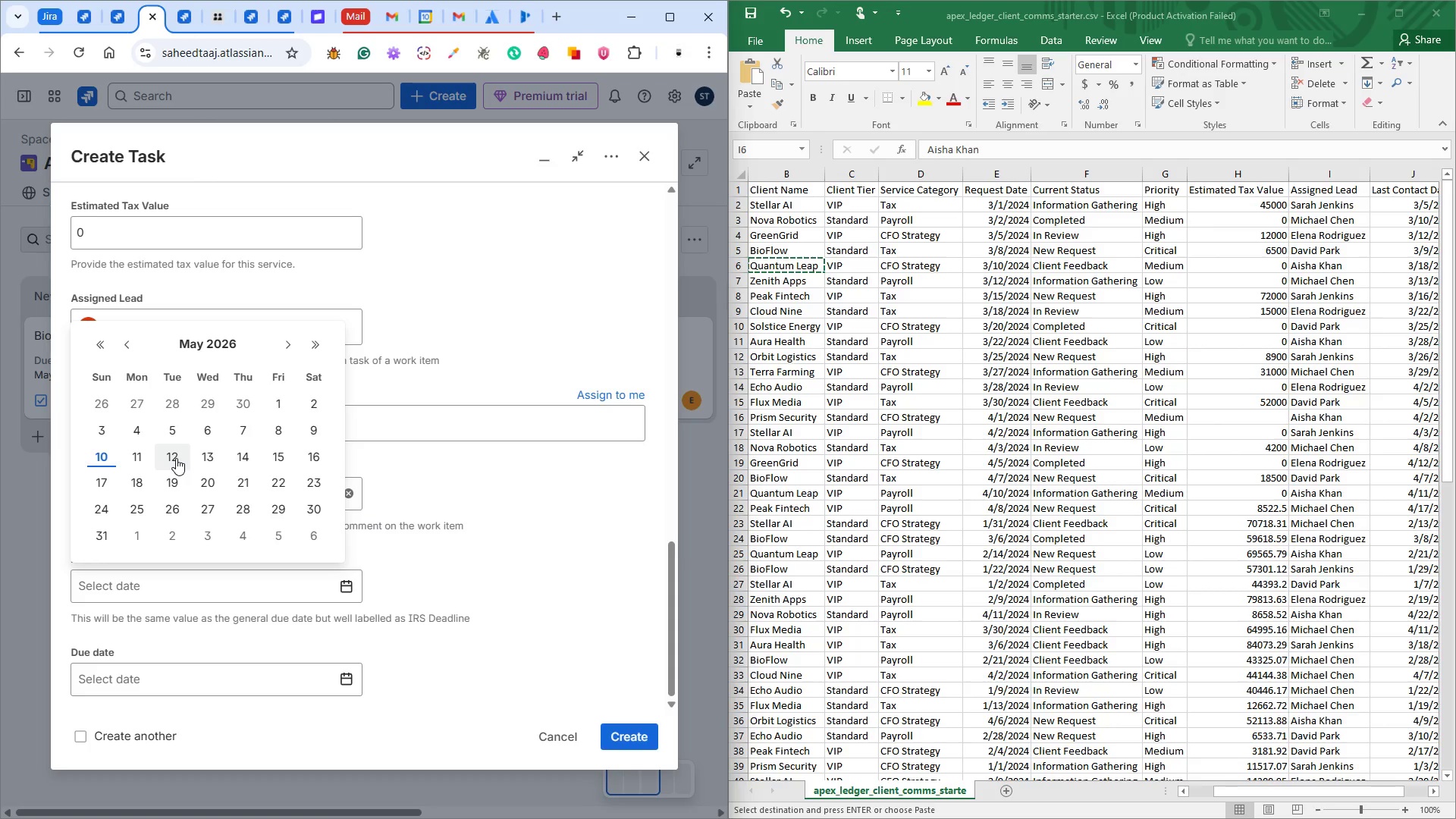 
left_click([273, 458])
 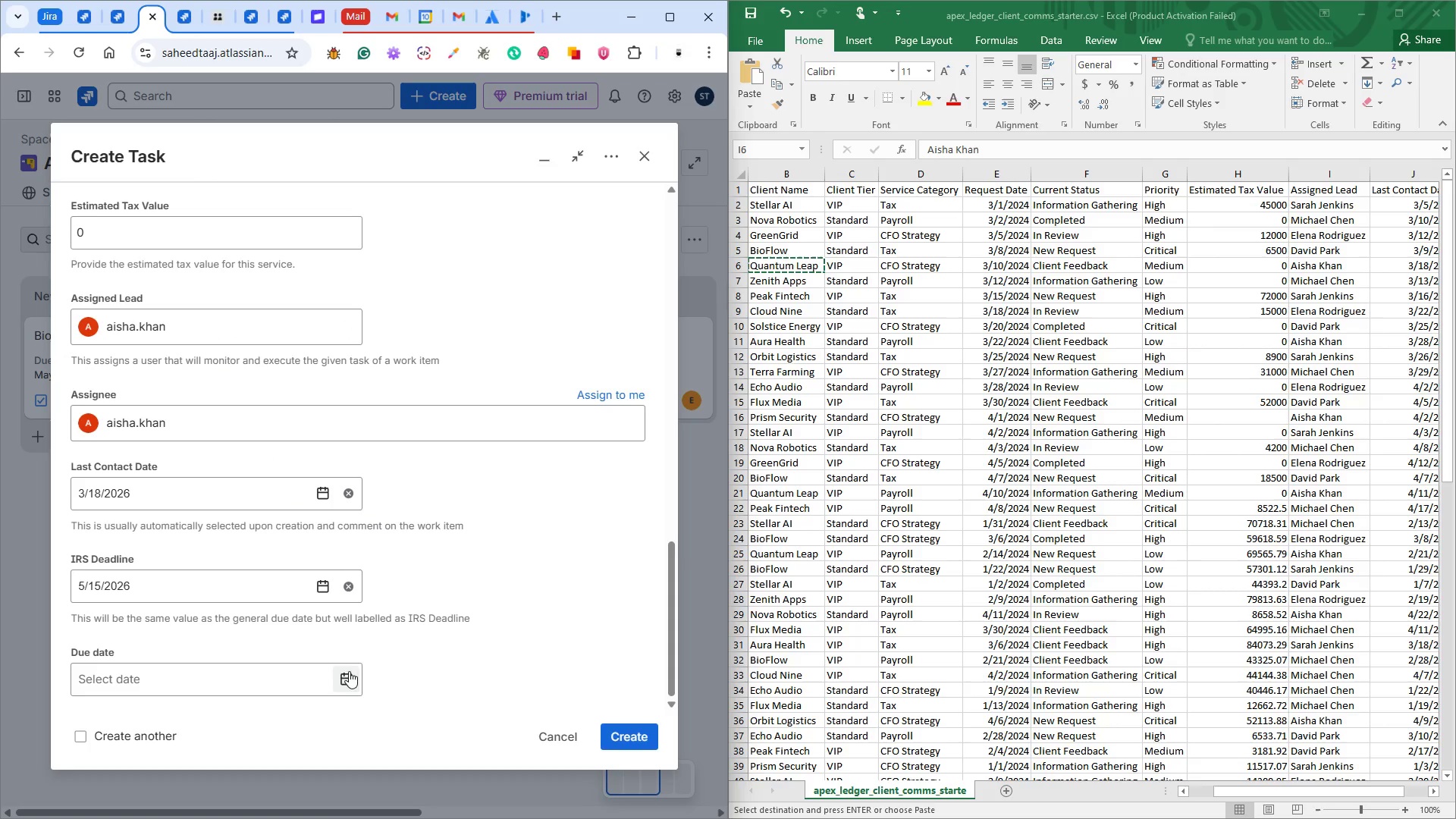 
left_click([343, 672])
 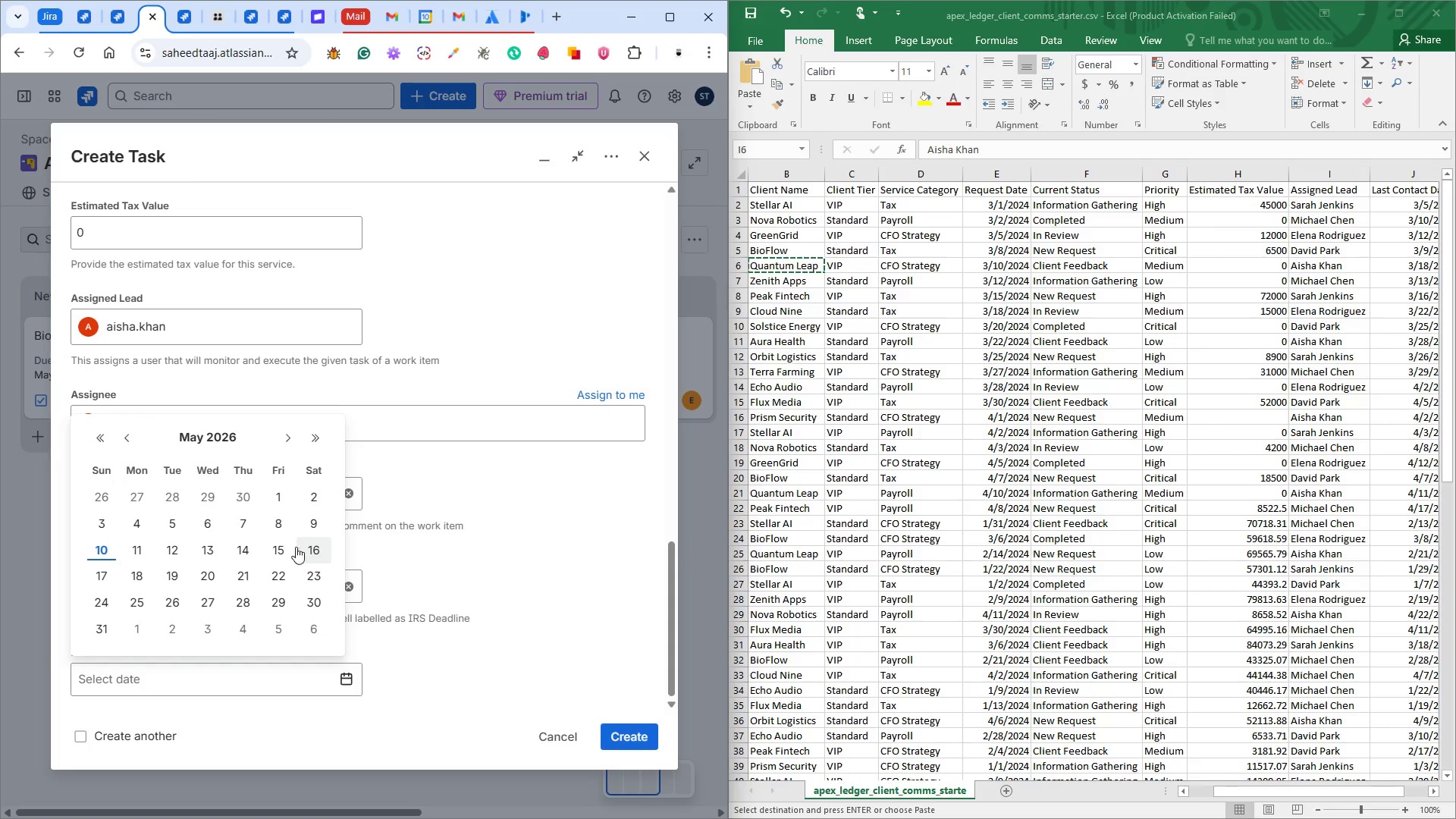 
left_click([284, 547])
 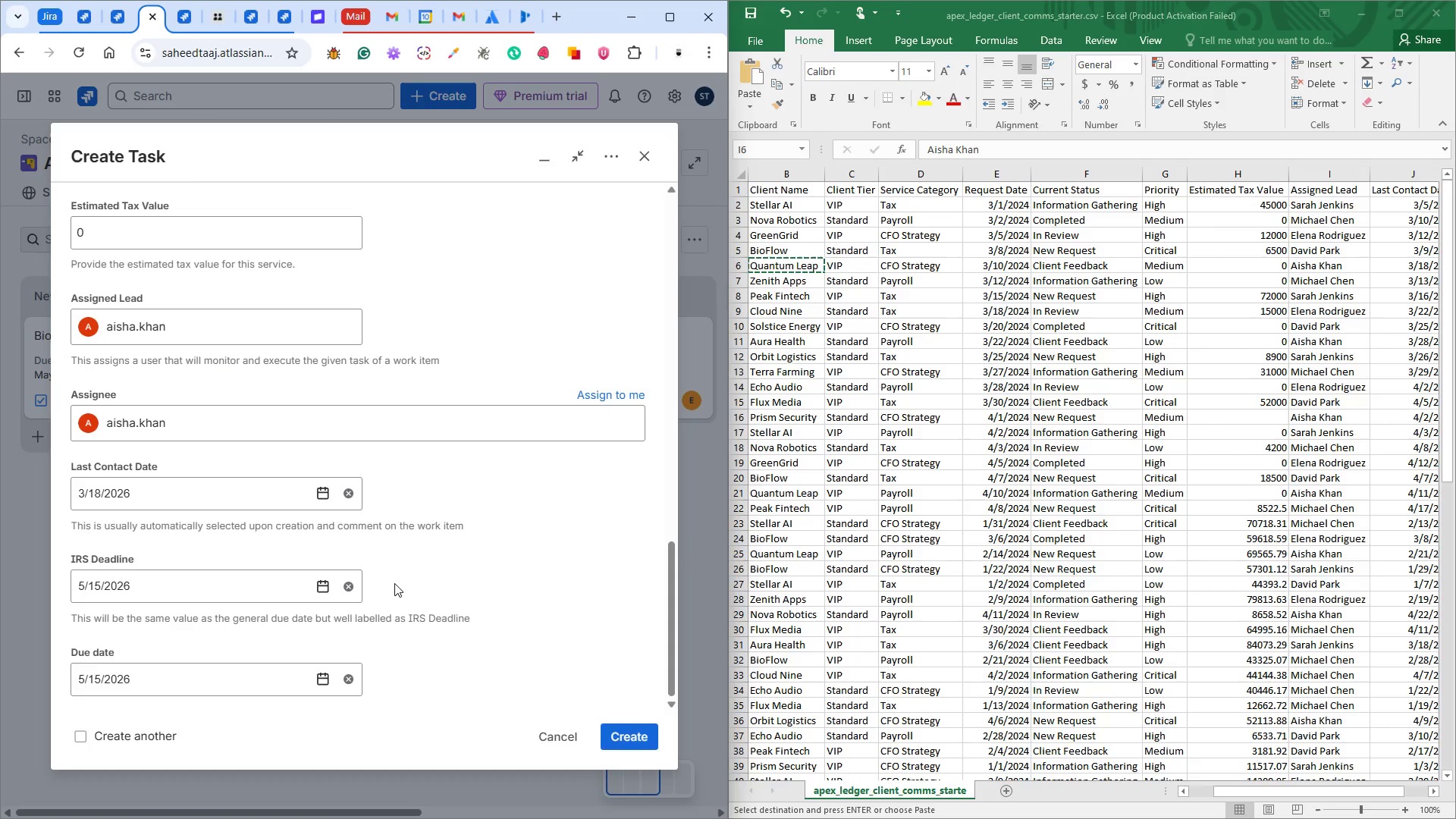 
scroll: coordinate [495, 596], scroll_direction: down, amount: 3.0
 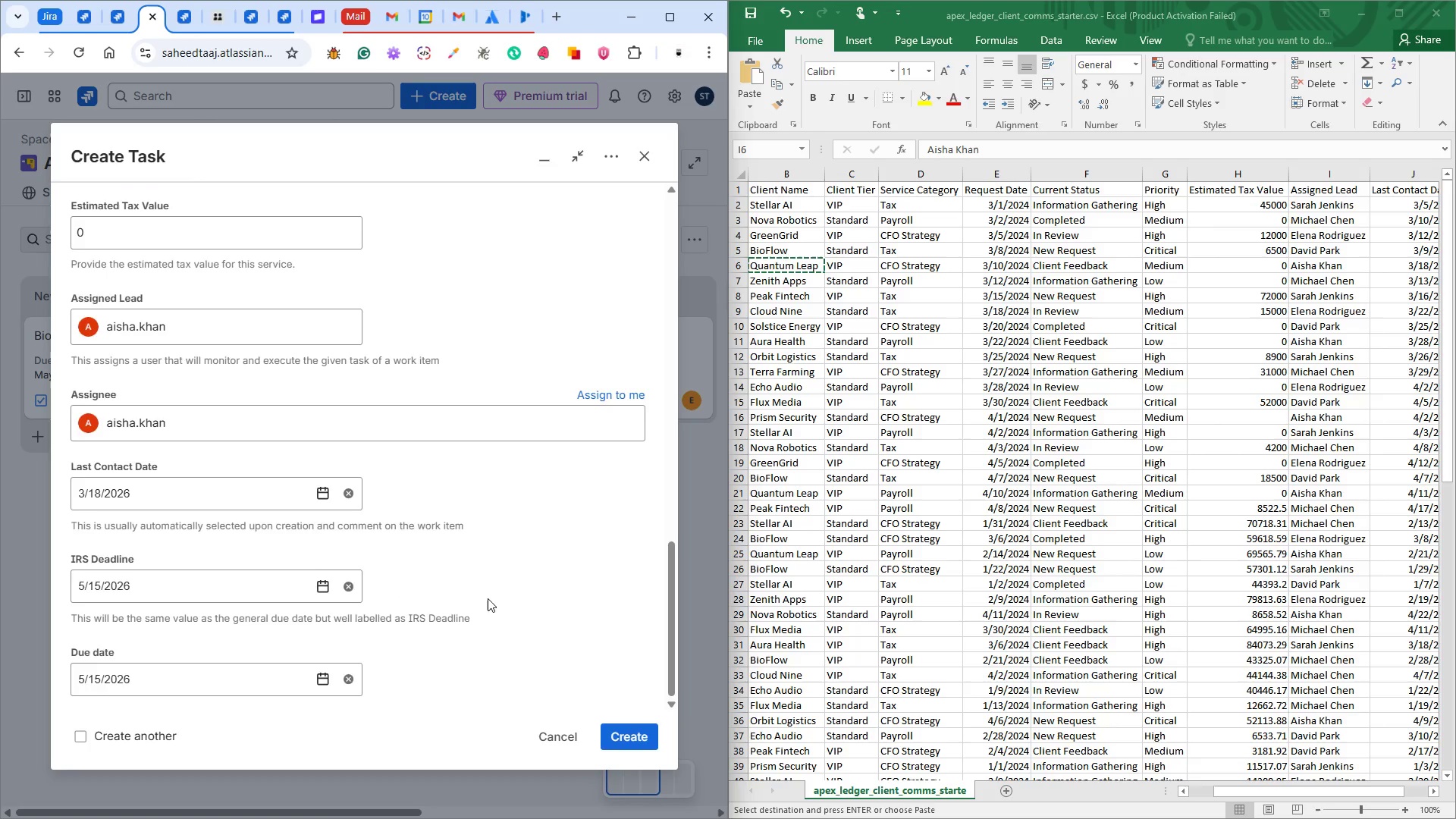 
scroll: coordinate [458, 582], scroll_direction: up, amount: 8.0
 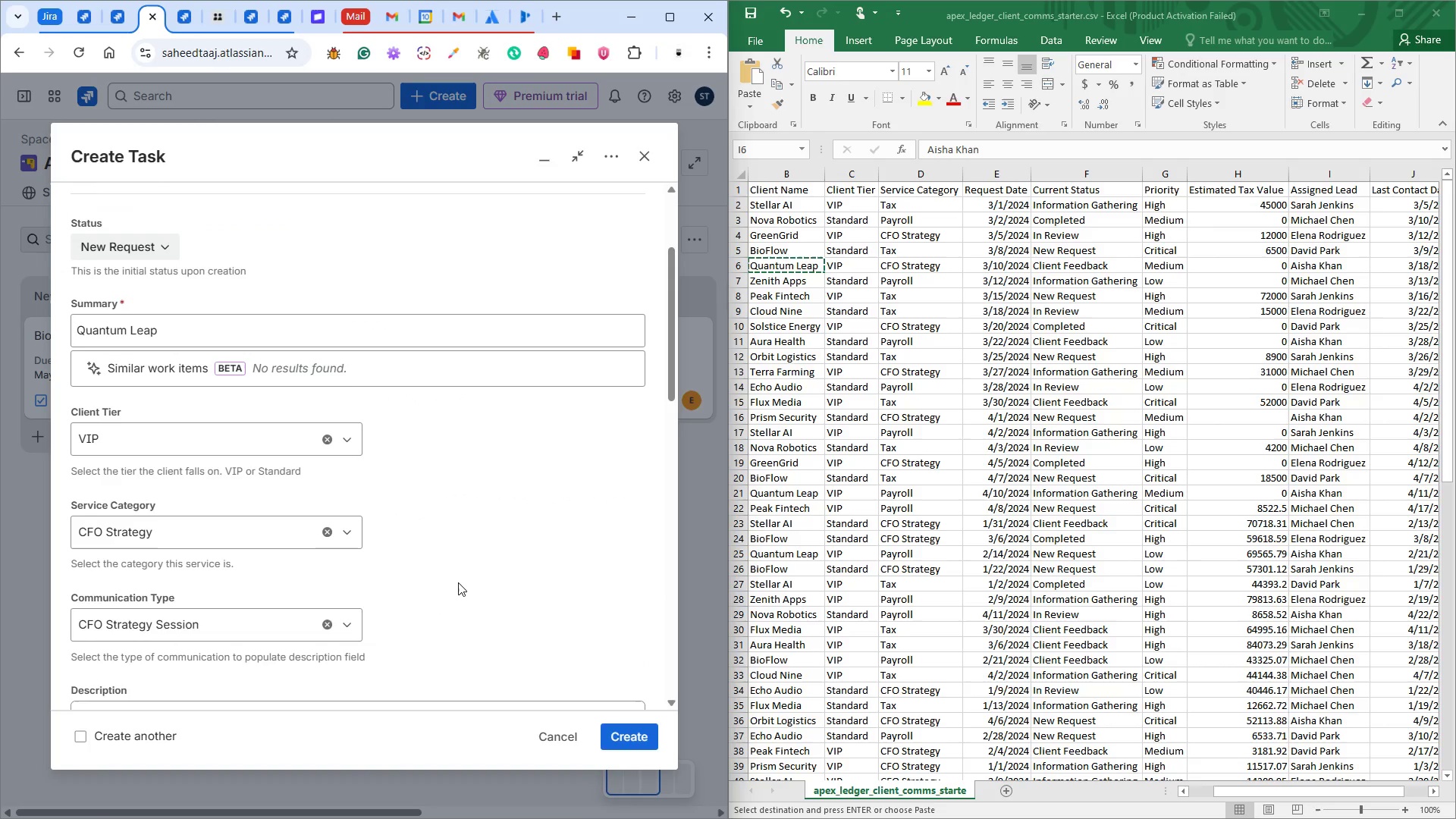 
scroll: coordinate [458, 582], scroll_direction: down, amount: 12.0
 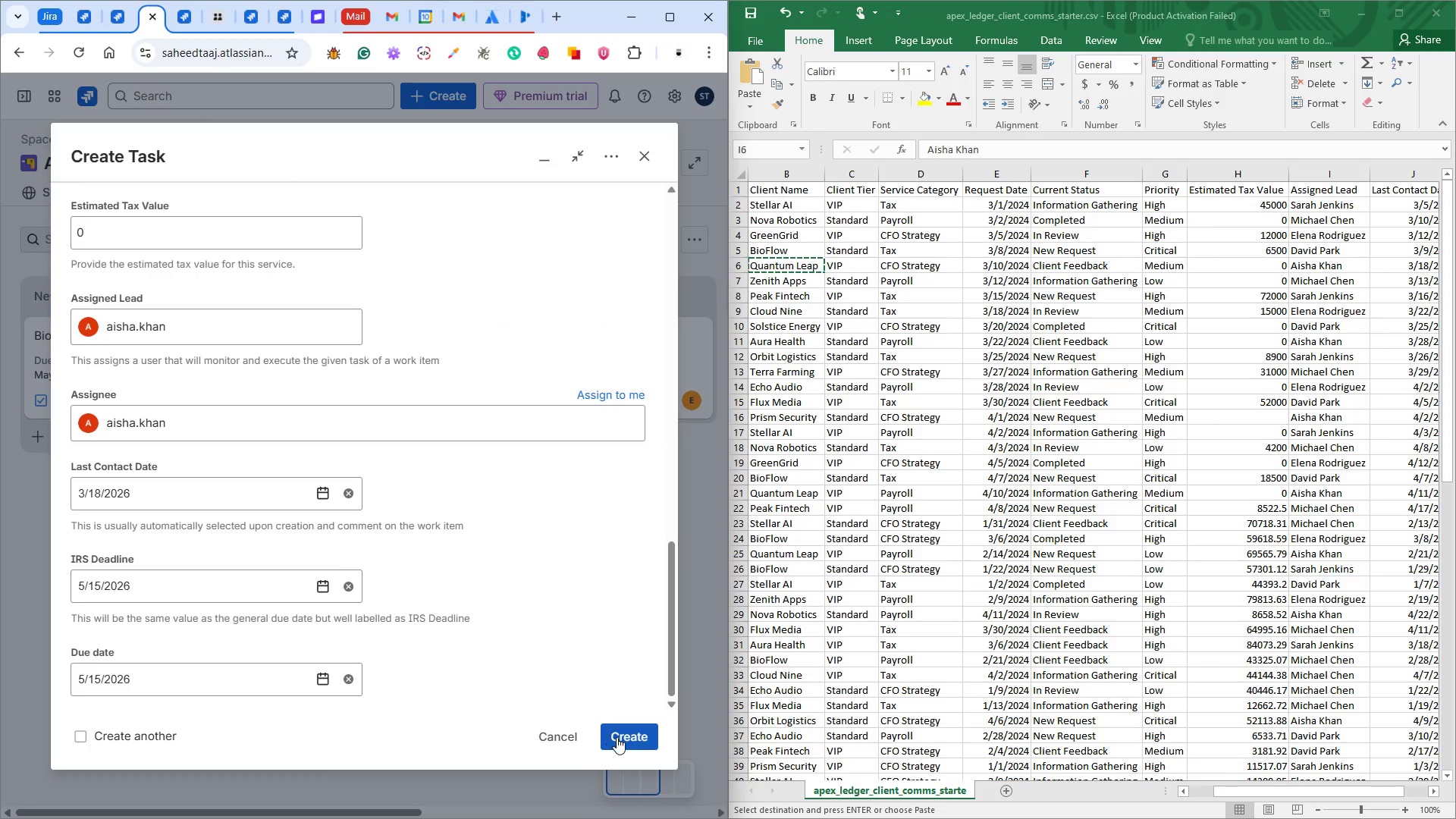 
left_click([617, 737])
 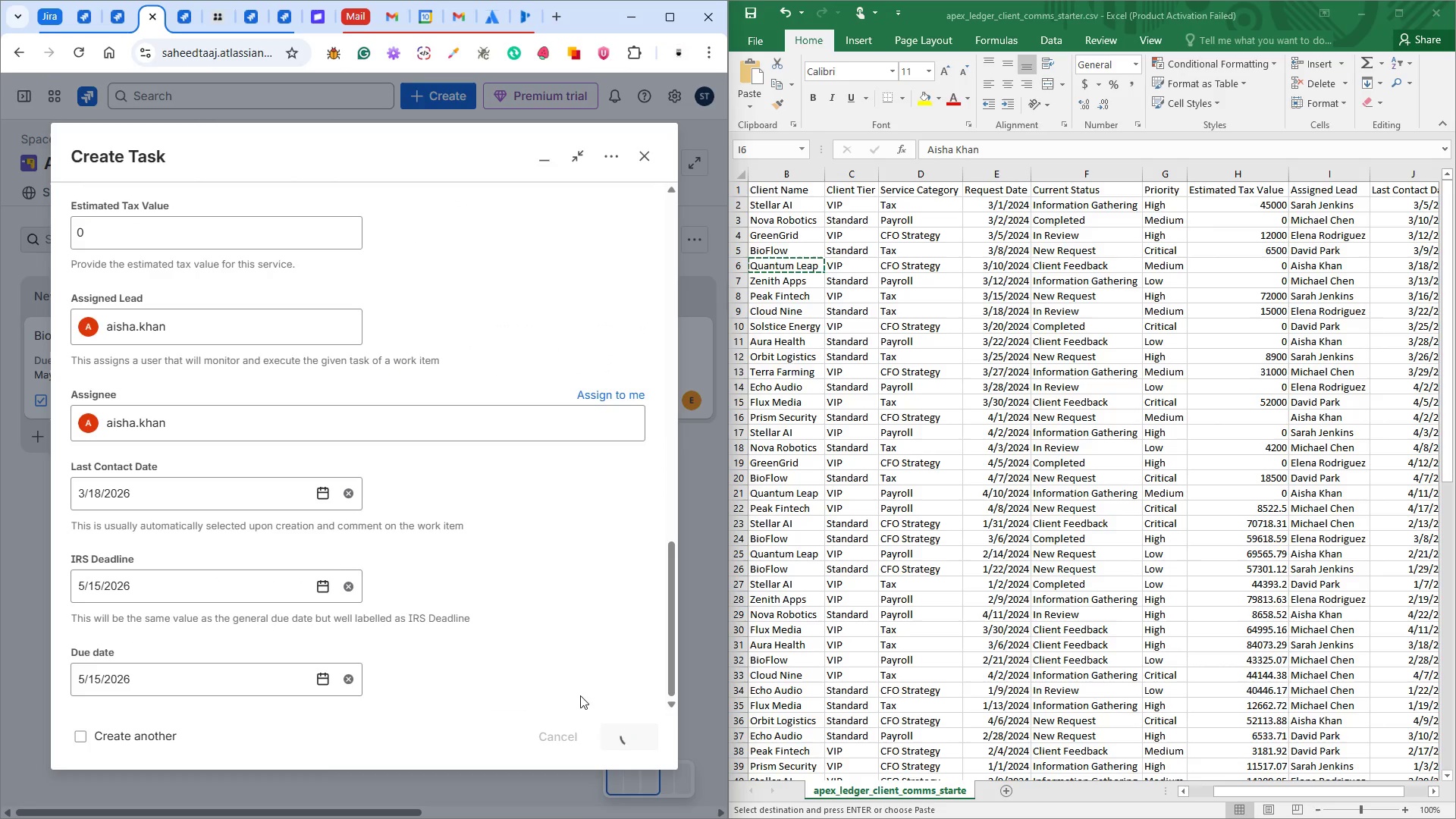 
scroll: coordinate [507, 629], scroll_direction: down, amount: 5.0
 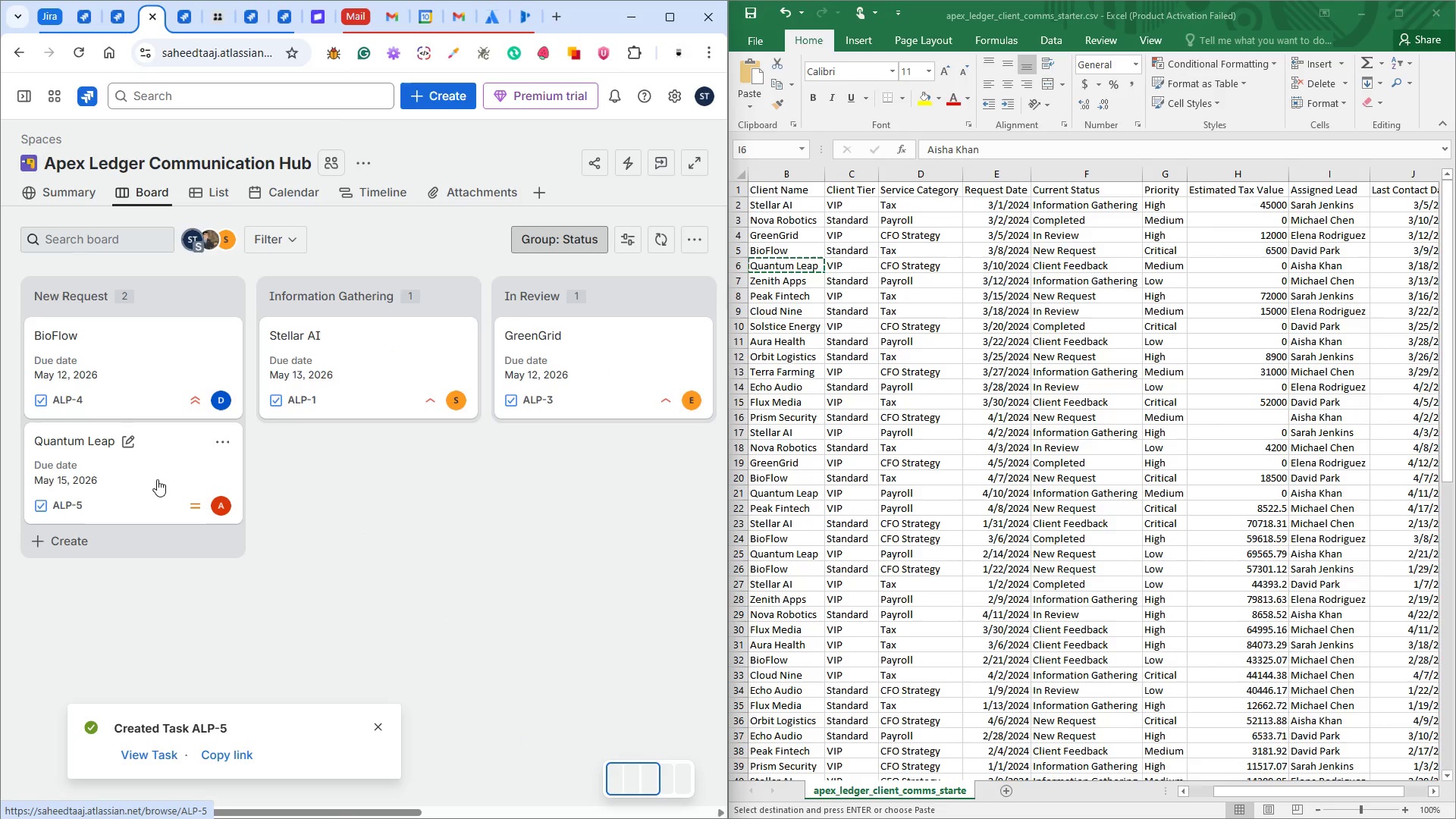 
left_click([163, 475])
 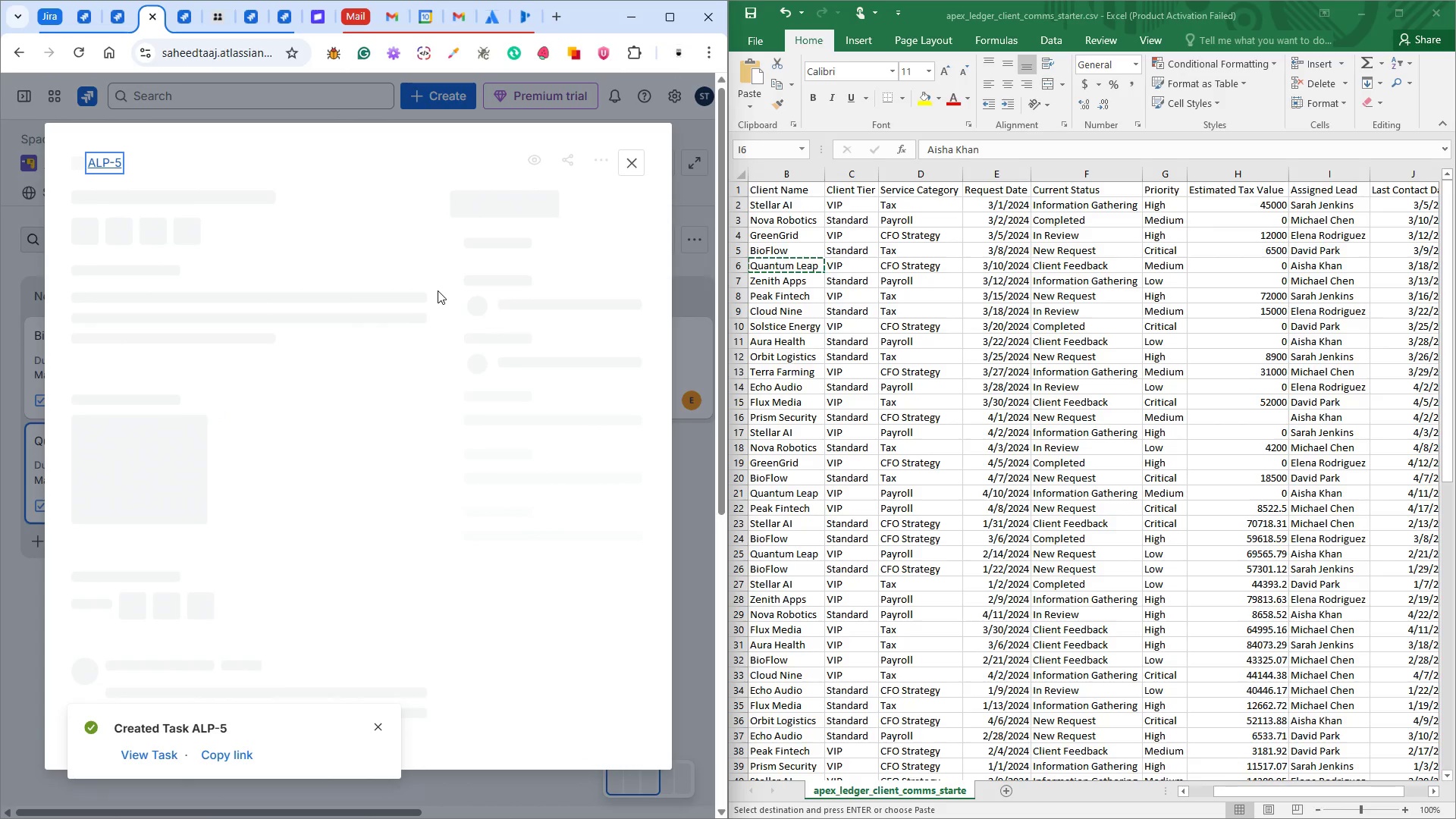 
mouse_move([449, 208])
 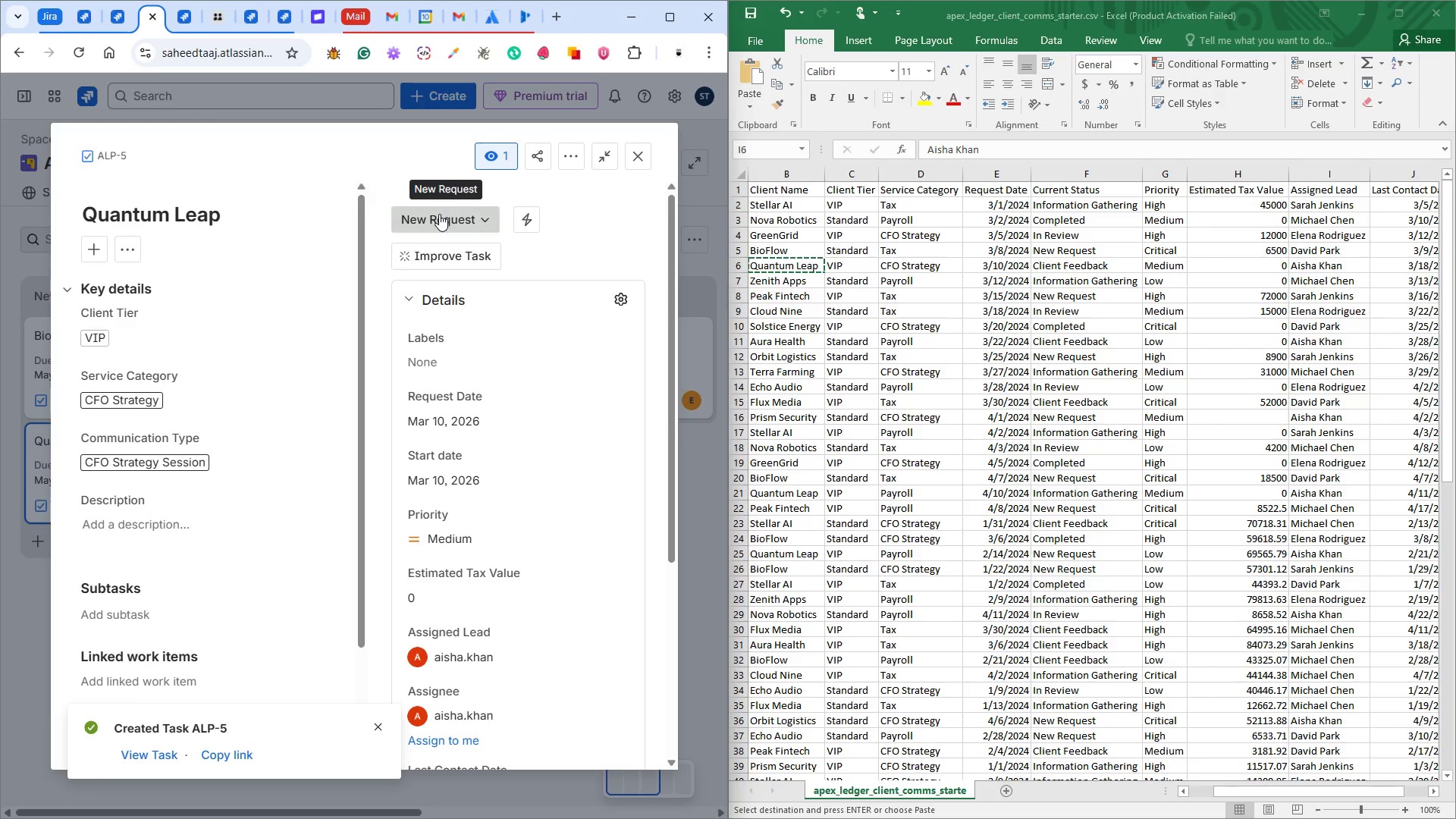 
left_click([439, 214])
 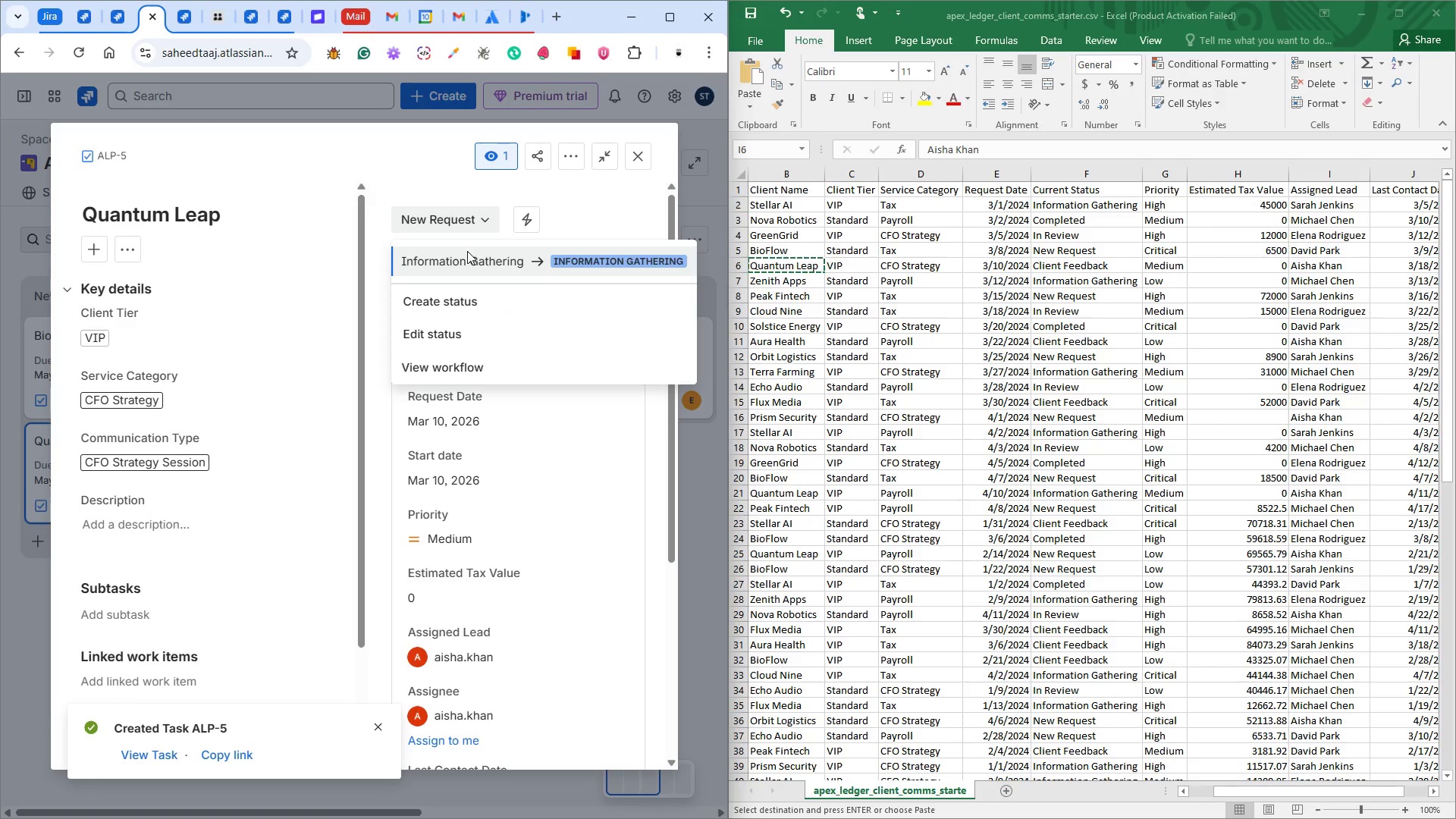 
left_click([467, 258])
 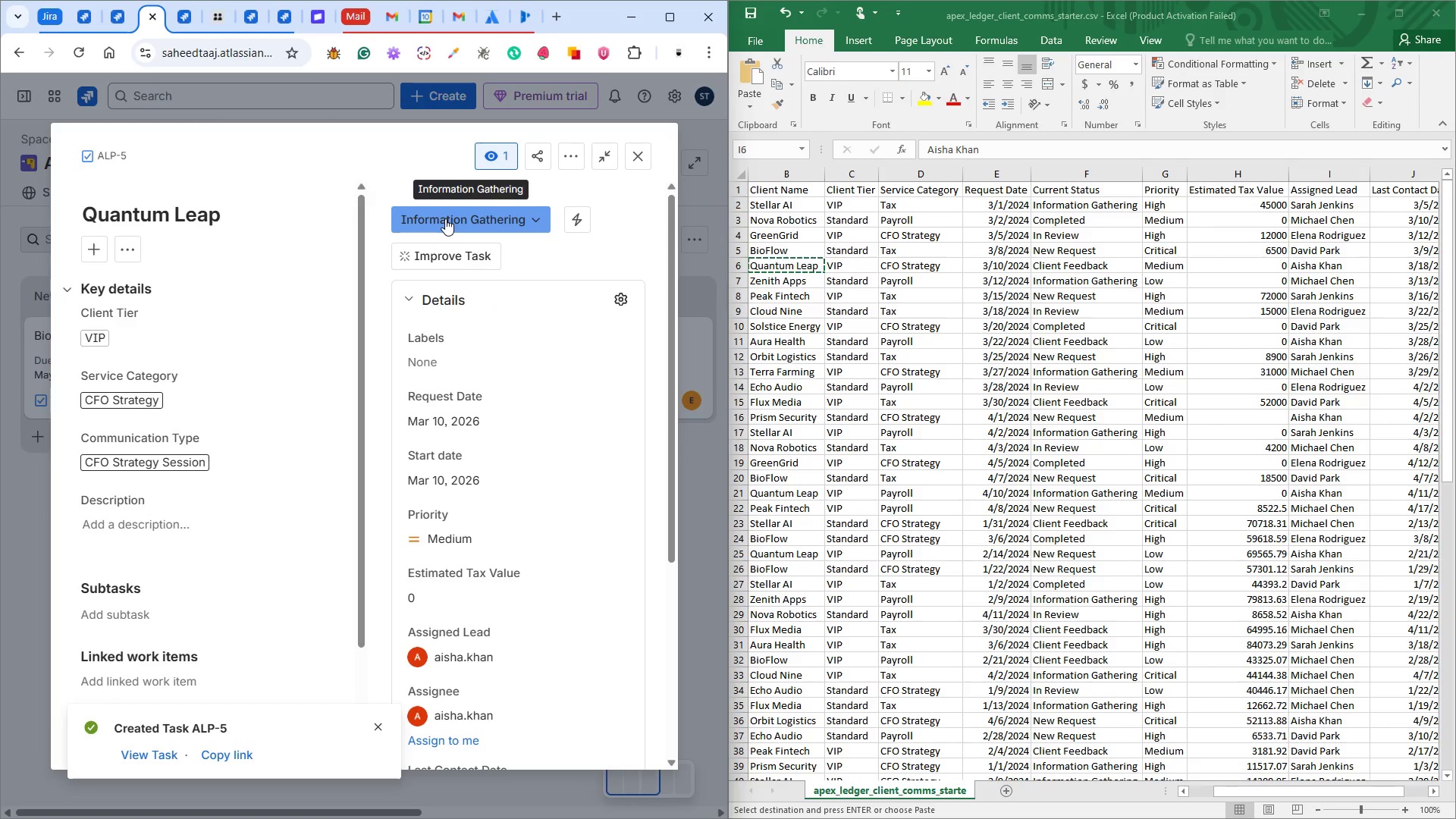 
left_click([445, 218])
 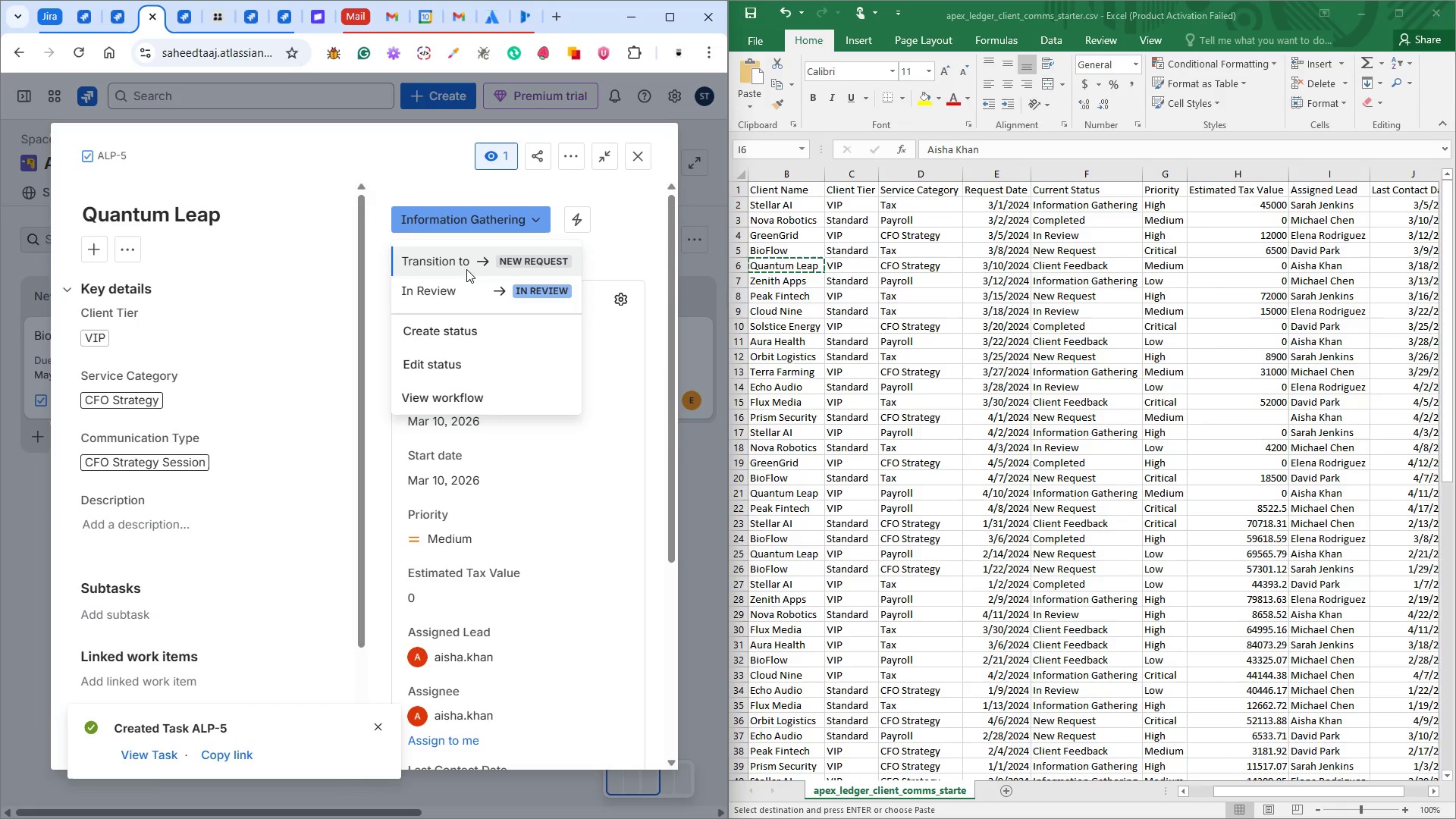 
left_click([459, 289])
 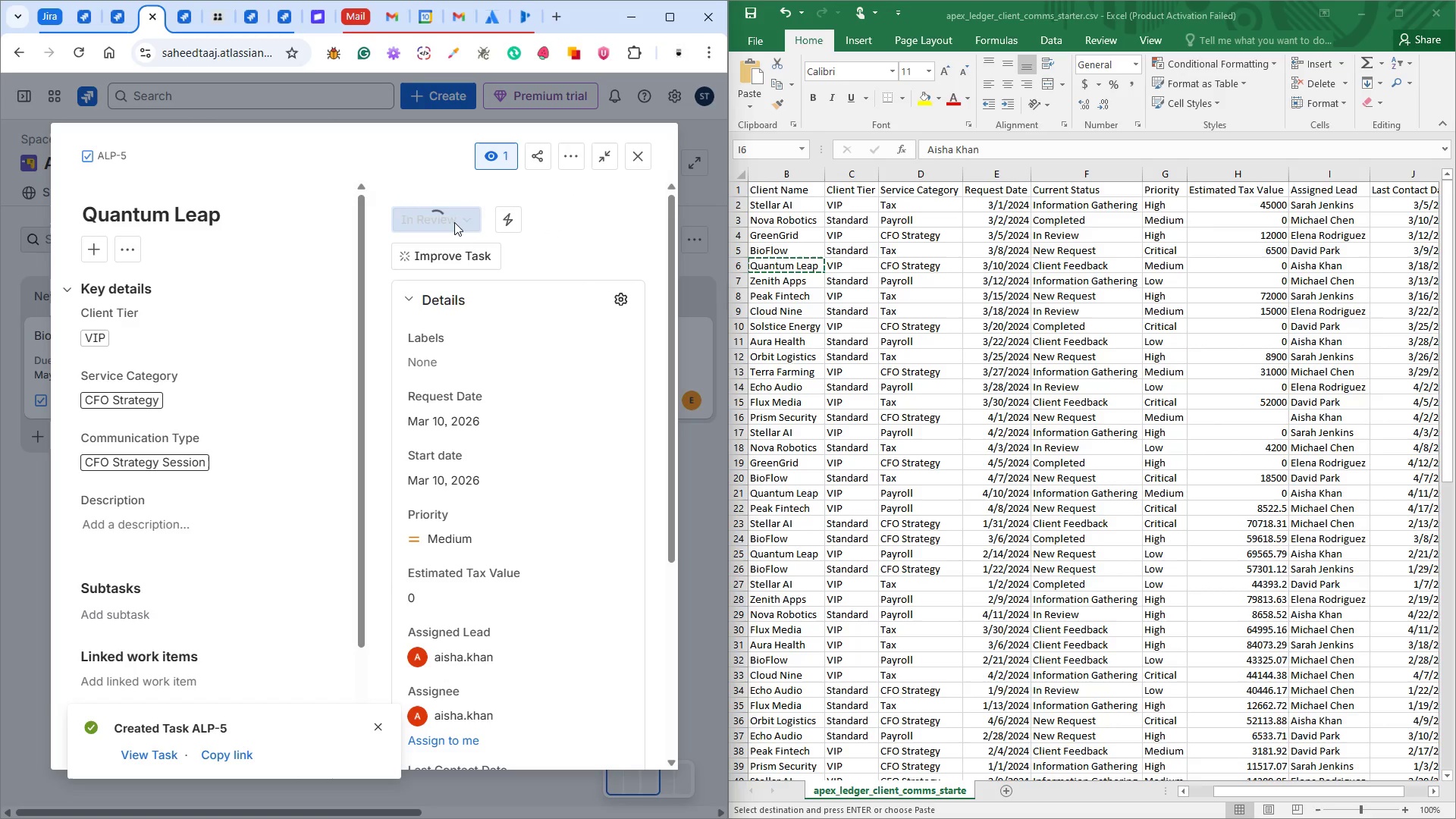 
left_click([453, 221])
 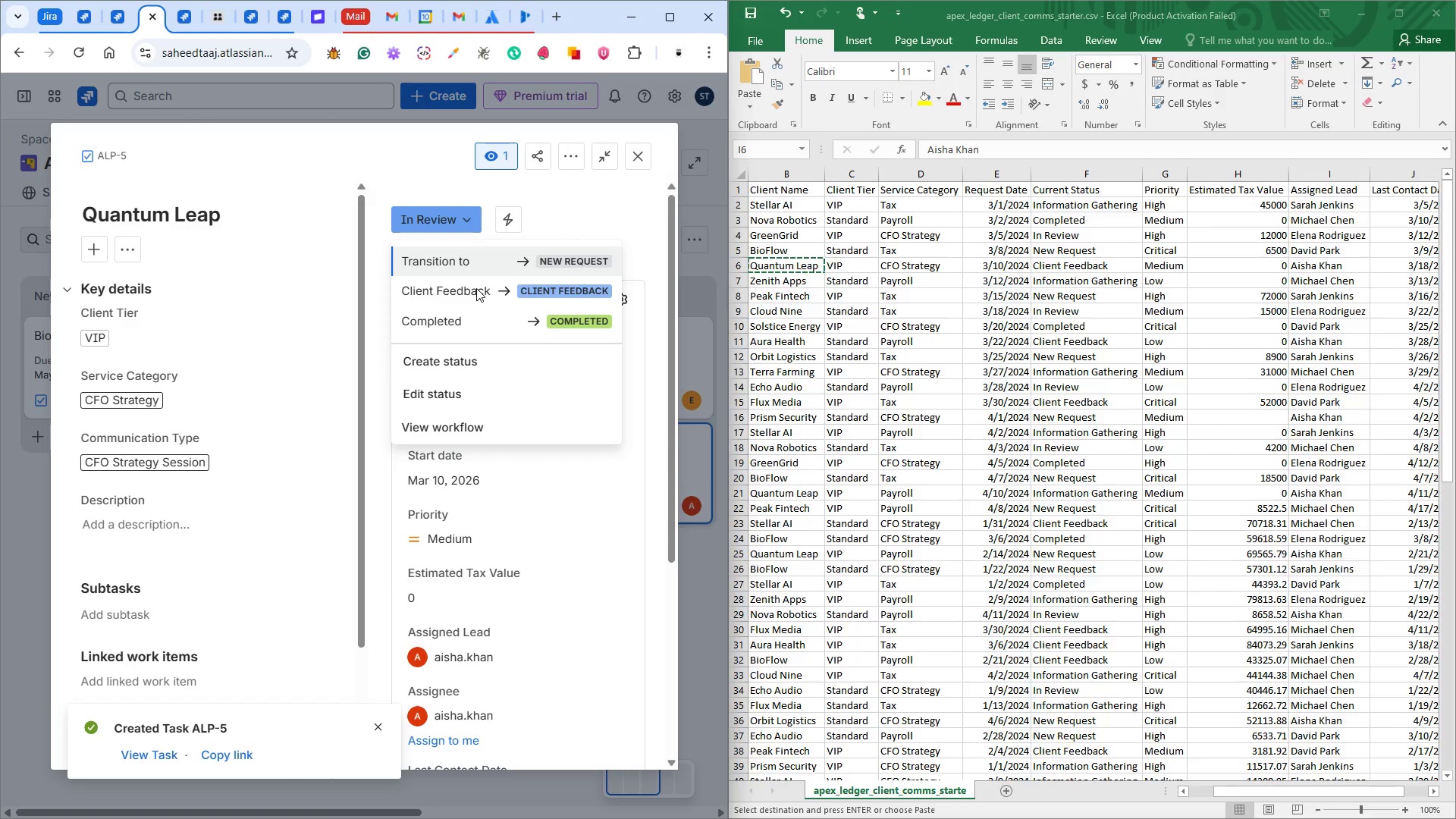 
left_click([476, 288])
 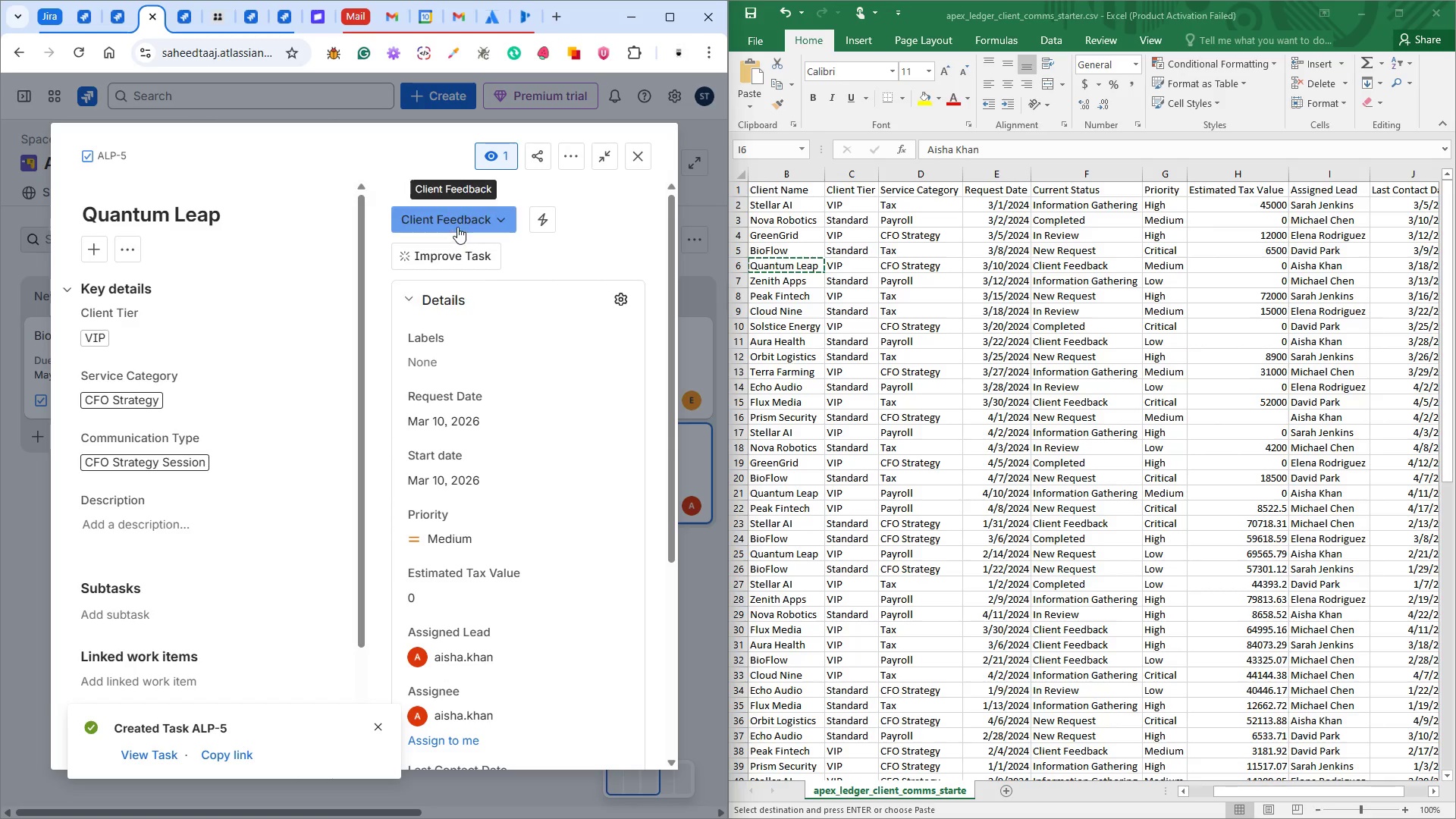 
left_click([457, 221])
 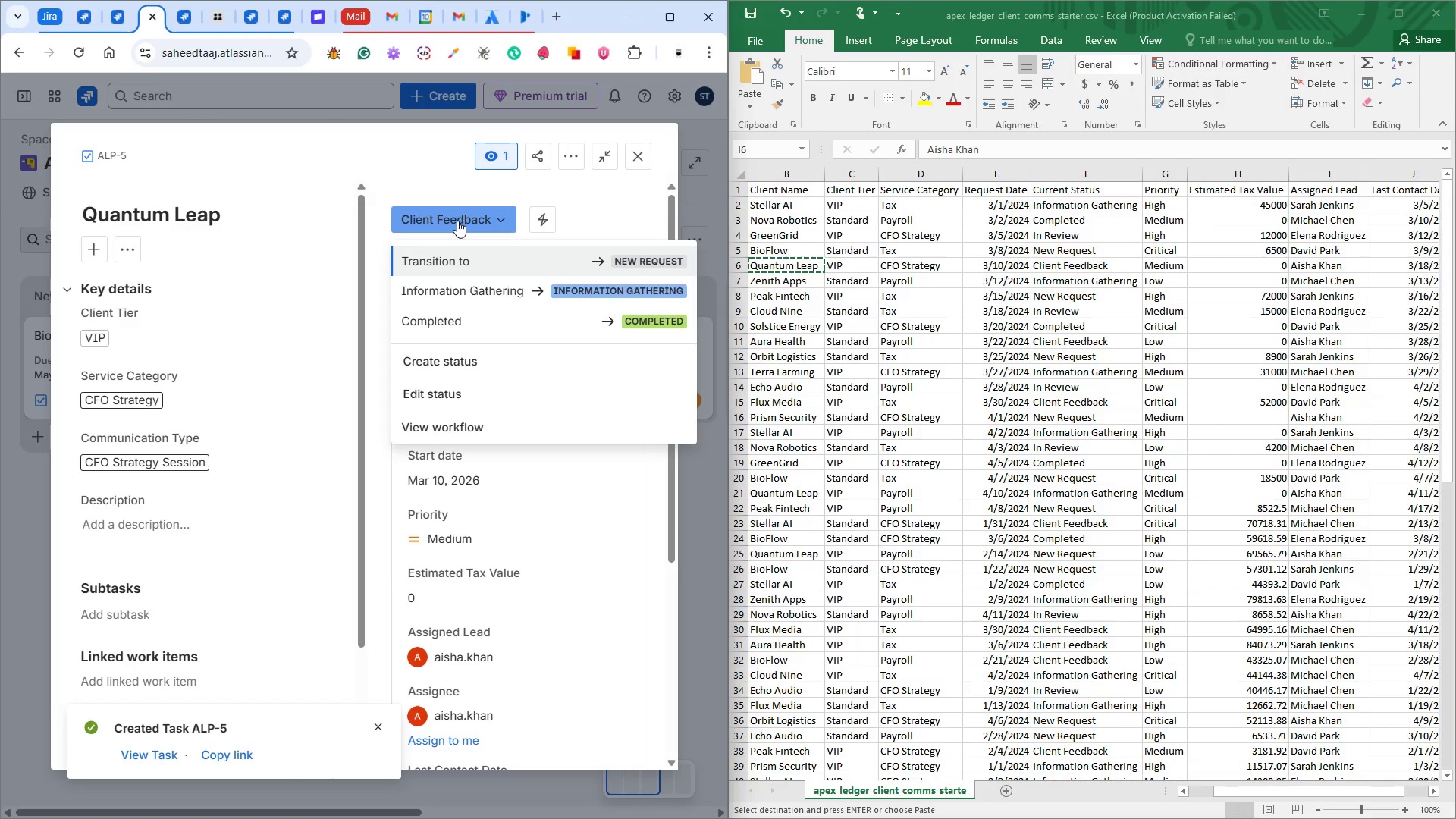 
wait(6.0)
 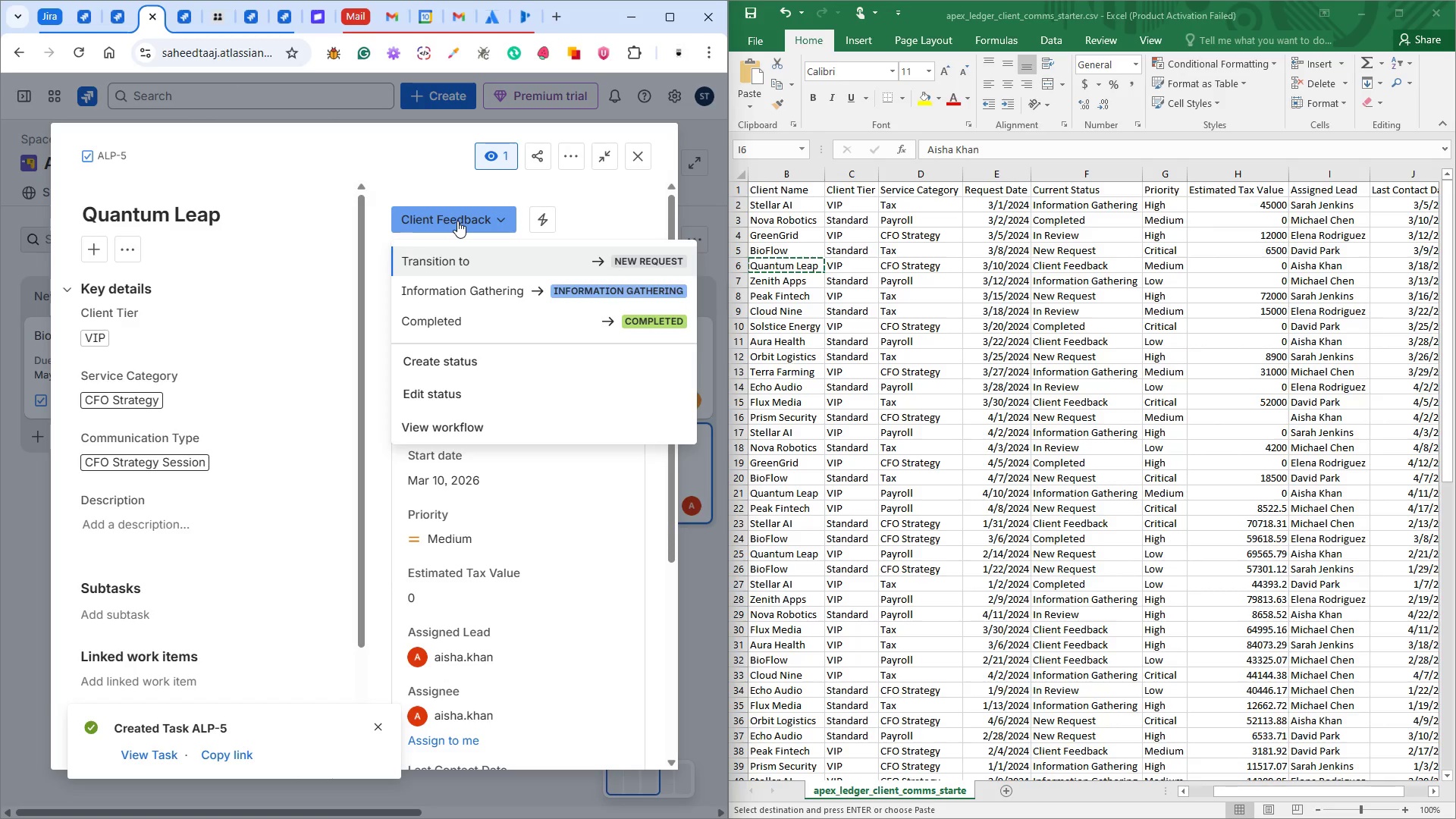 
left_click([606, 209])
 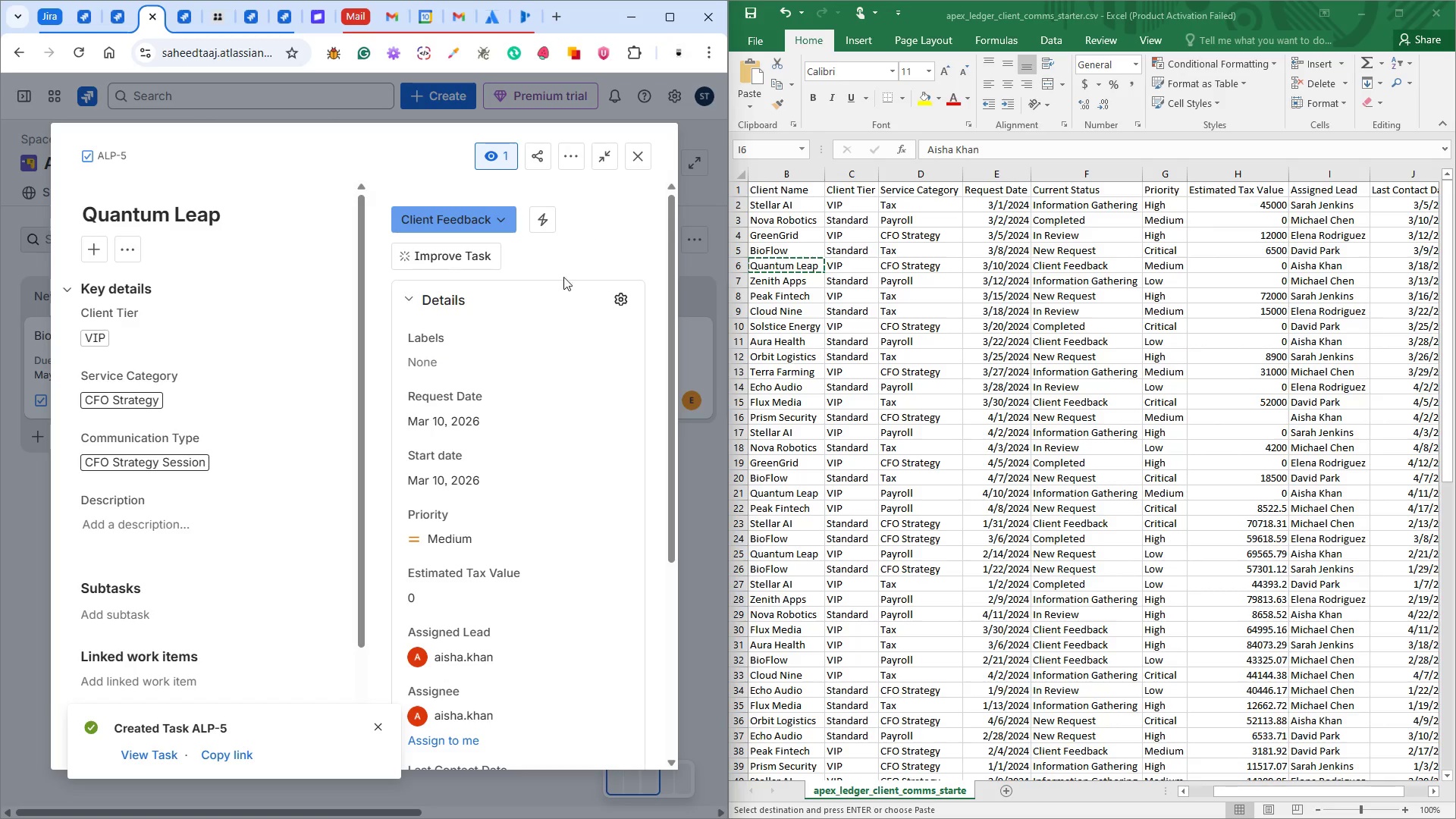 
scroll: coordinate [548, 356], scroll_direction: down, amount: 5.0
 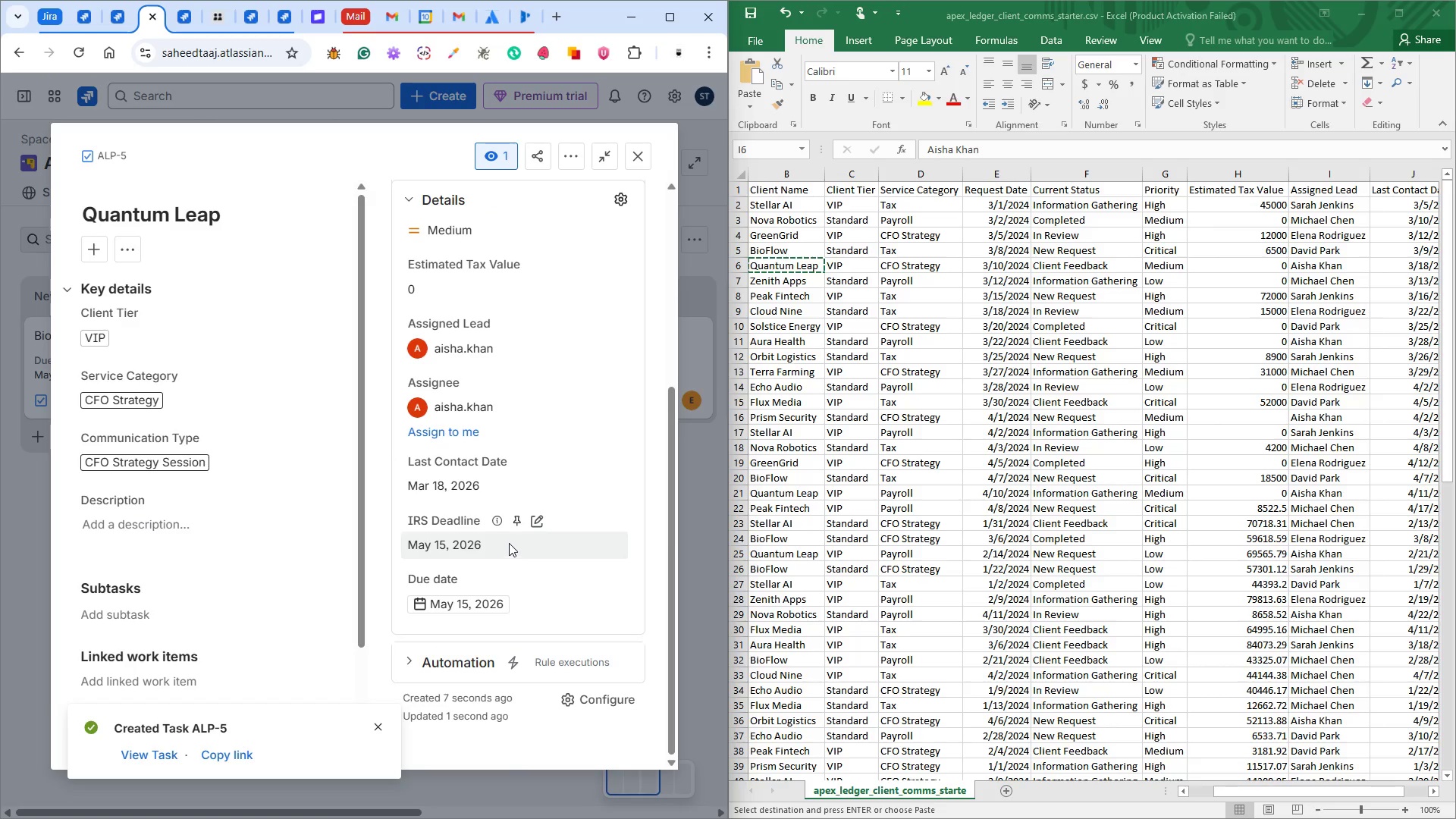 
scroll: coordinate [524, 497], scroll_direction: up, amount: 9.0
 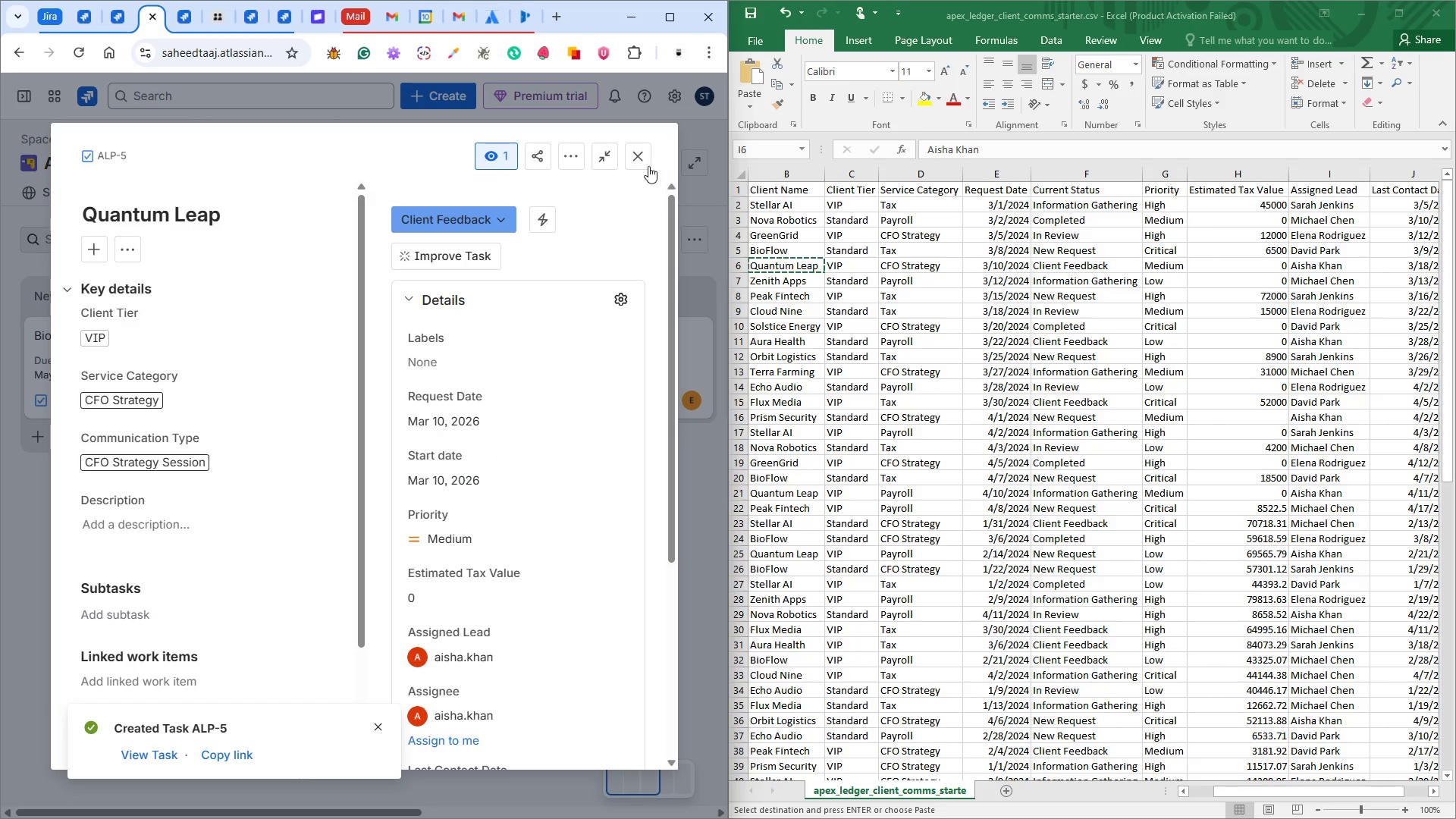 
left_click([640, 158])
 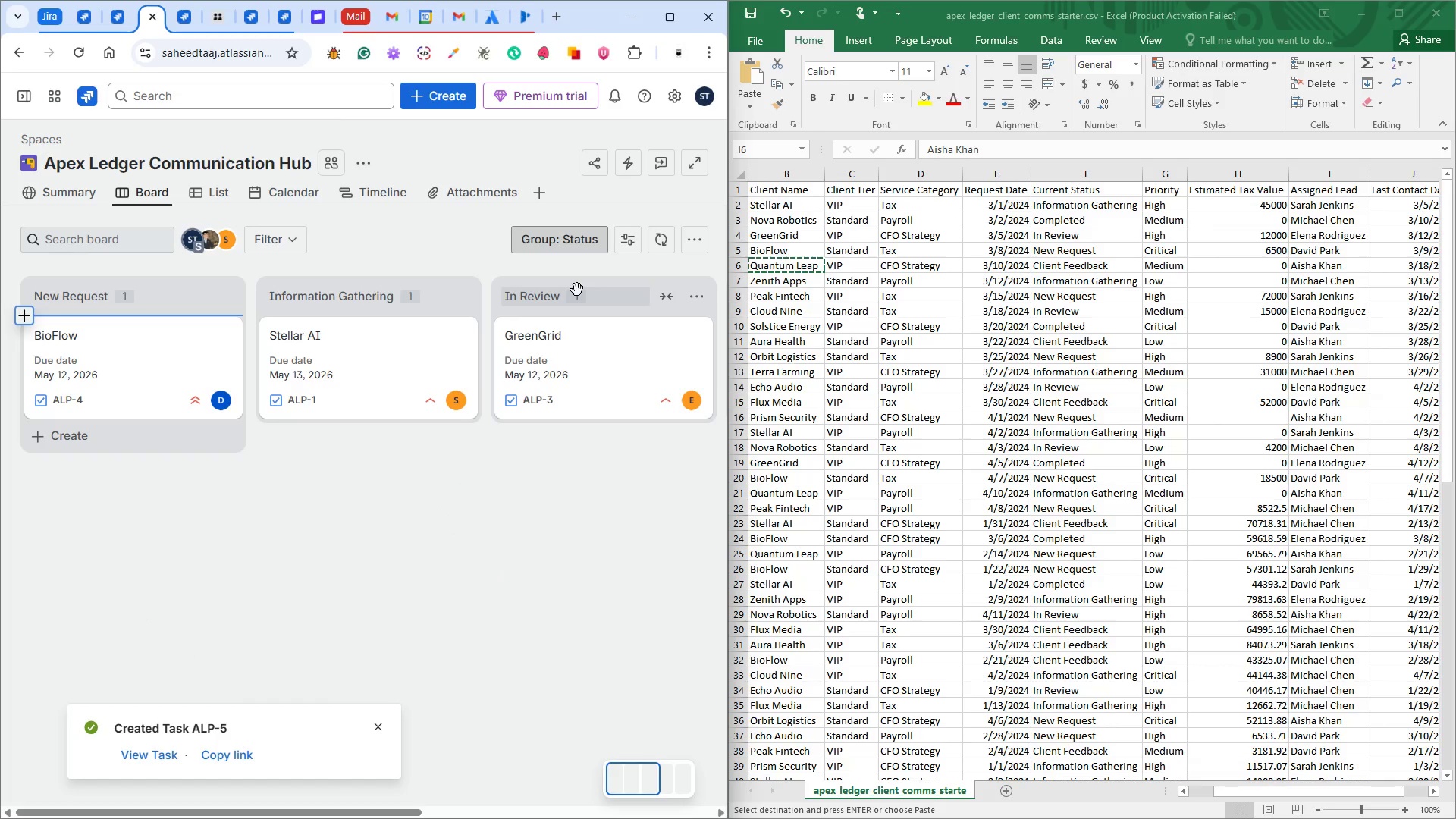 
wait(79.8)
 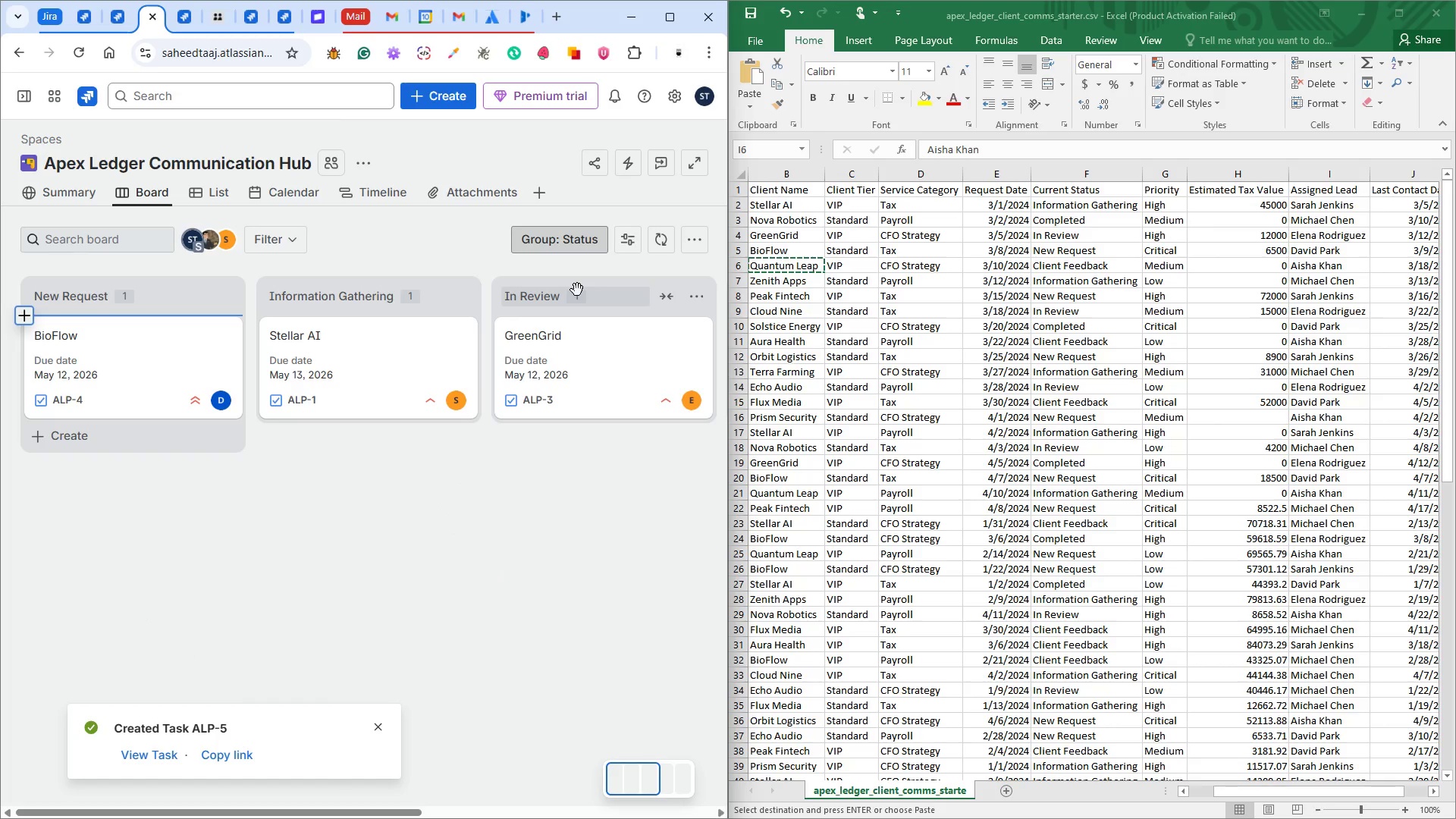 
left_click([799, 280])
 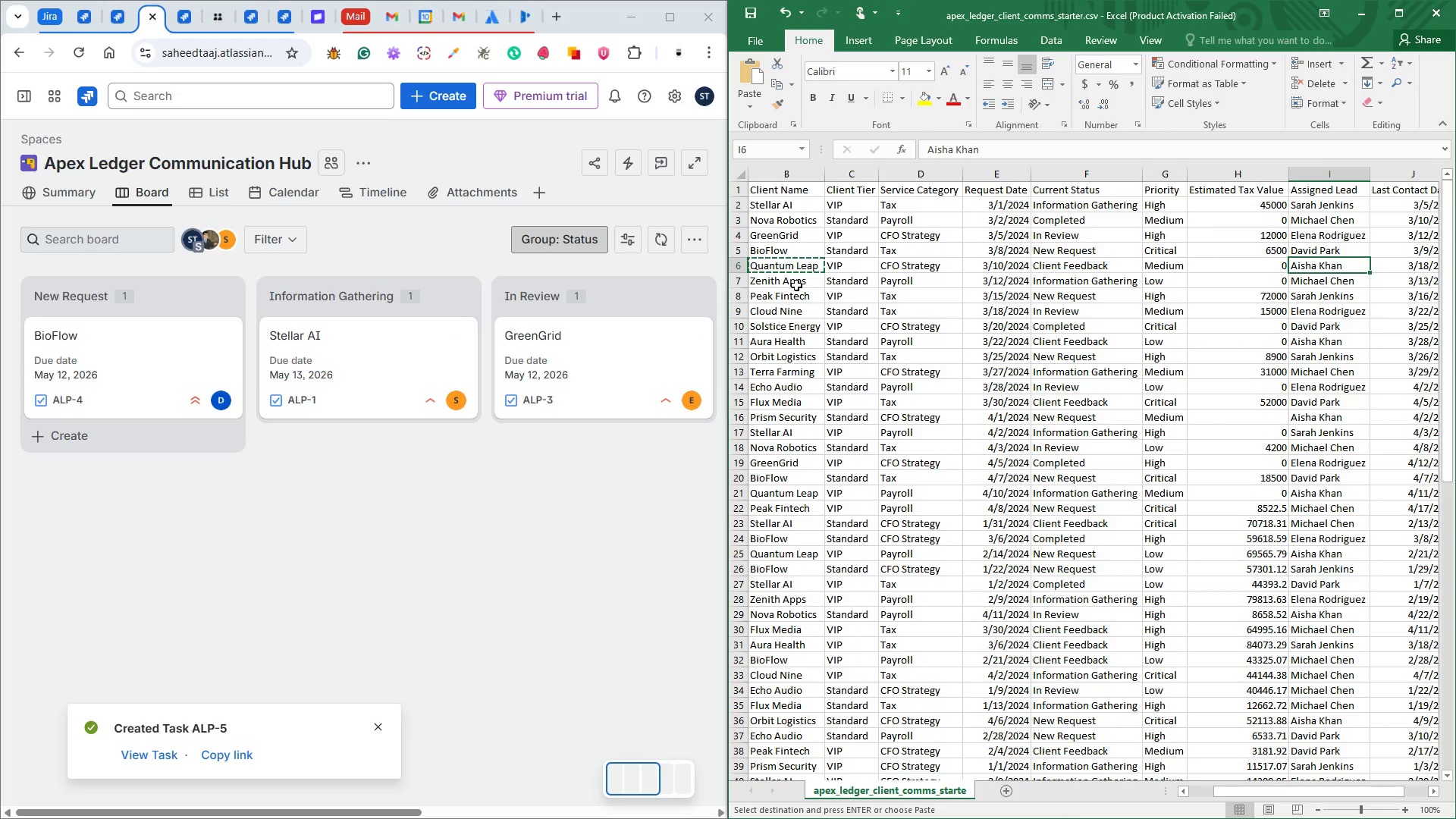 
left_click([796, 285])
 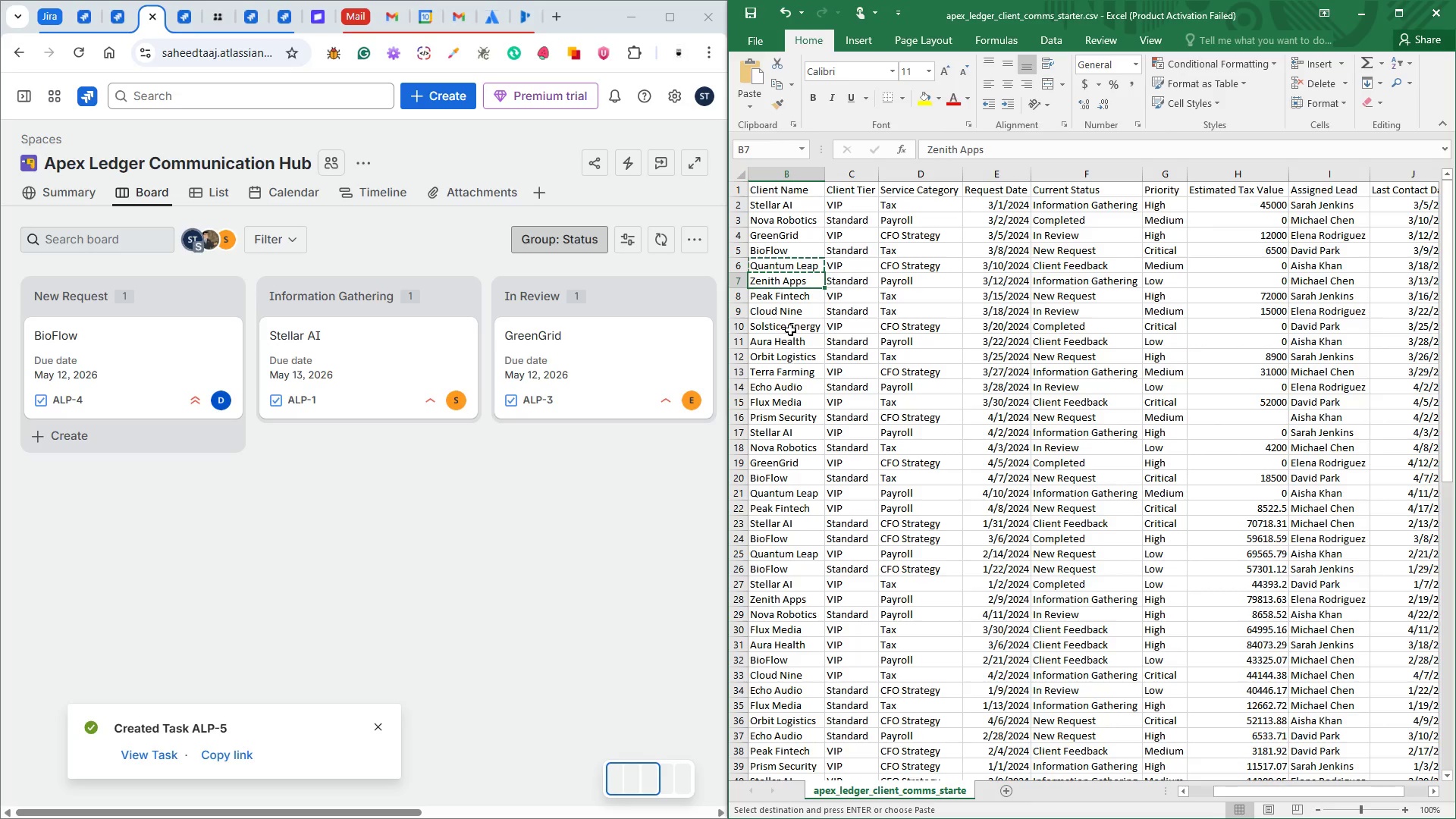 
key(Control+C)
 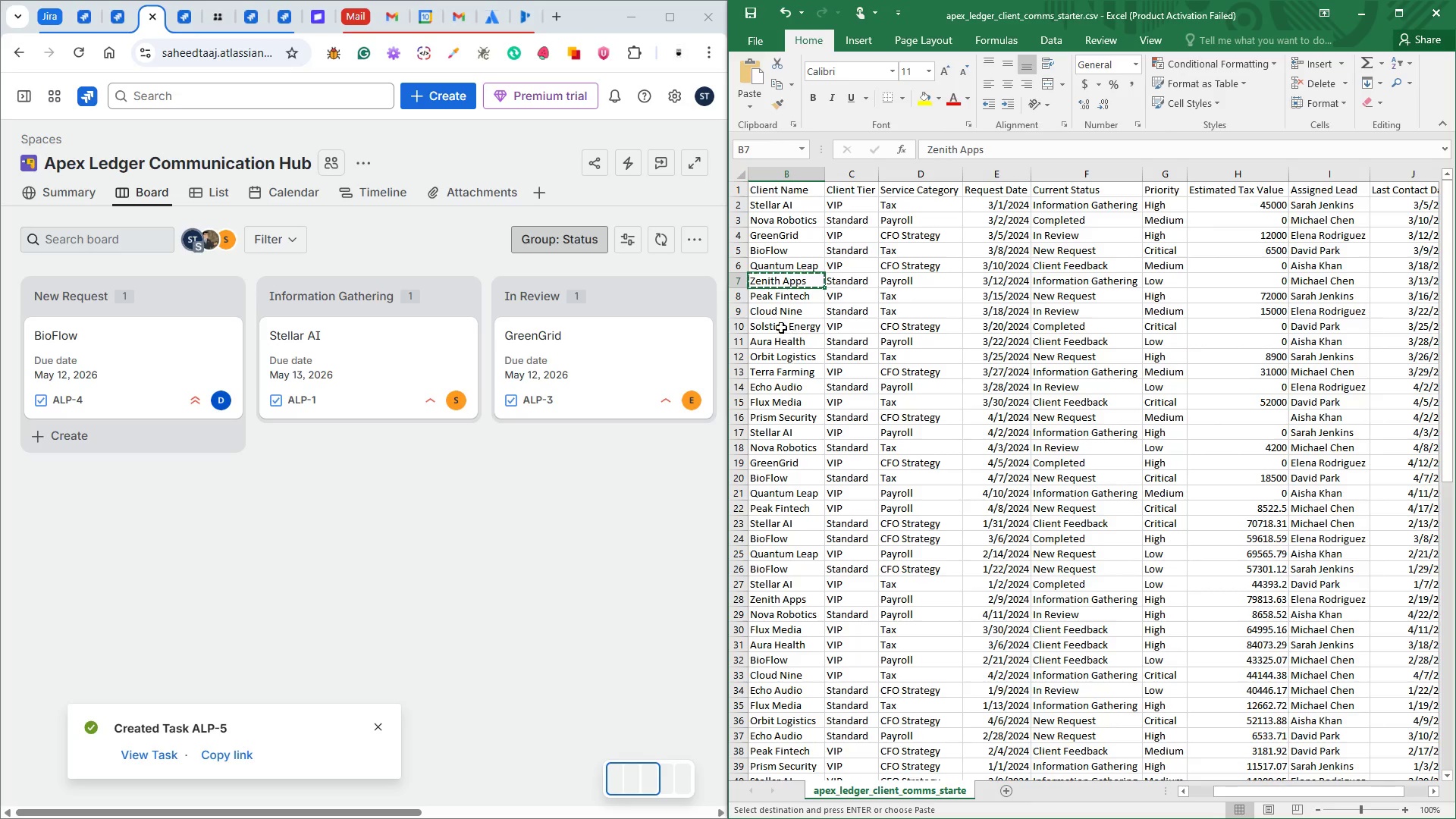 
key(Control+ControlLeft)
 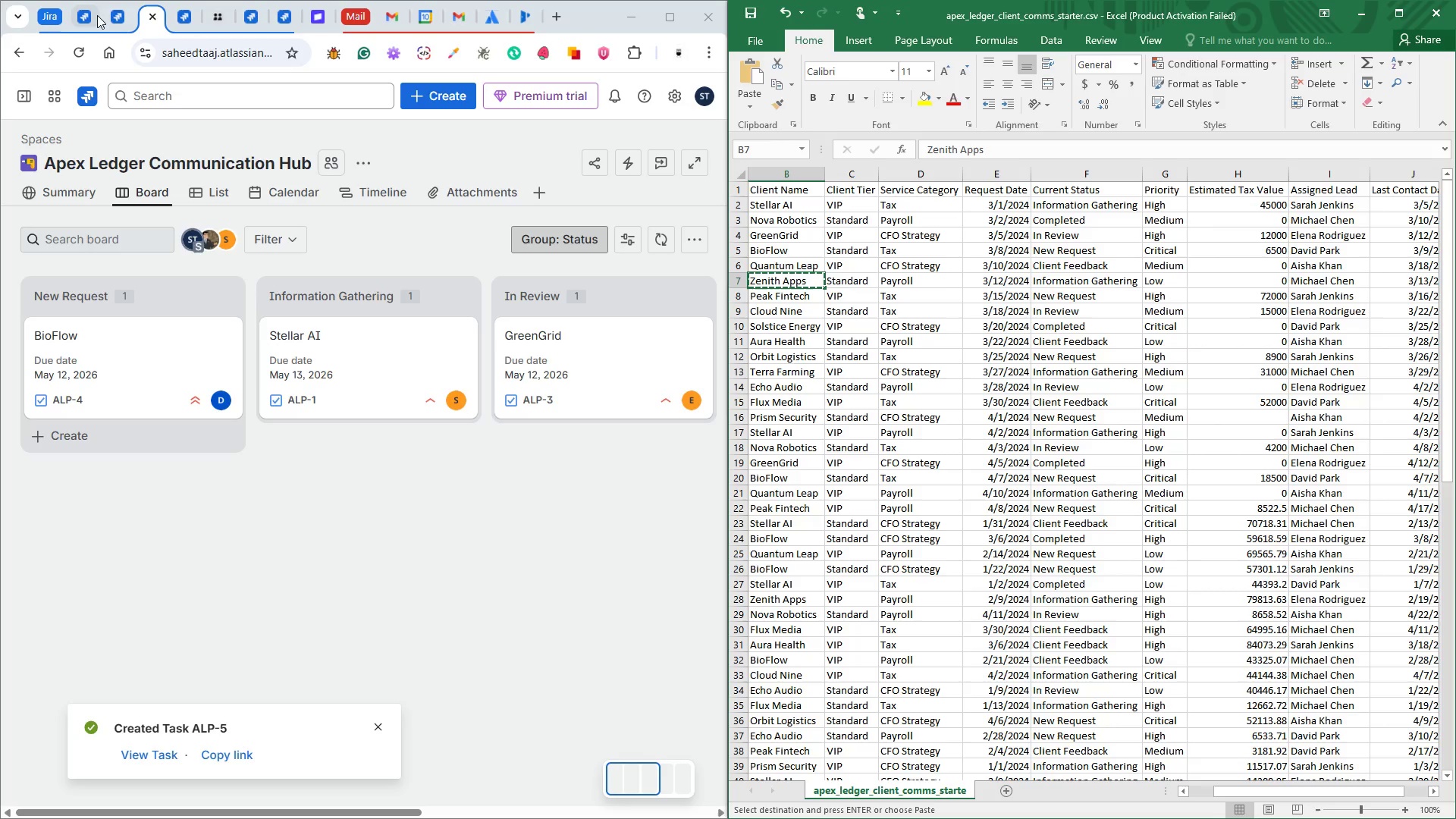 
left_click([432, 89])
 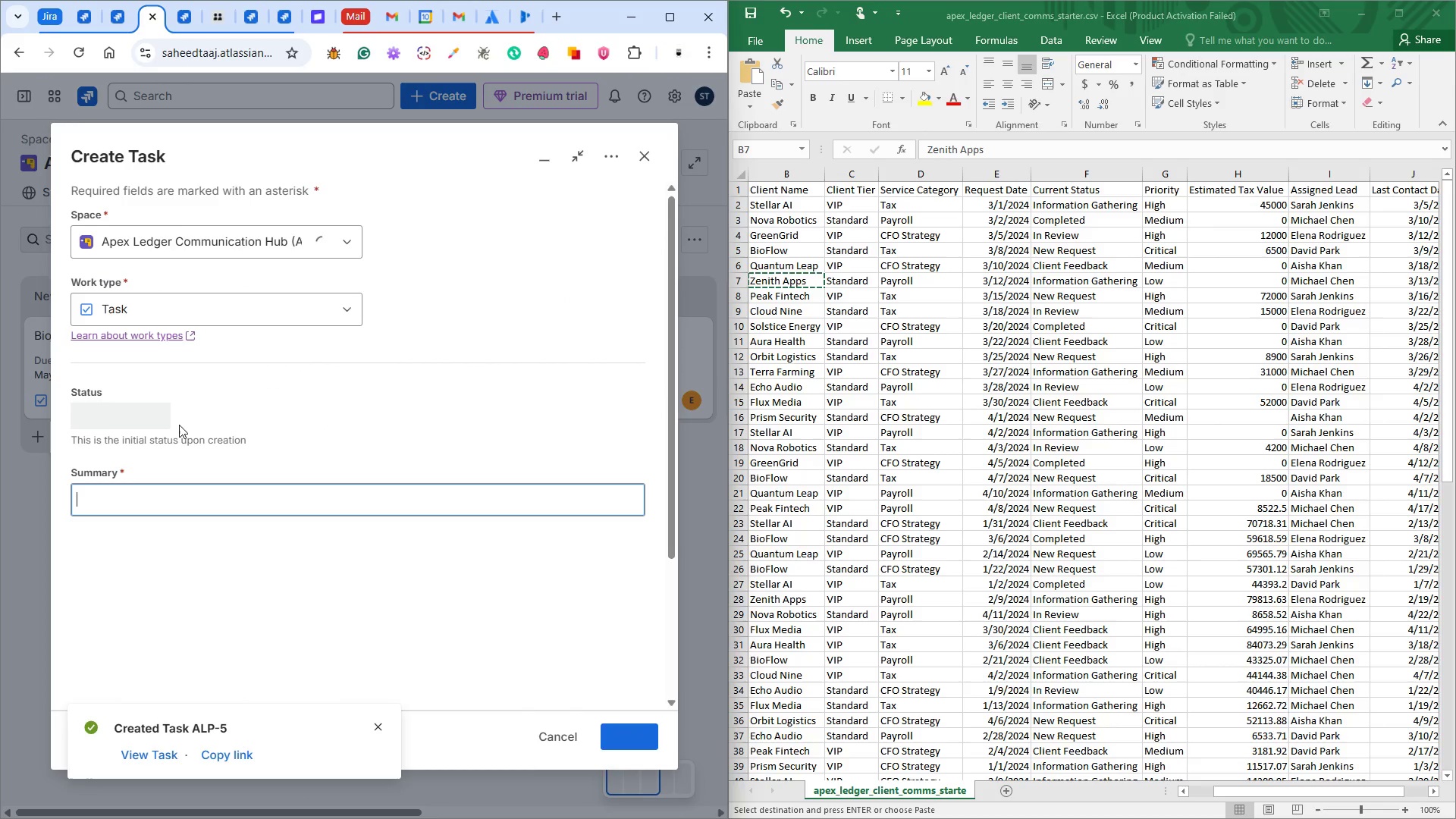 
key(Control+V)
 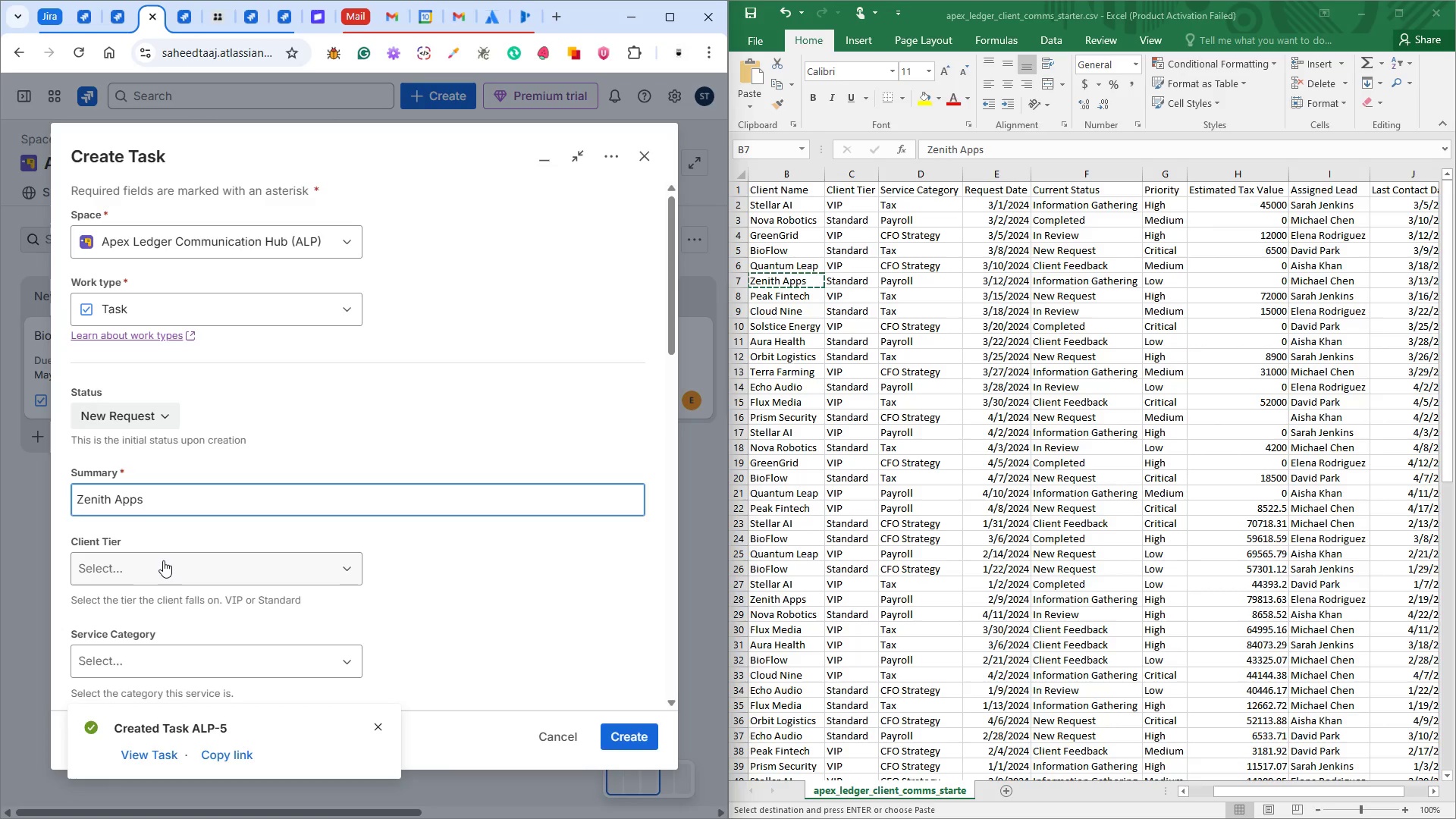 
left_click([163, 560])
 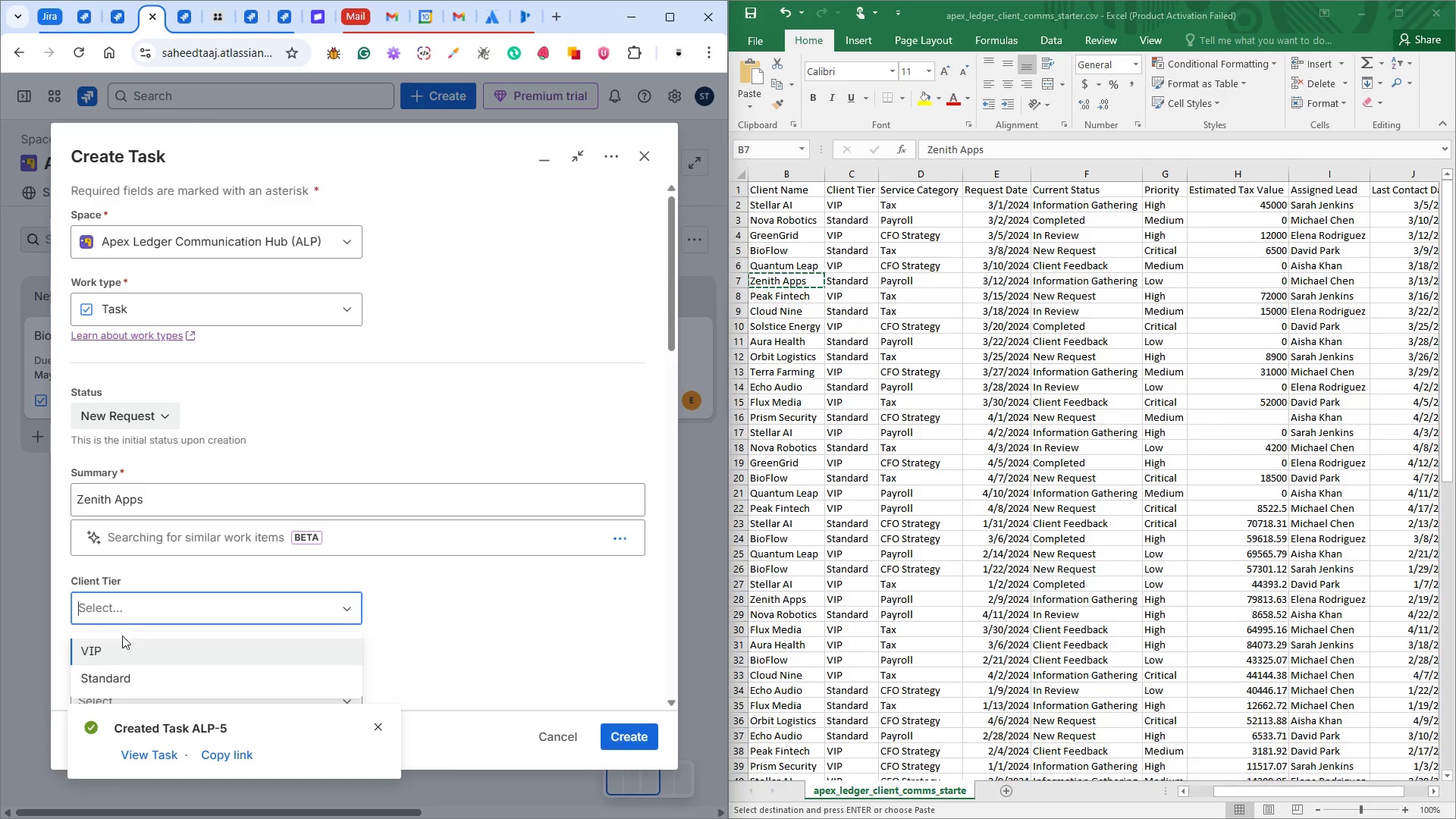 
left_click([105, 664])
 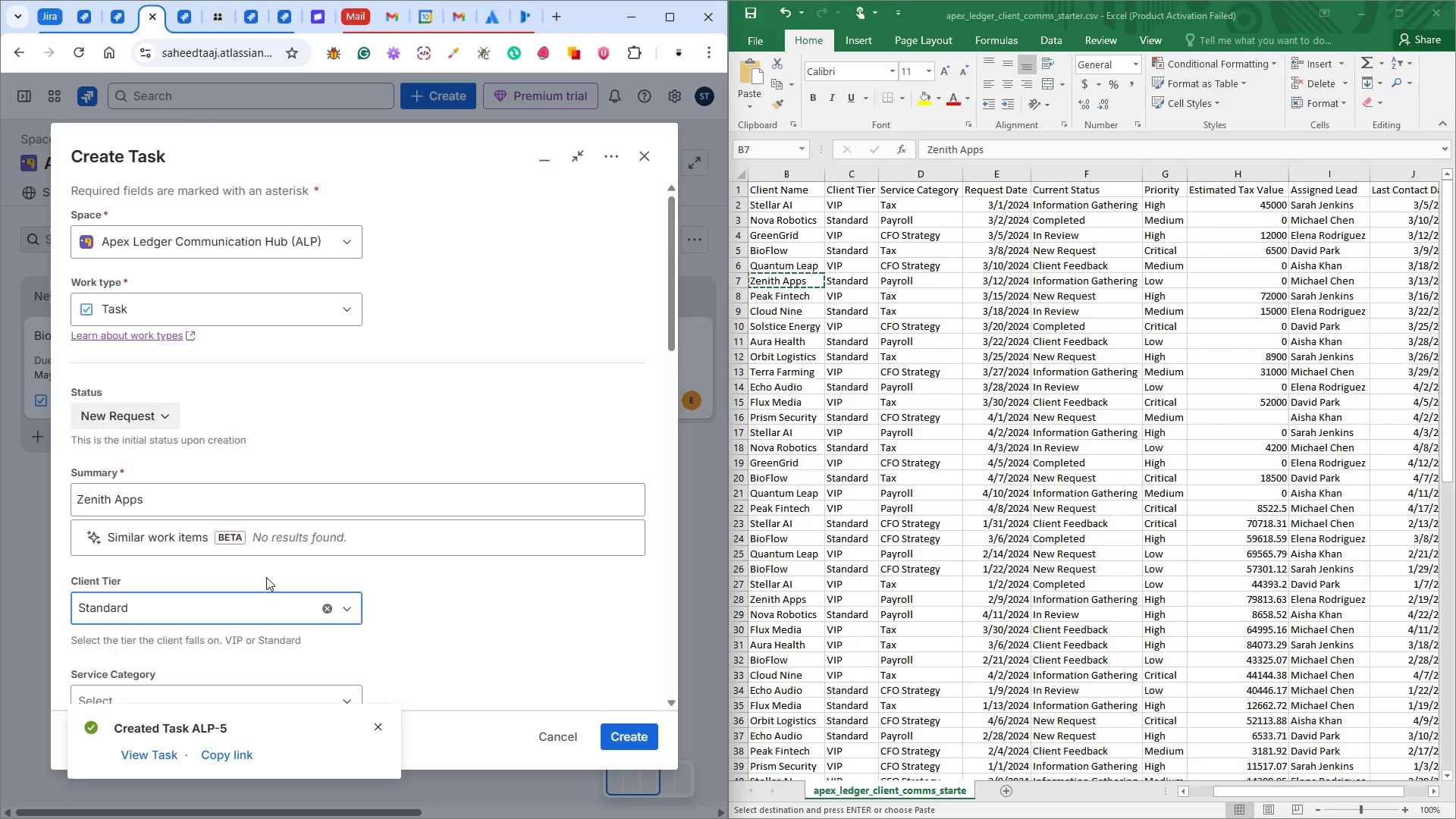 
scroll: coordinate [297, 504], scroll_direction: down, amount: 3.0
 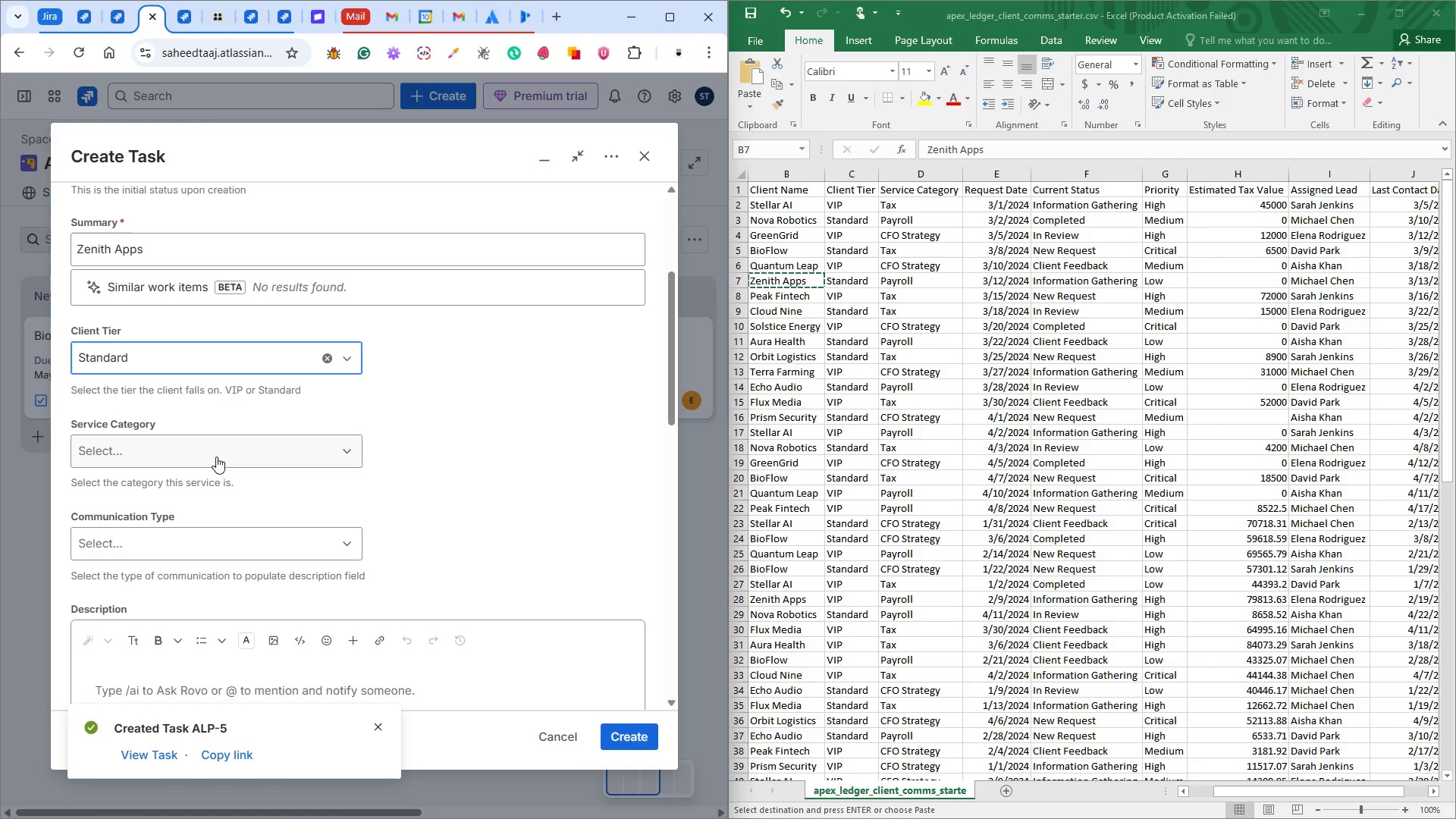 
left_click([215, 457])
 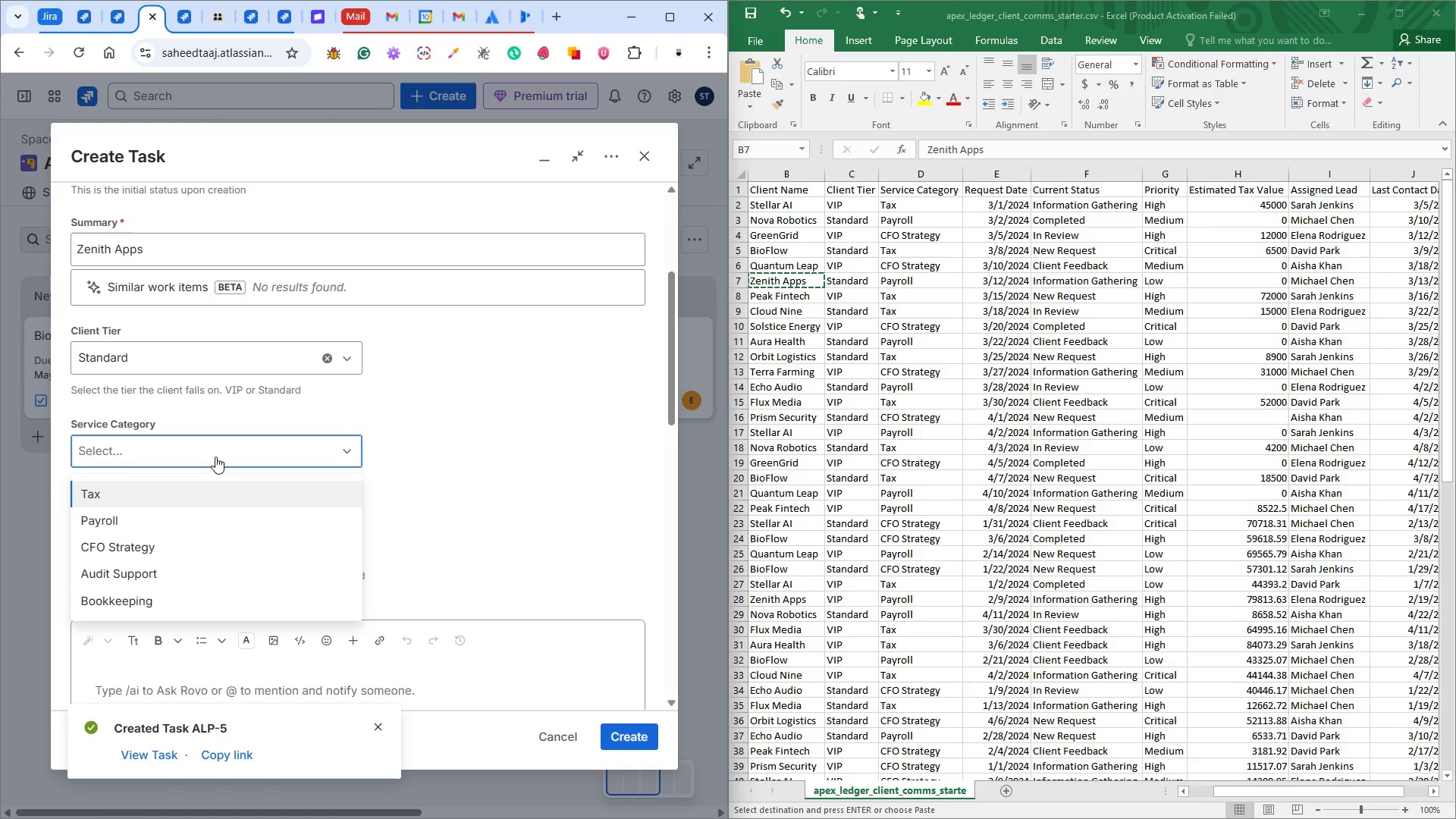 
left_click([174, 538])
 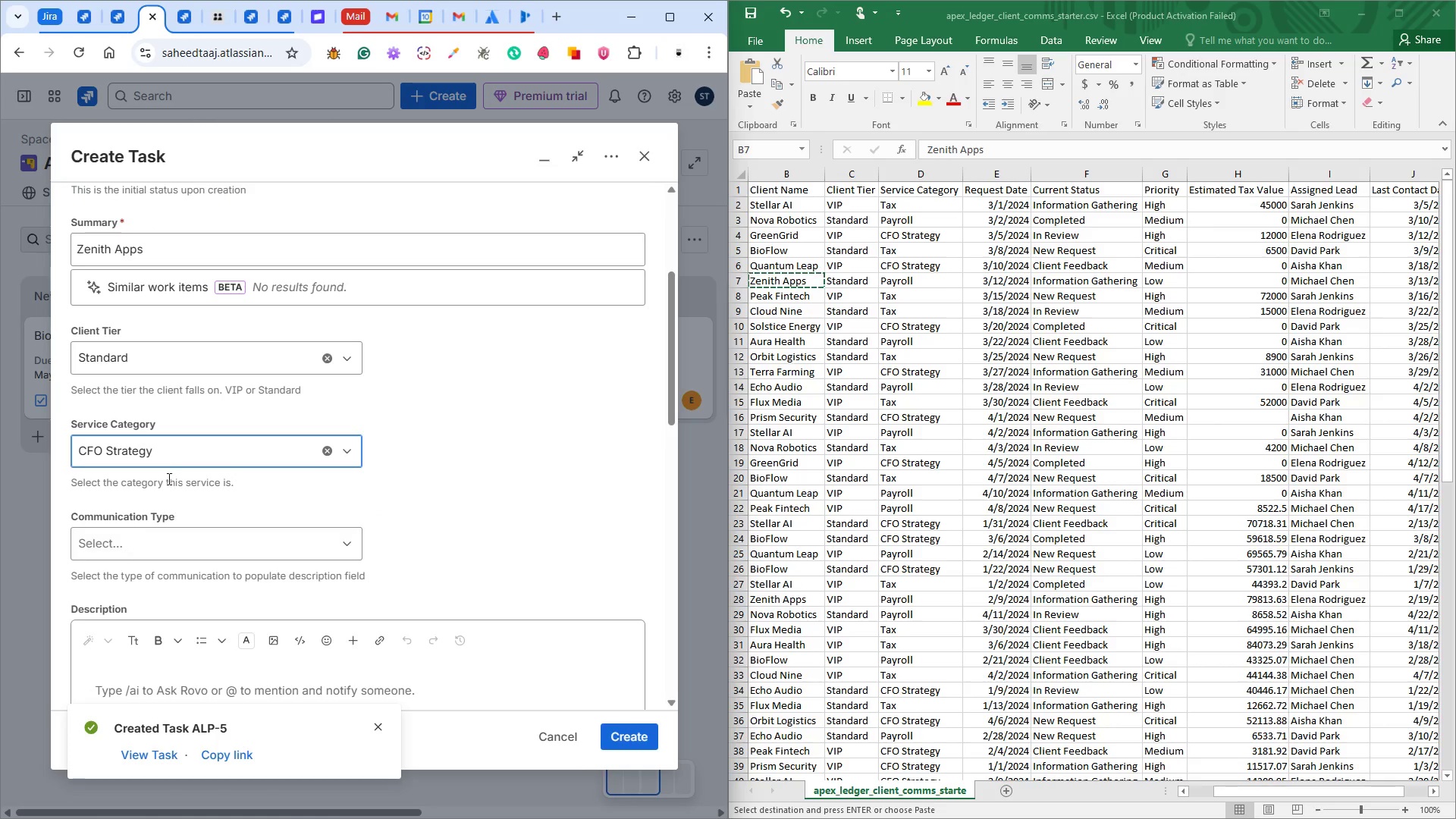 
left_click([162, 458])
 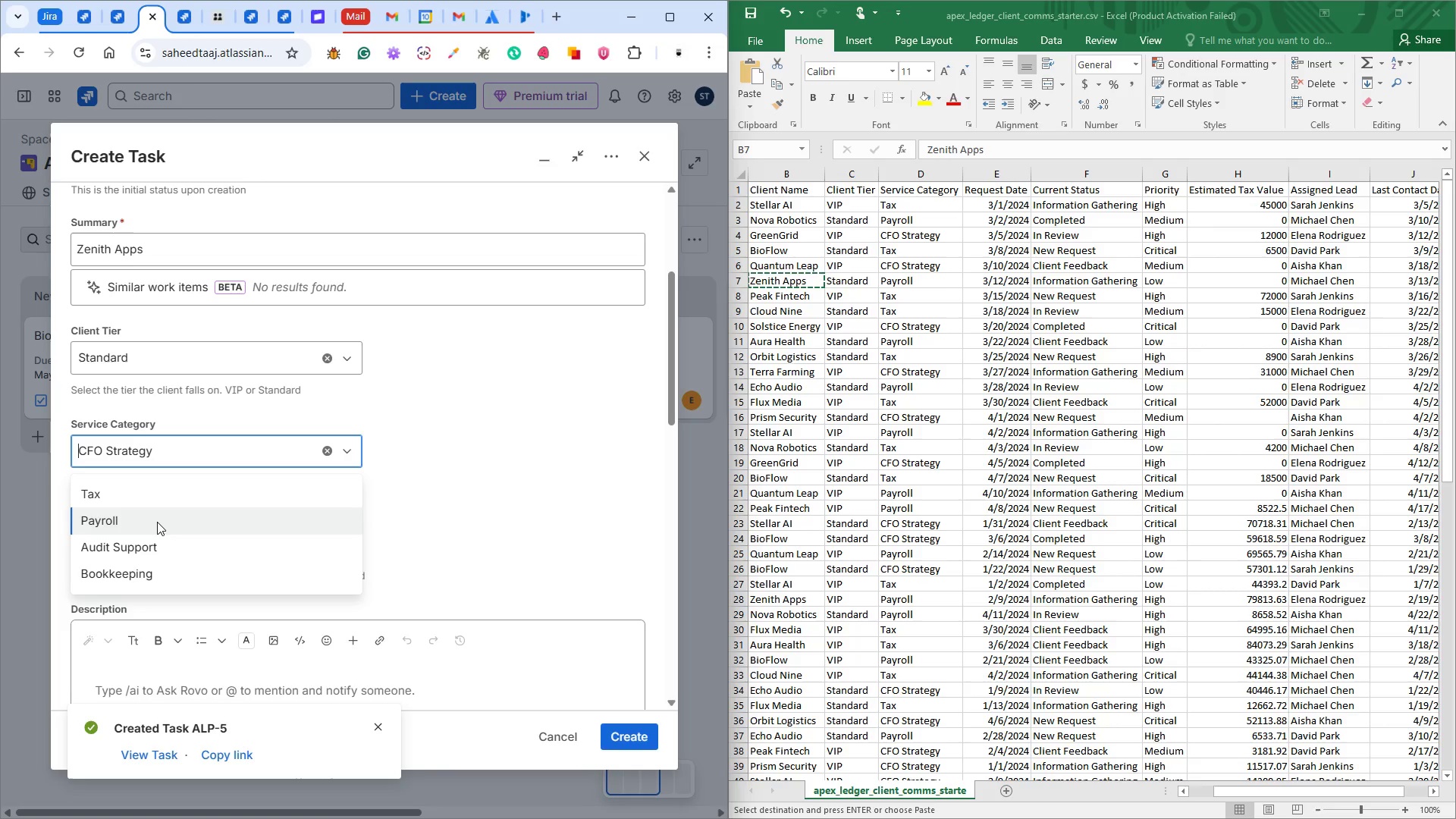 
left_click([157, 522])
 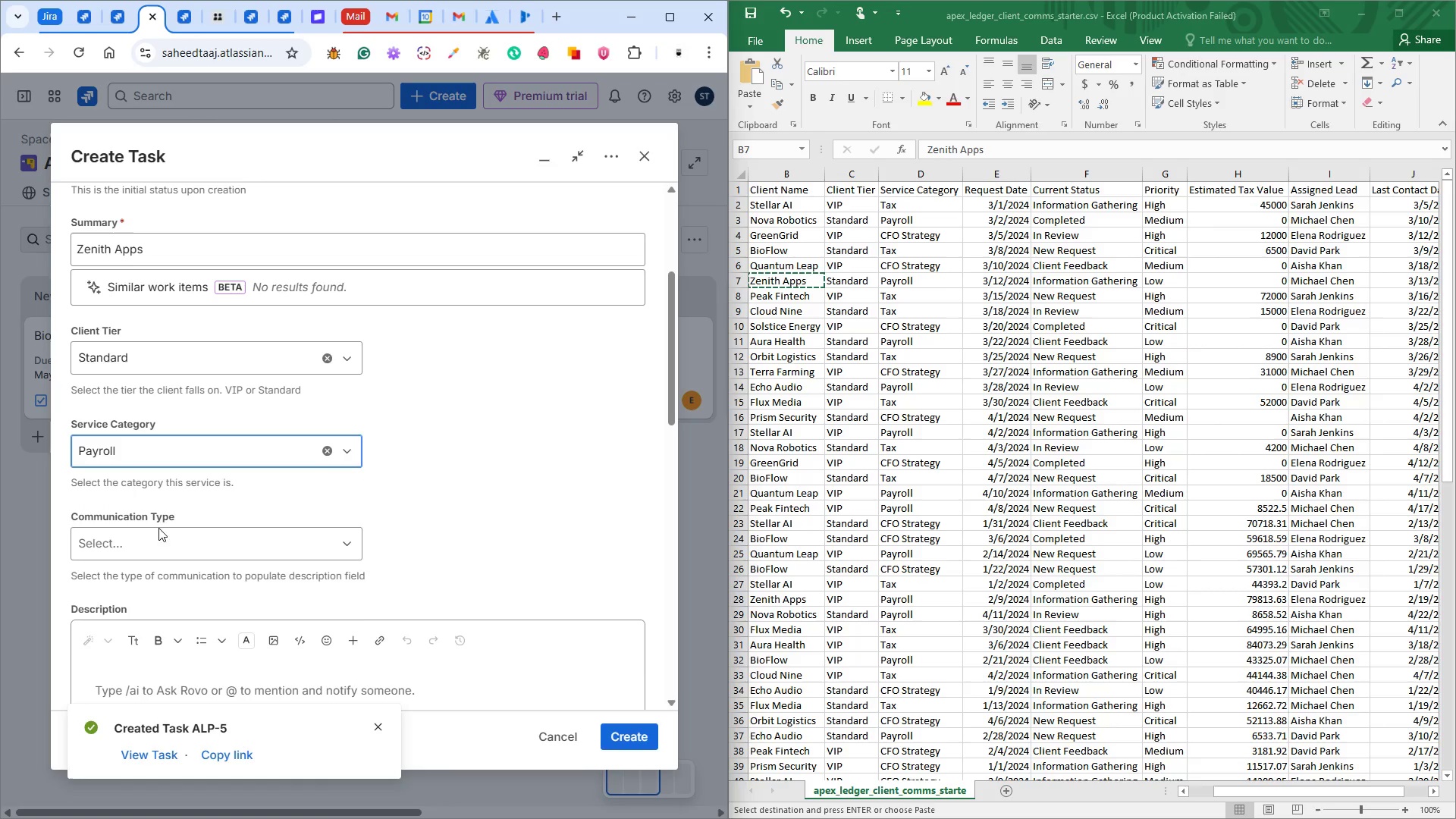 
left_click([162, 540])
 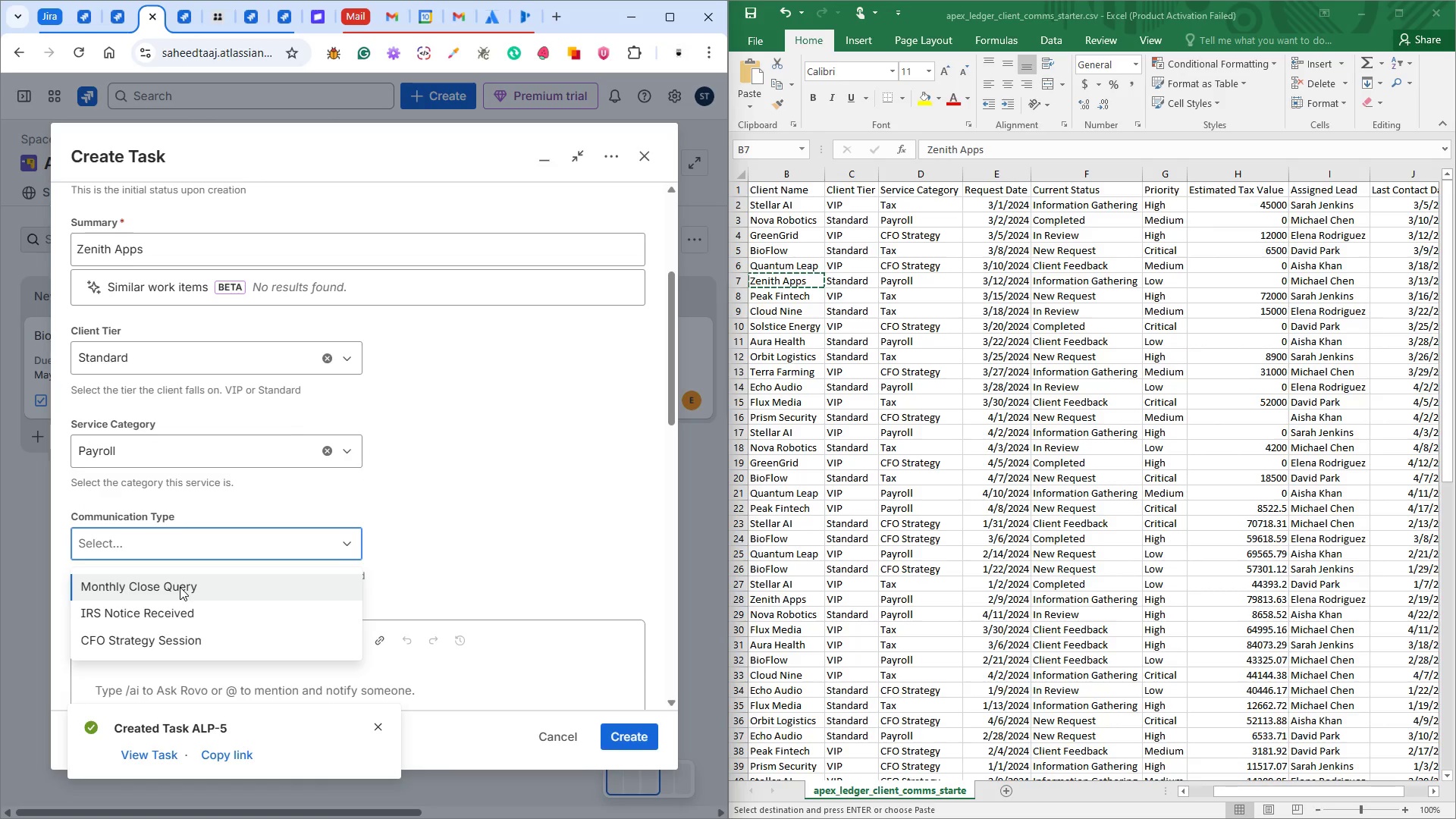 
left_click([180, 587])
 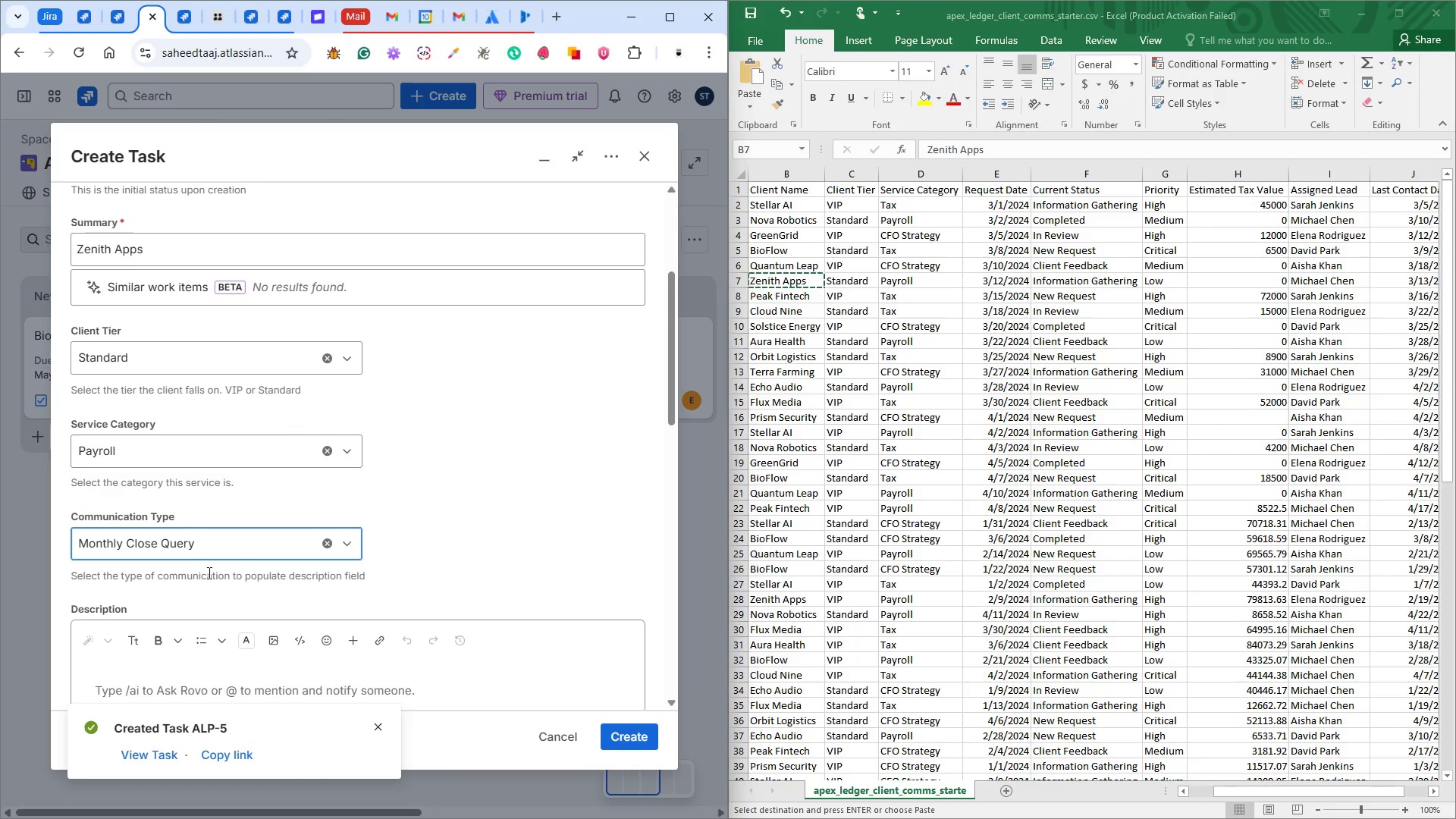 
scroll: coordinate [212, 519], scroll_direction: down, amount: 5.0
 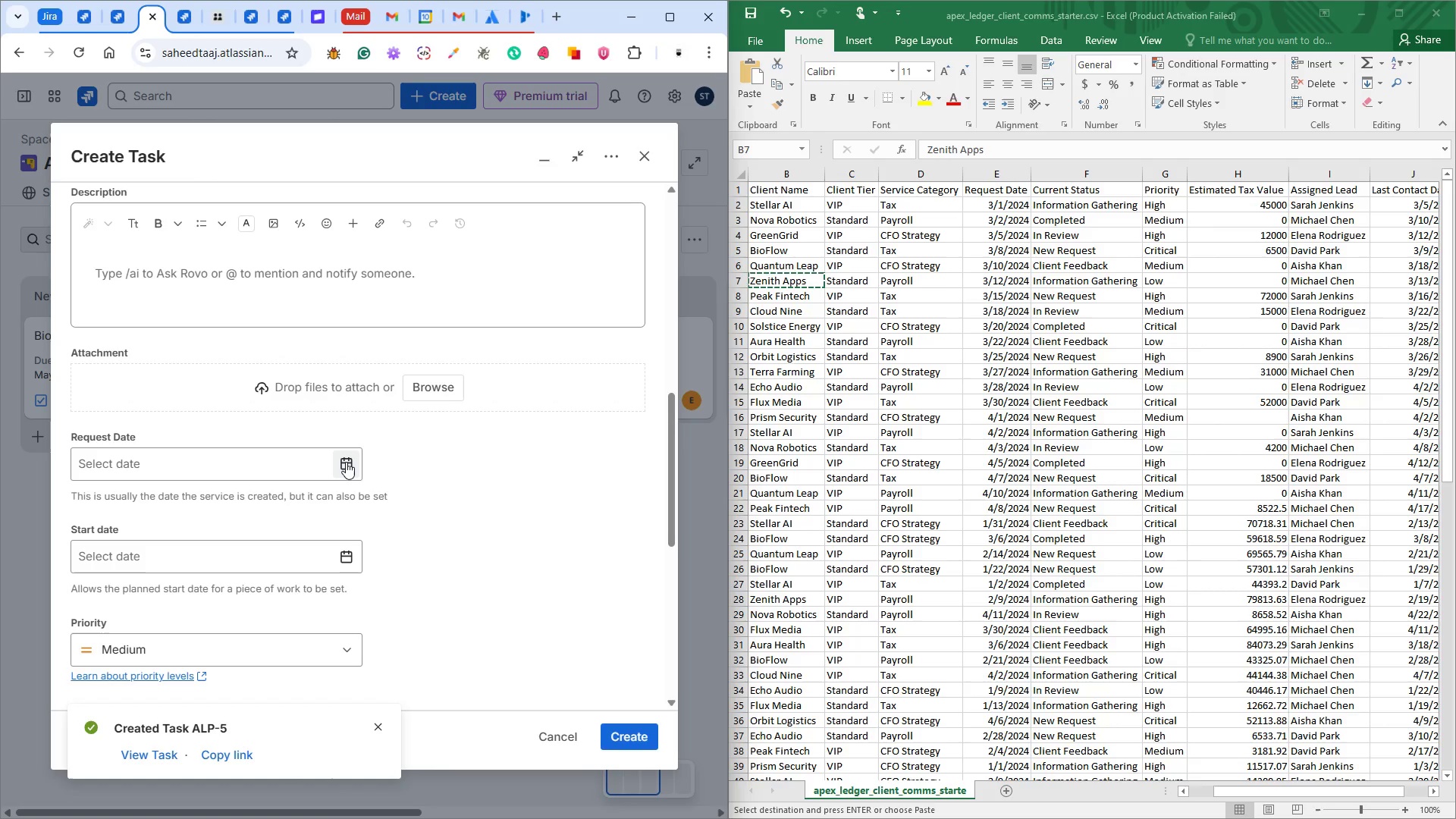 
wait(14.45)
 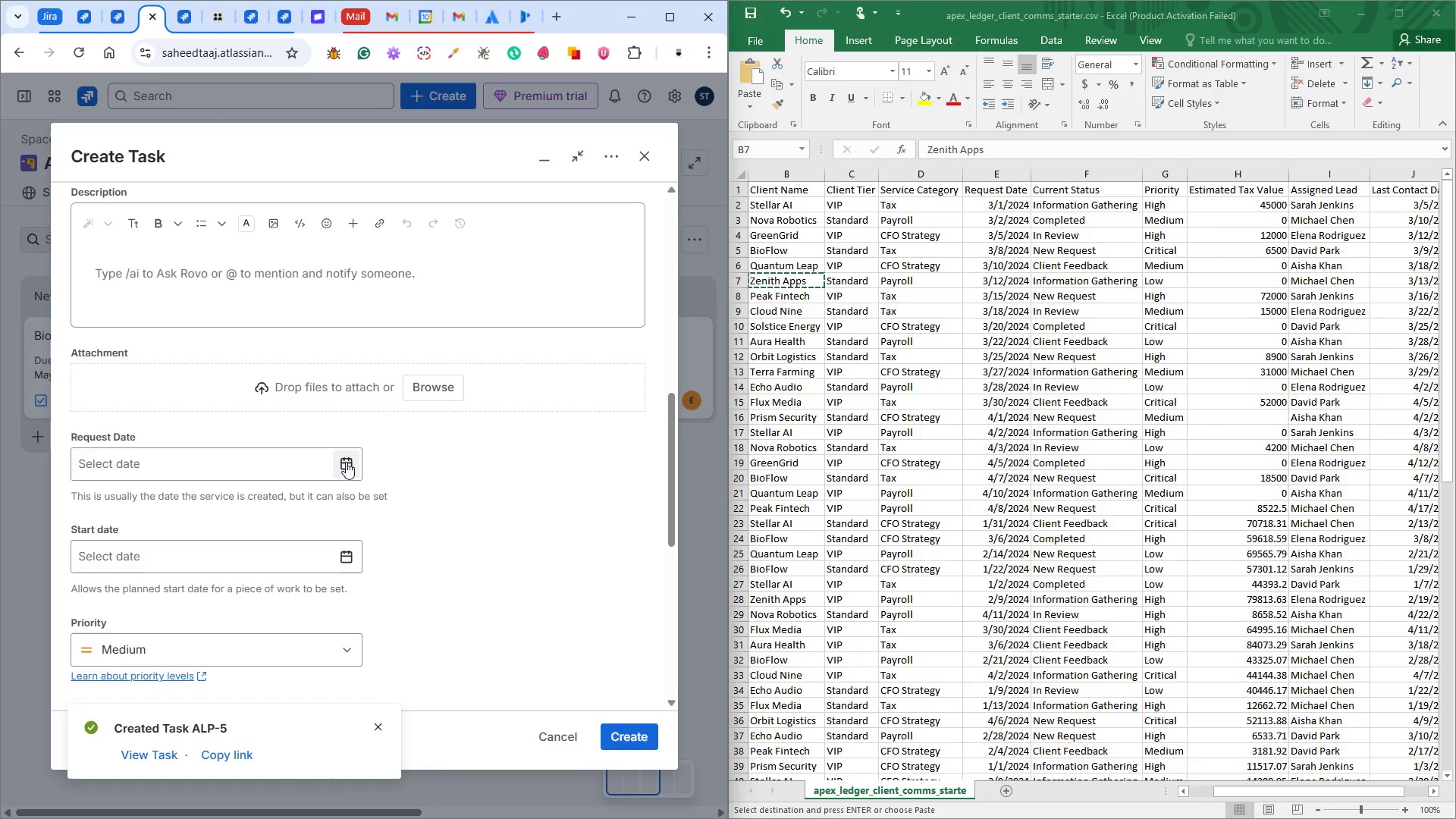 
left_click([346, 462])
 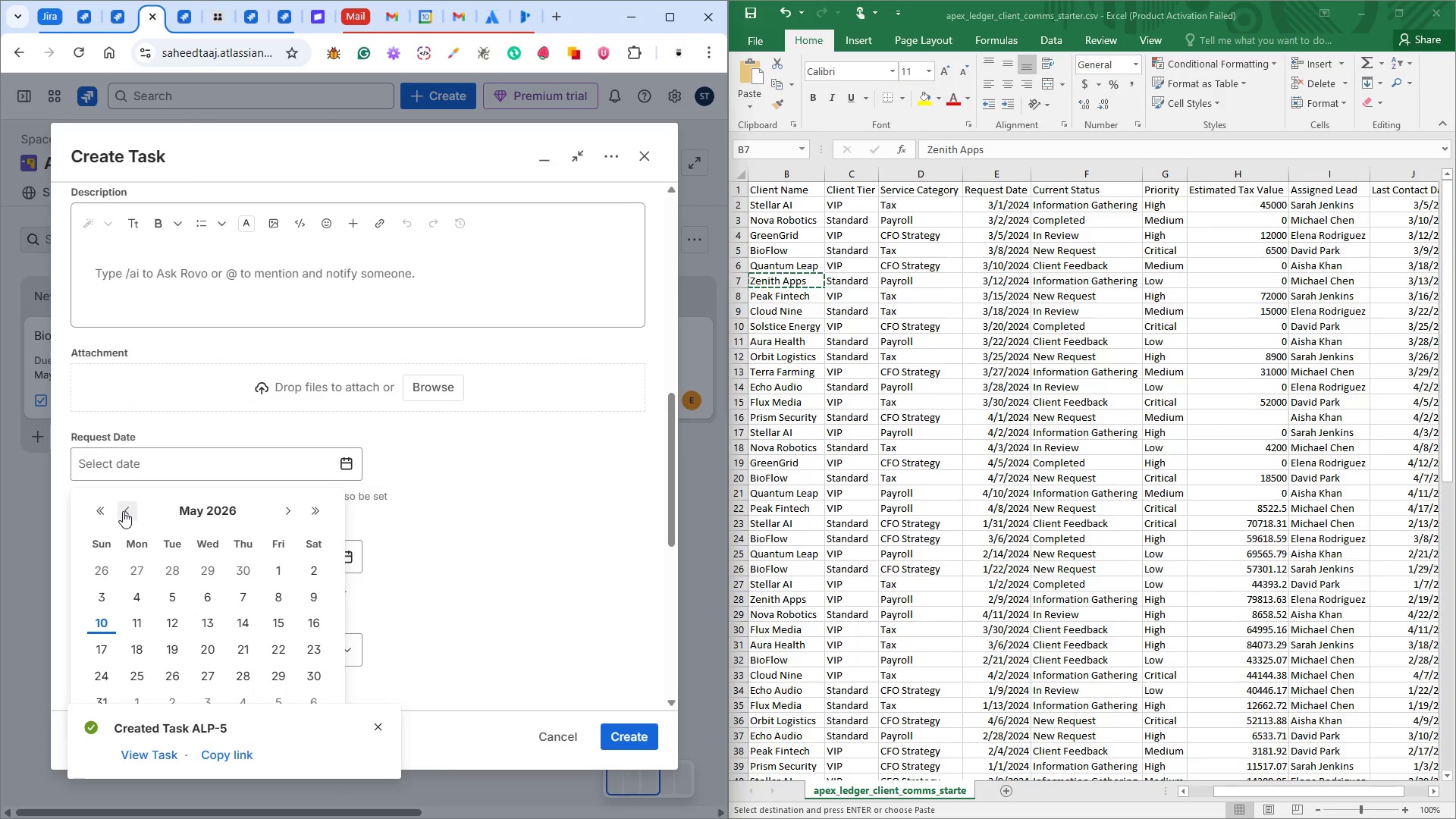 
double_click([123, 511])
 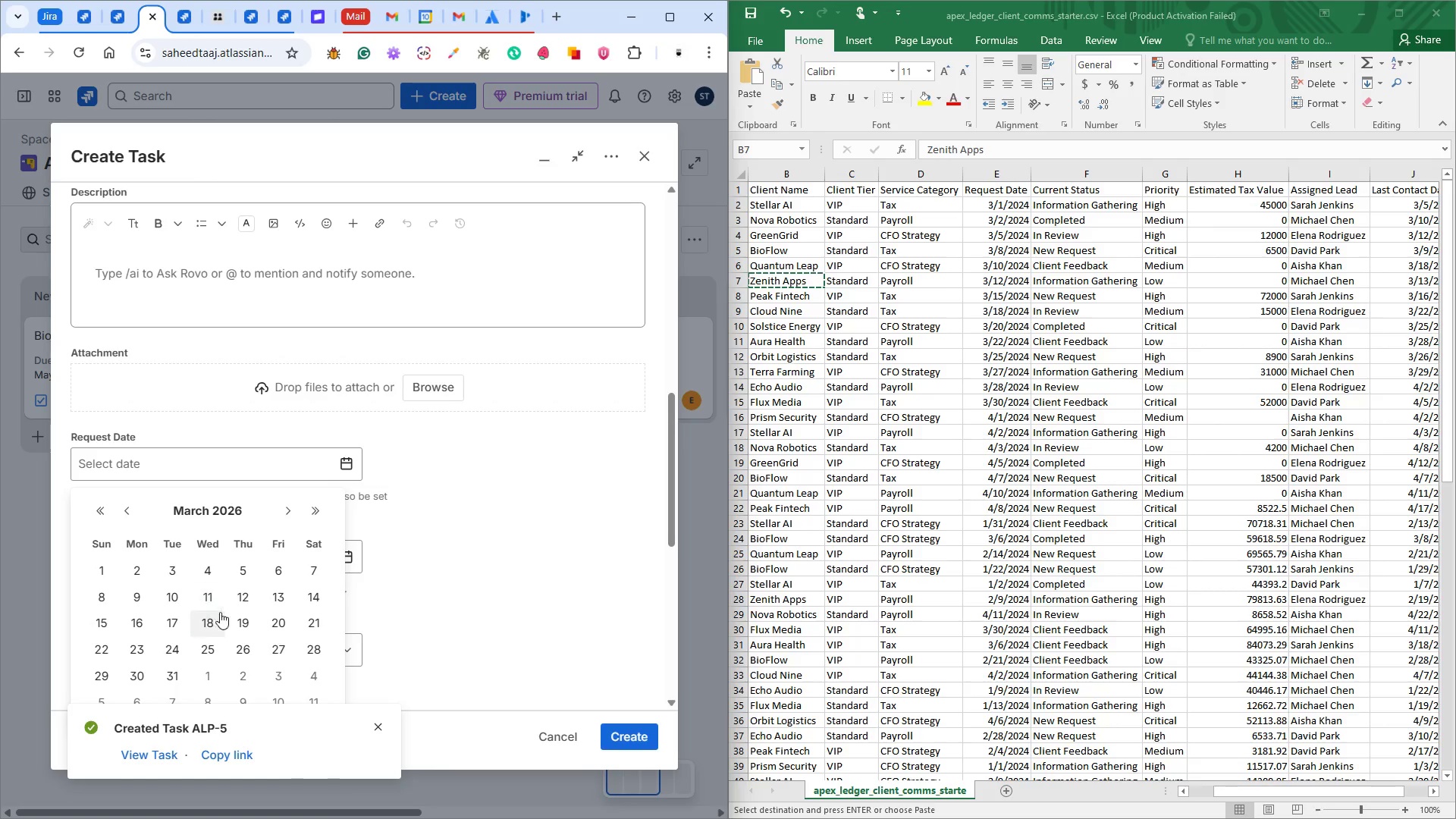 
left_click([237, 599])
 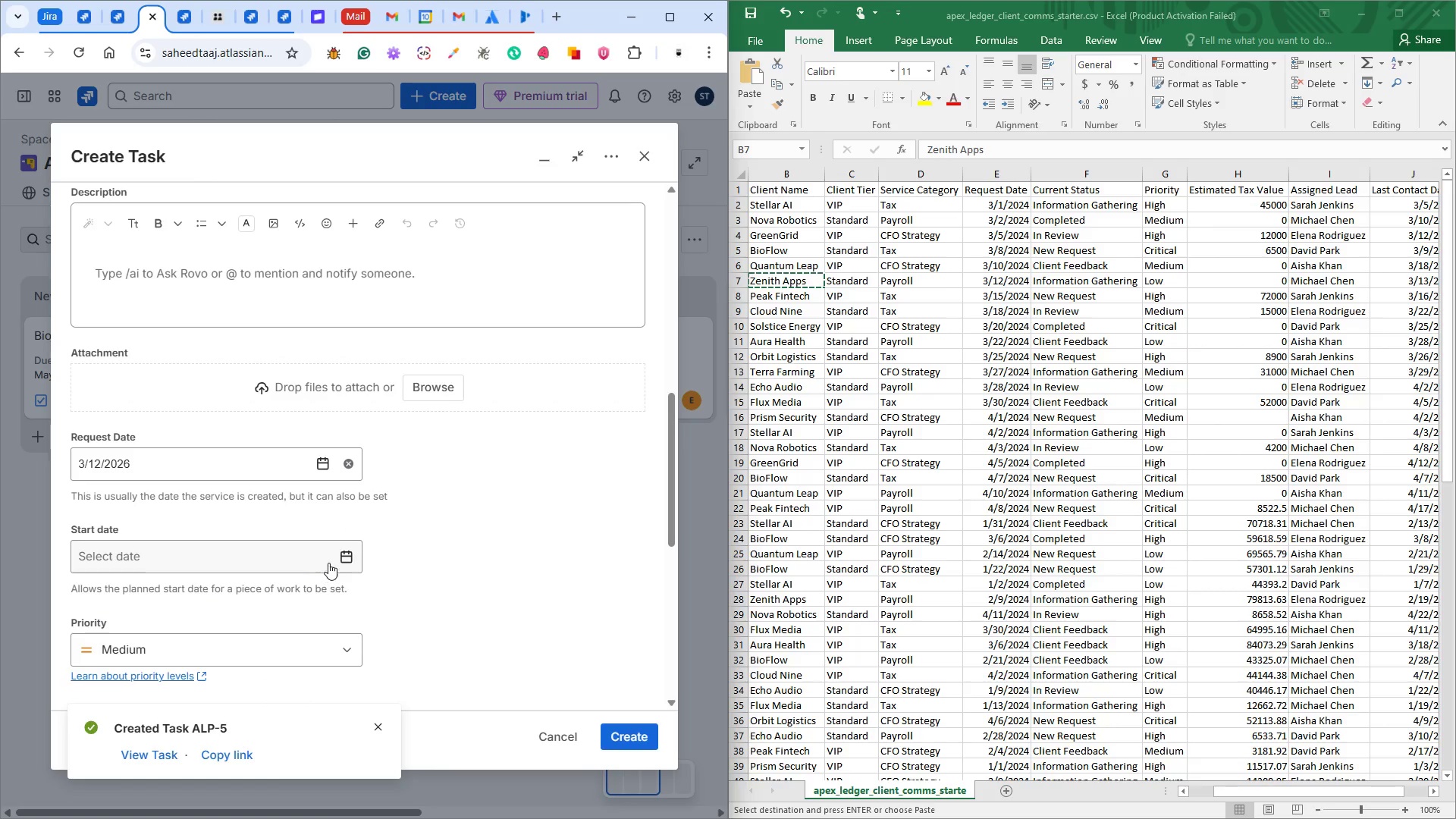 
left_click([346, 557])
 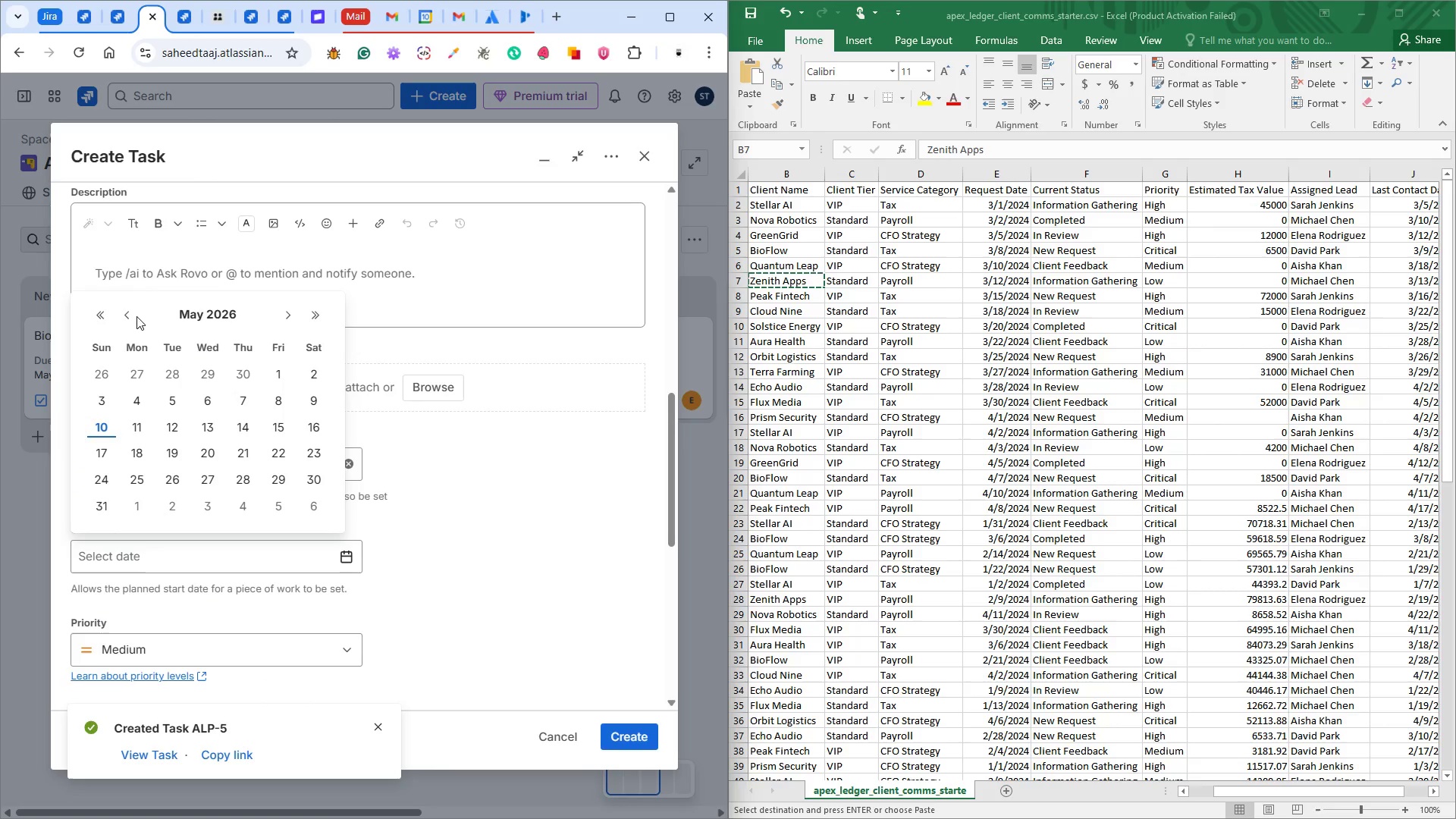 
double_click([133, 315])
 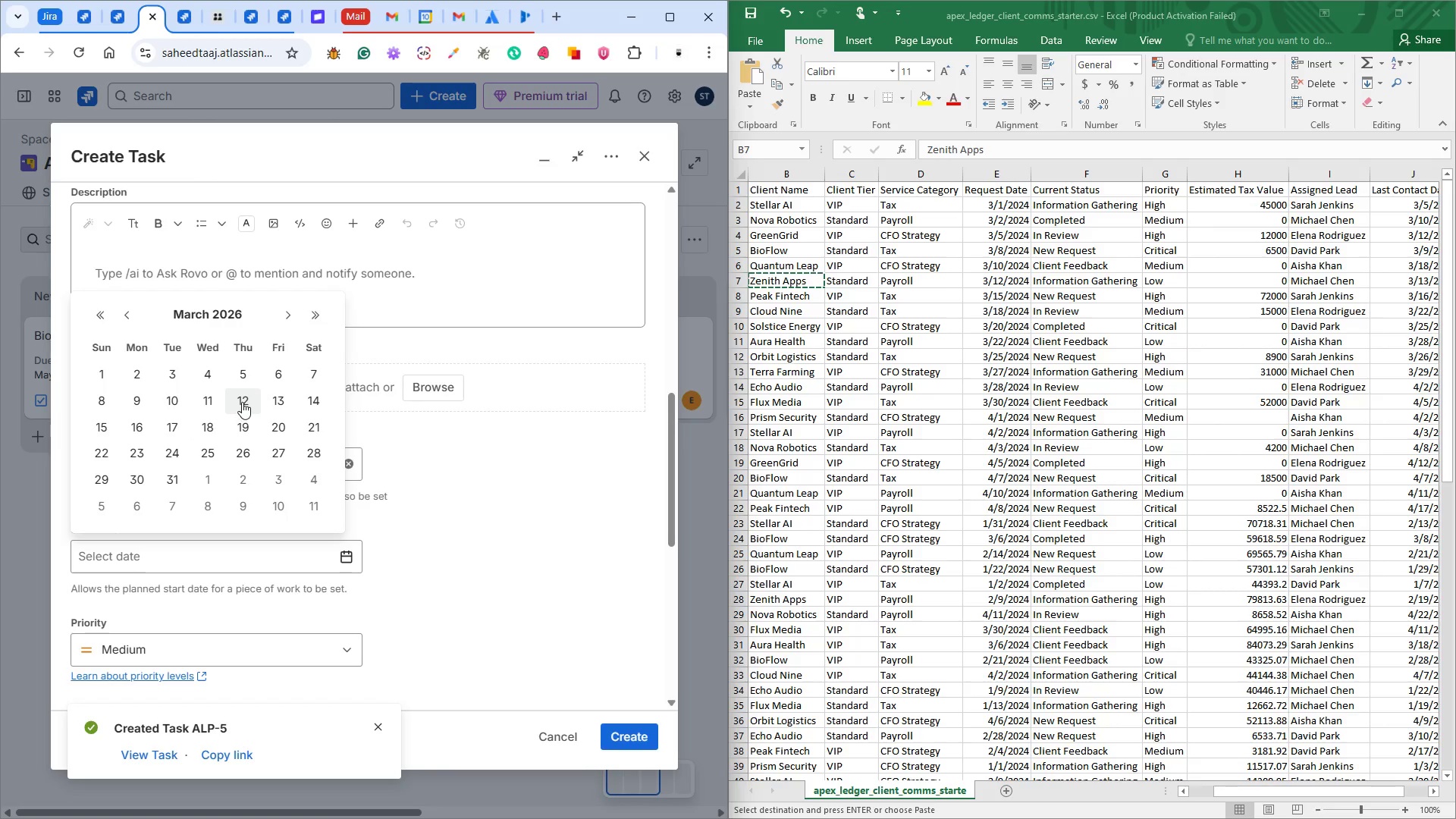 
wait(11.48)
 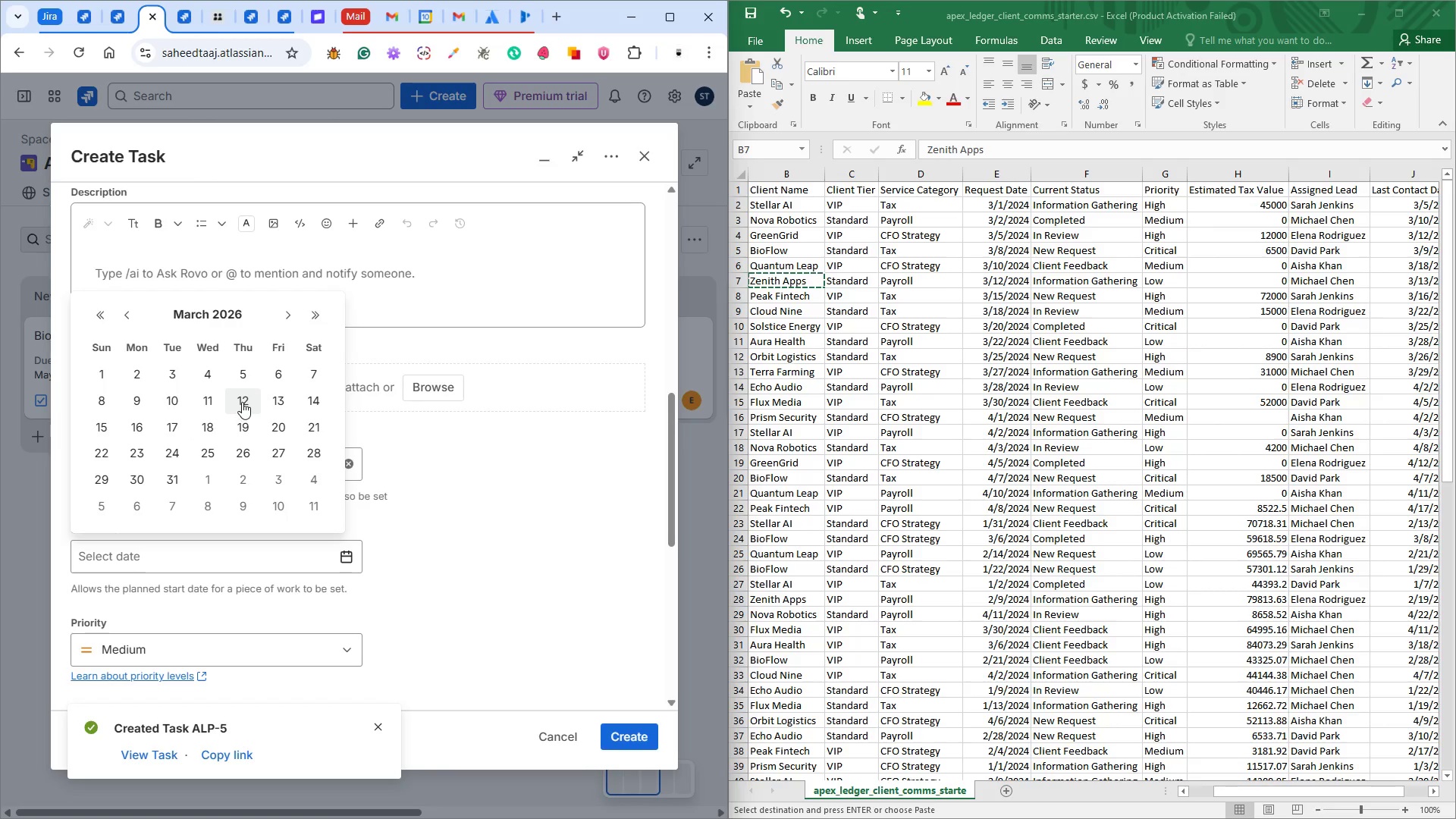 
left_click([243, 402])
 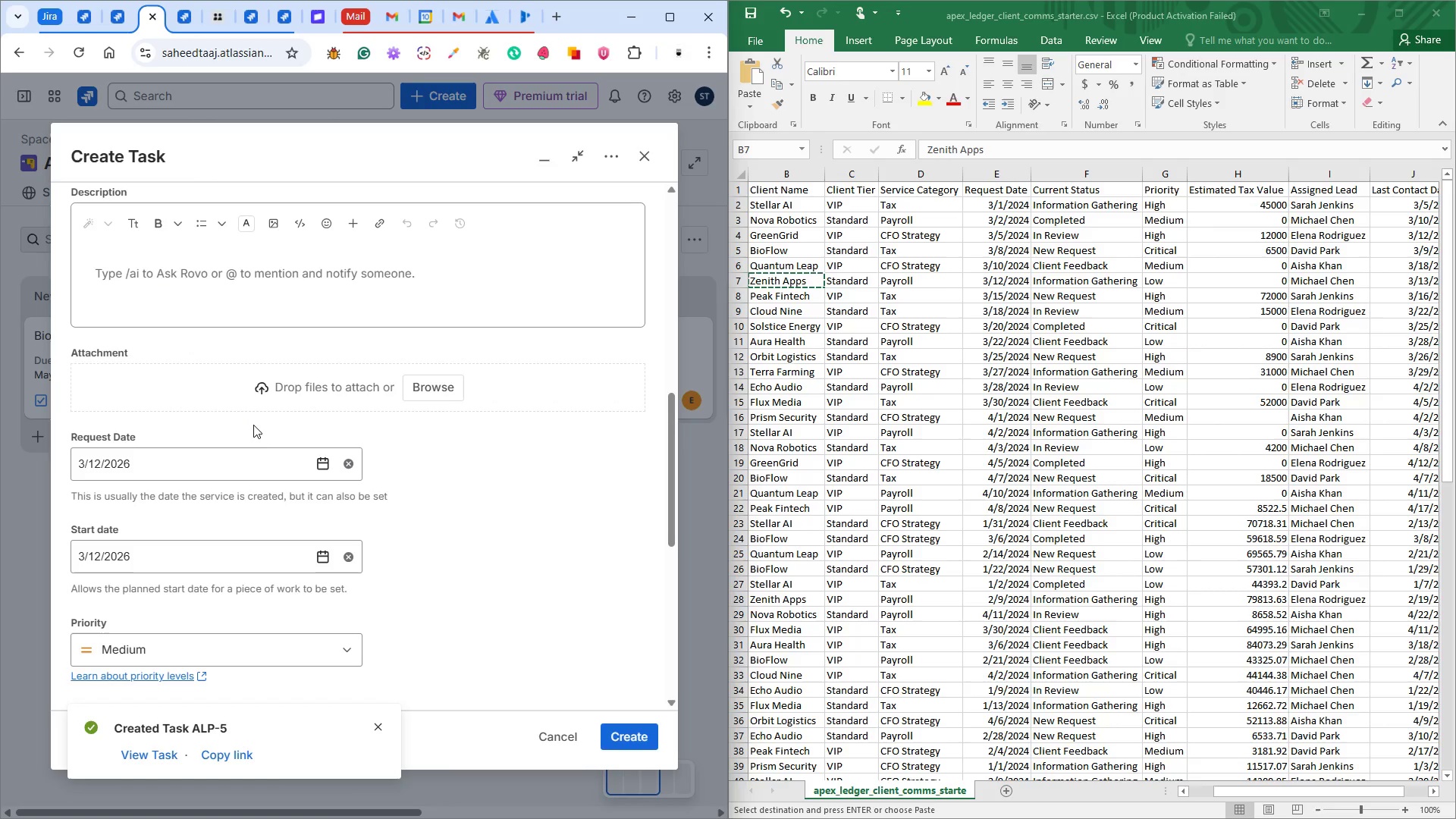 
scroll: coordinate [254, 425], scroll_direction: down, amount: 3.0
 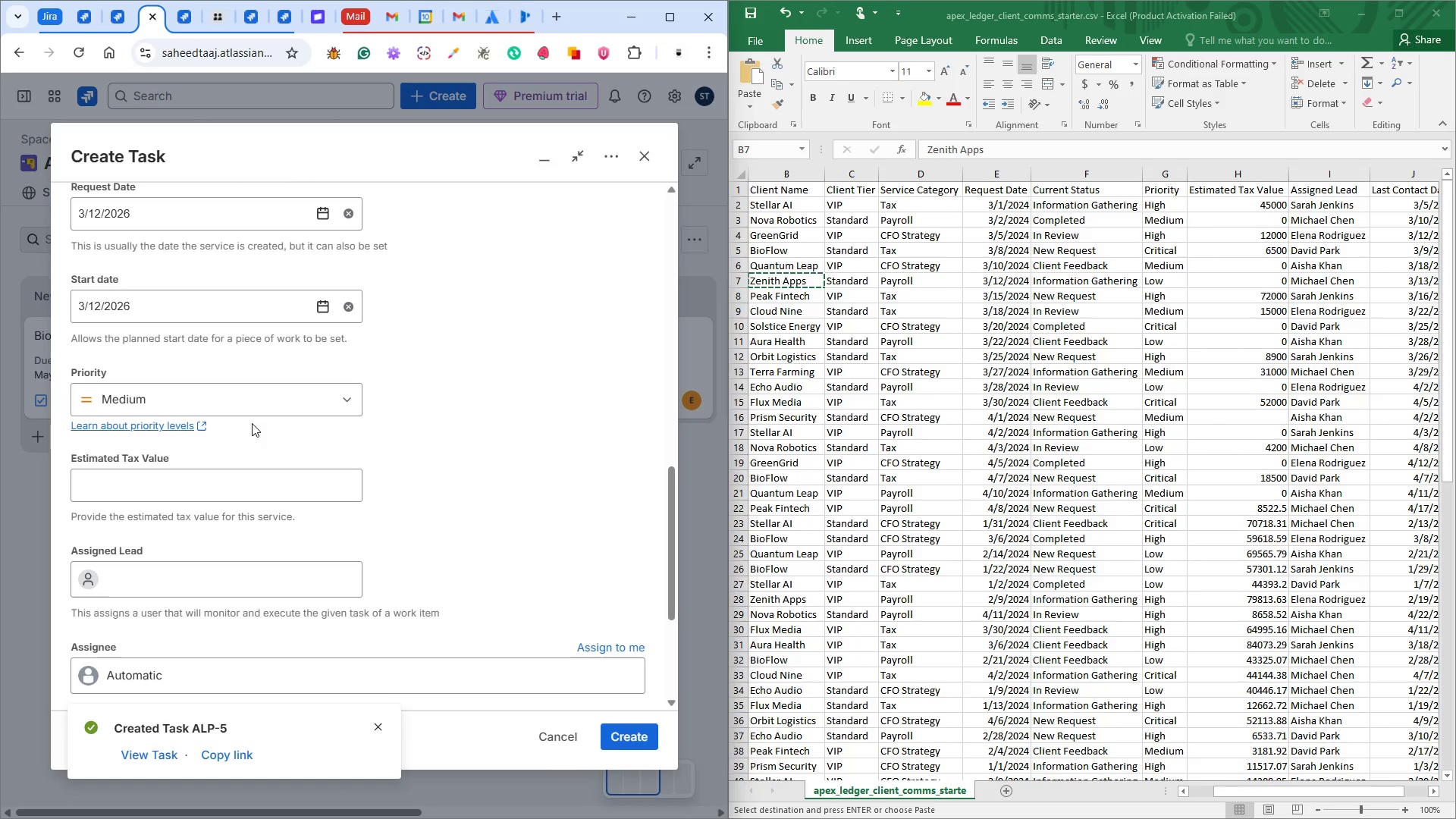 
left_click([234, 399])
 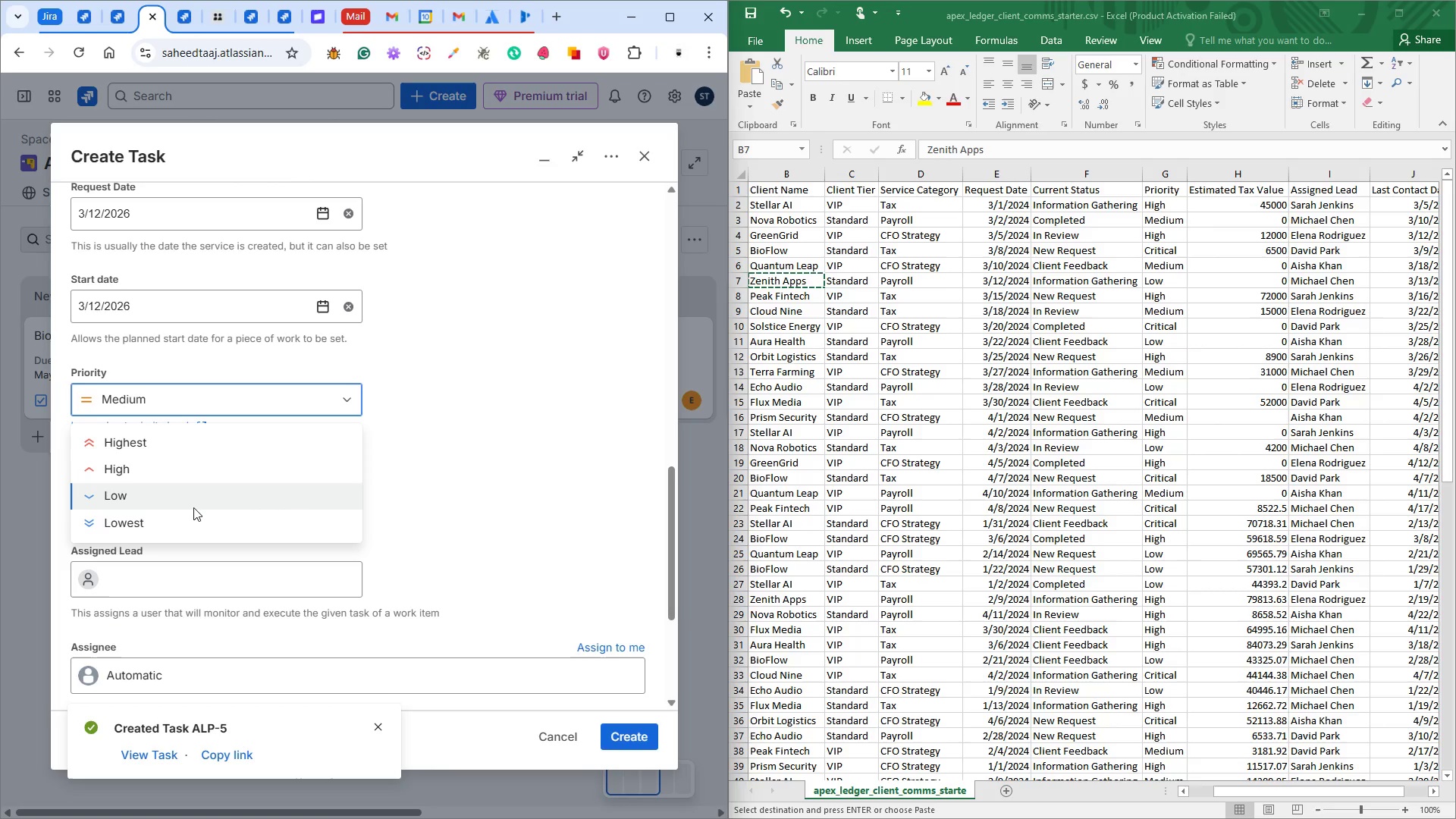 
left_click([191, 505])
 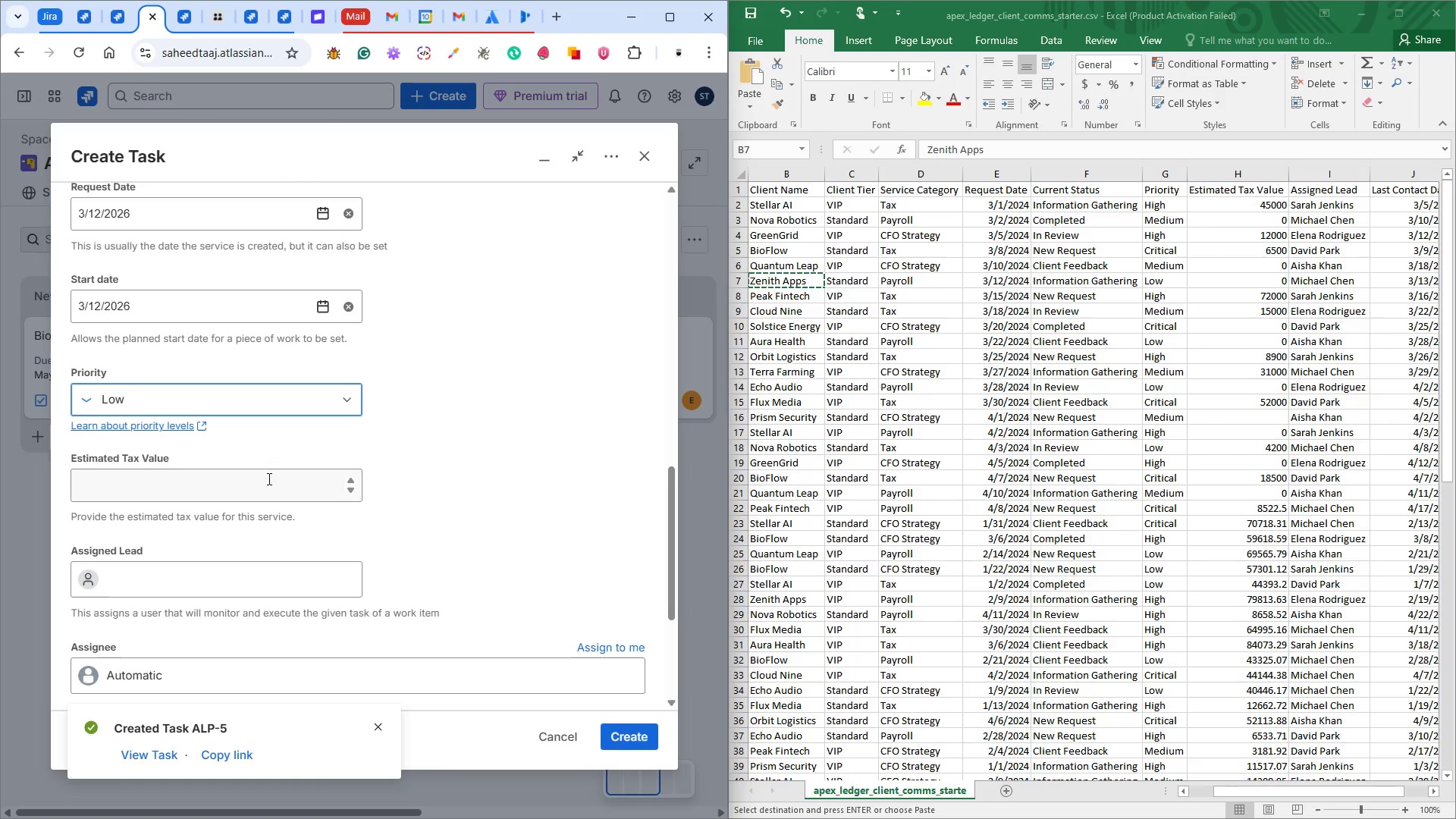 
left_click([268, 479])
 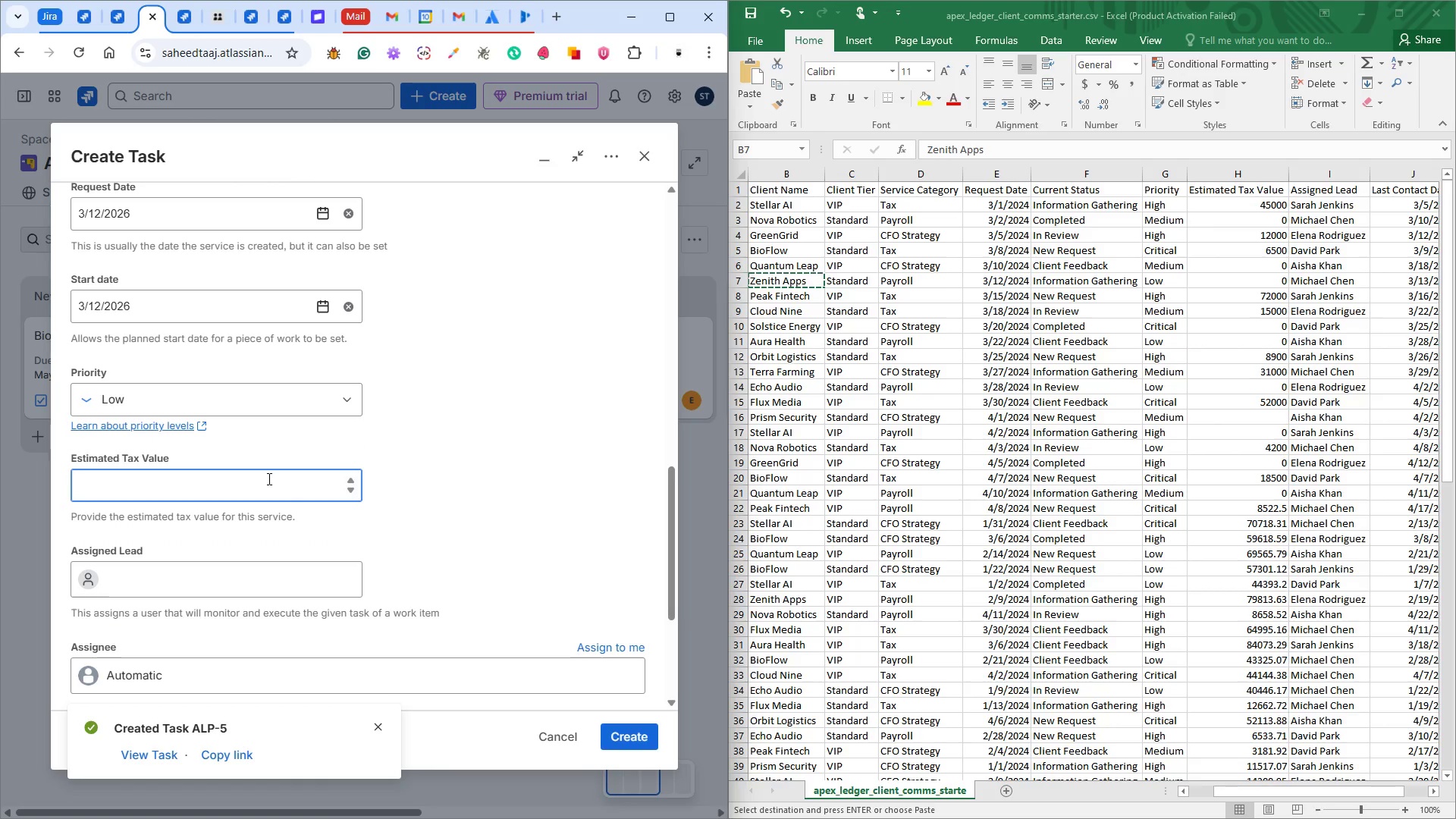 
key(0)
 